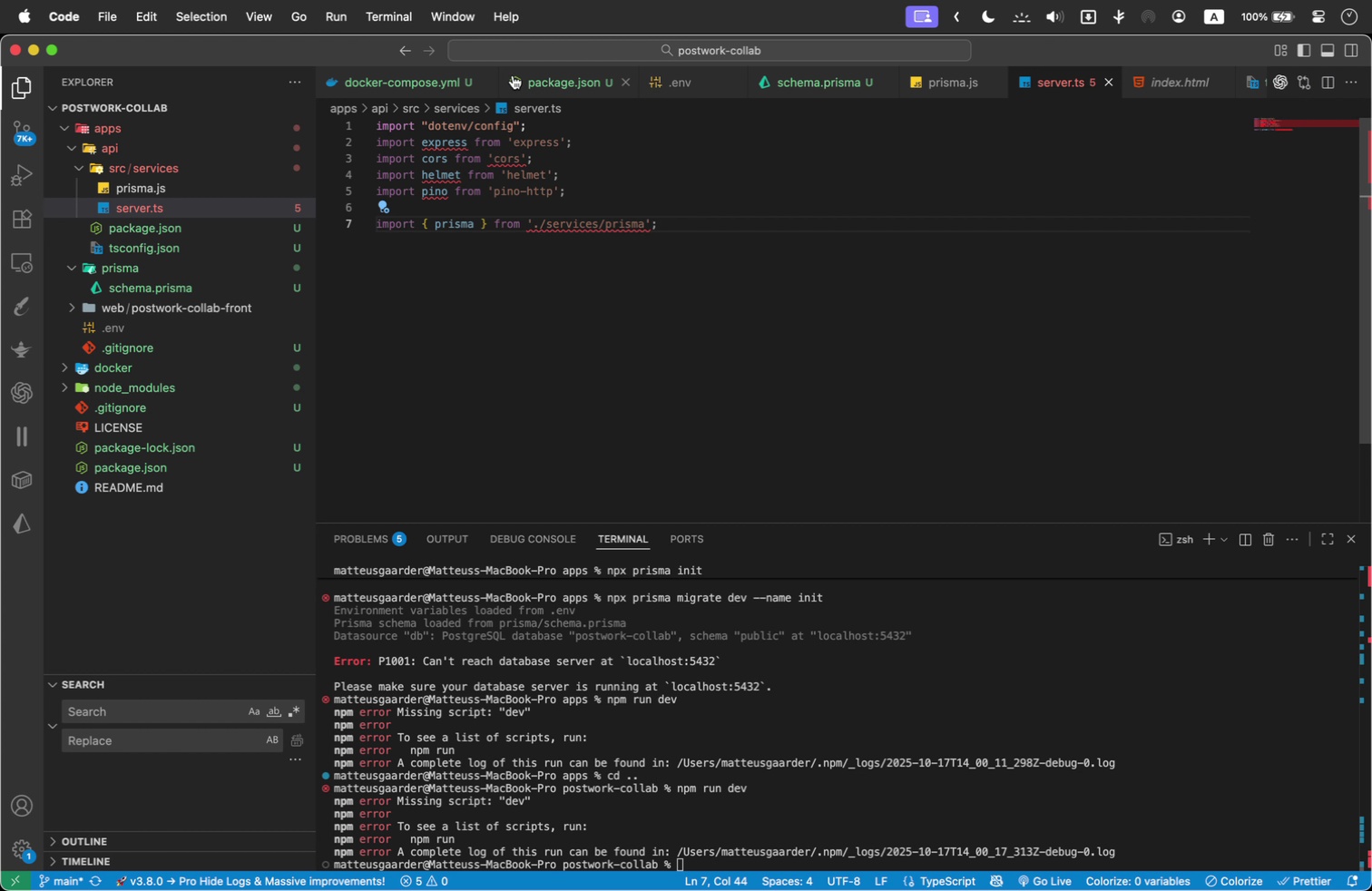 
key(Enter)
 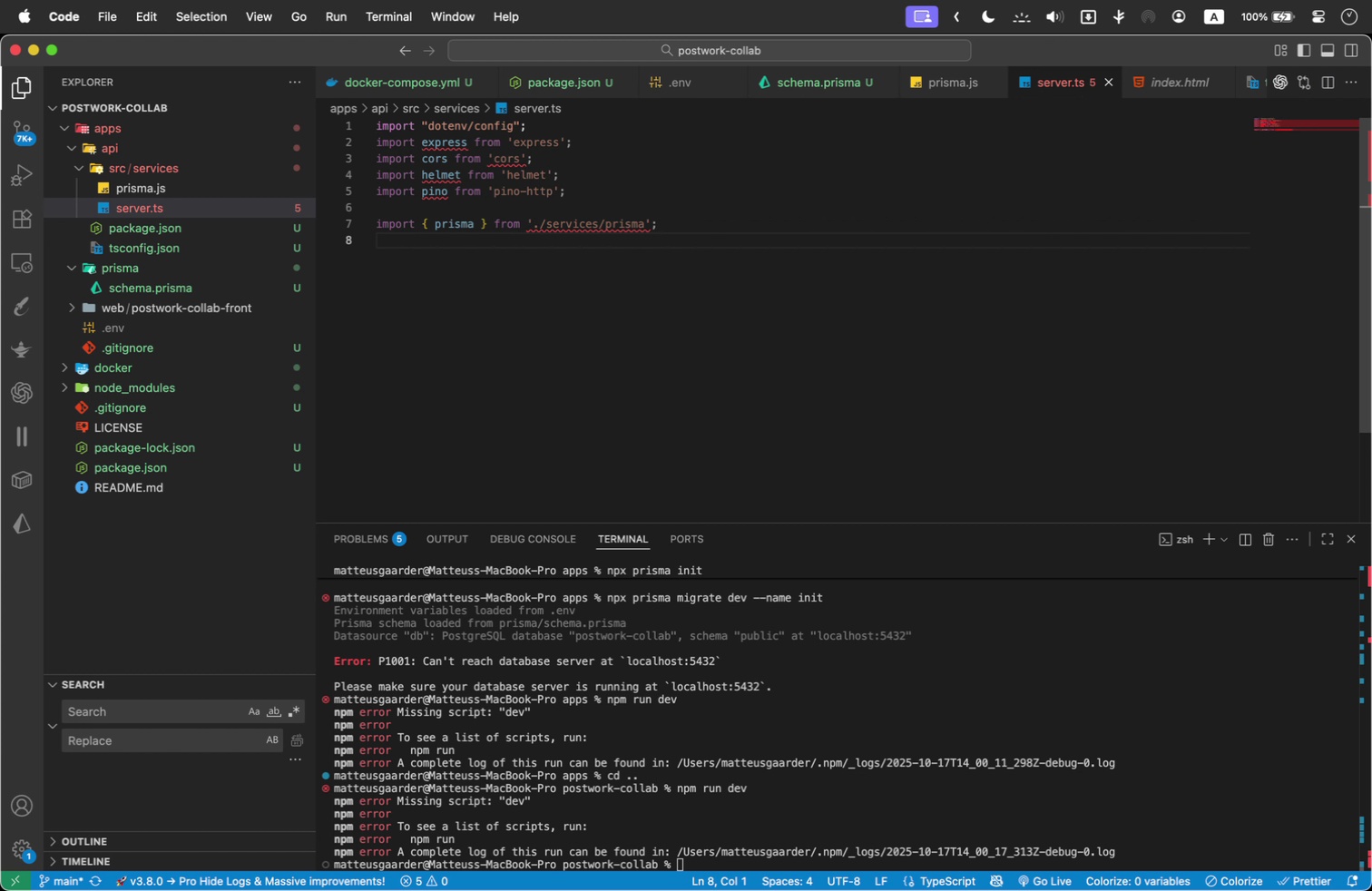 
key(Enter)
 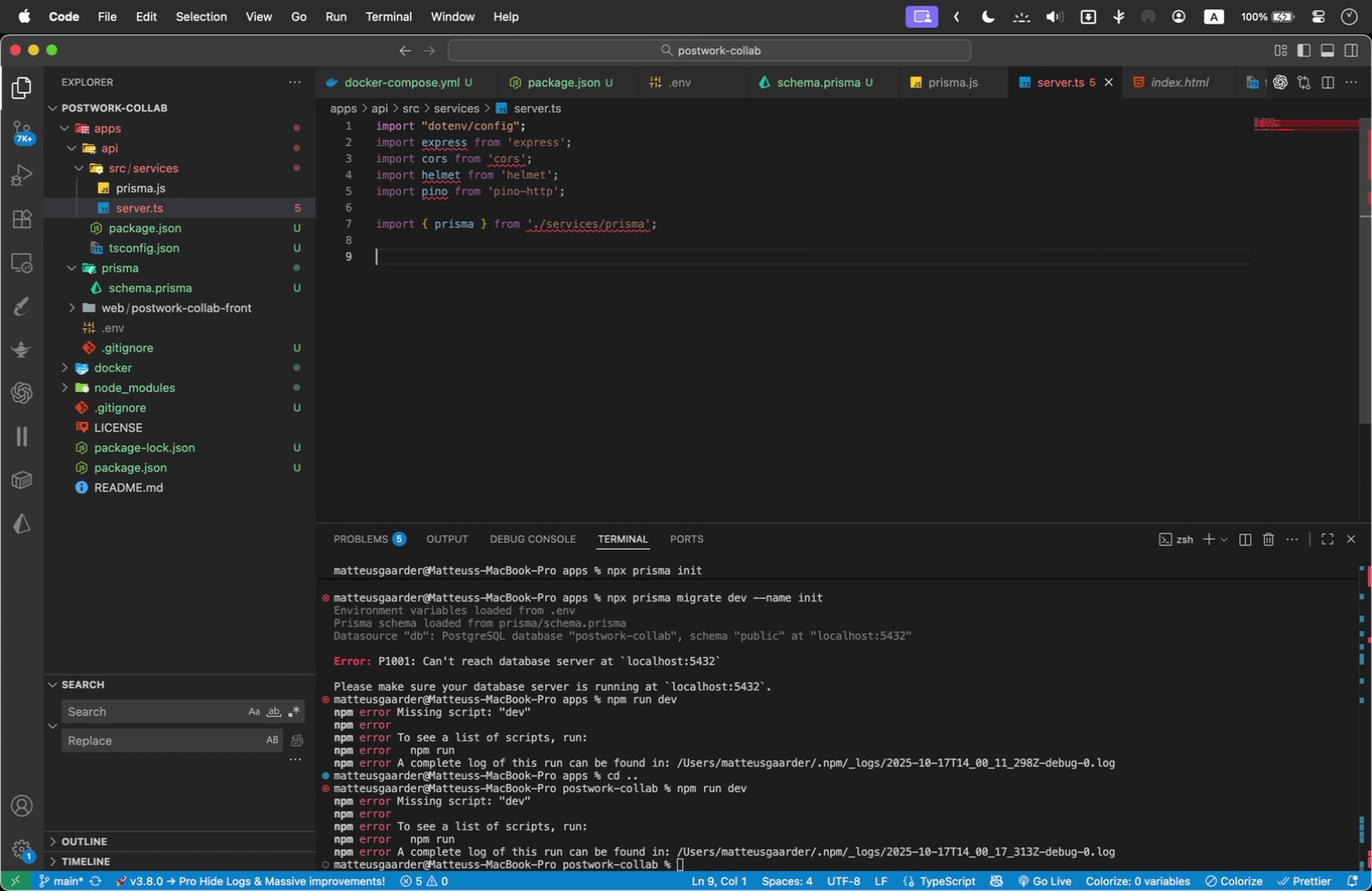 
type(const app = expre)
 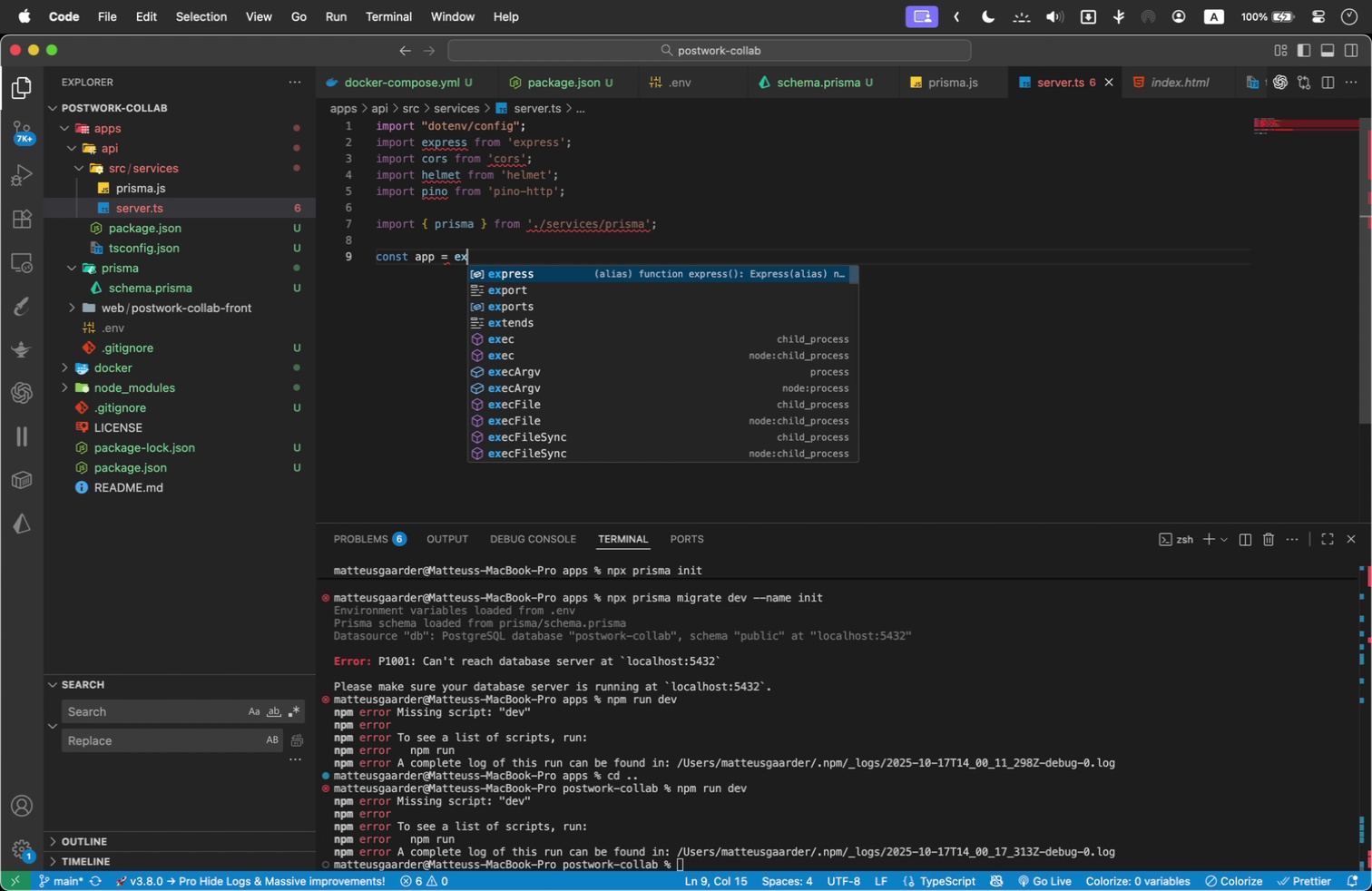 
key(Enter)
 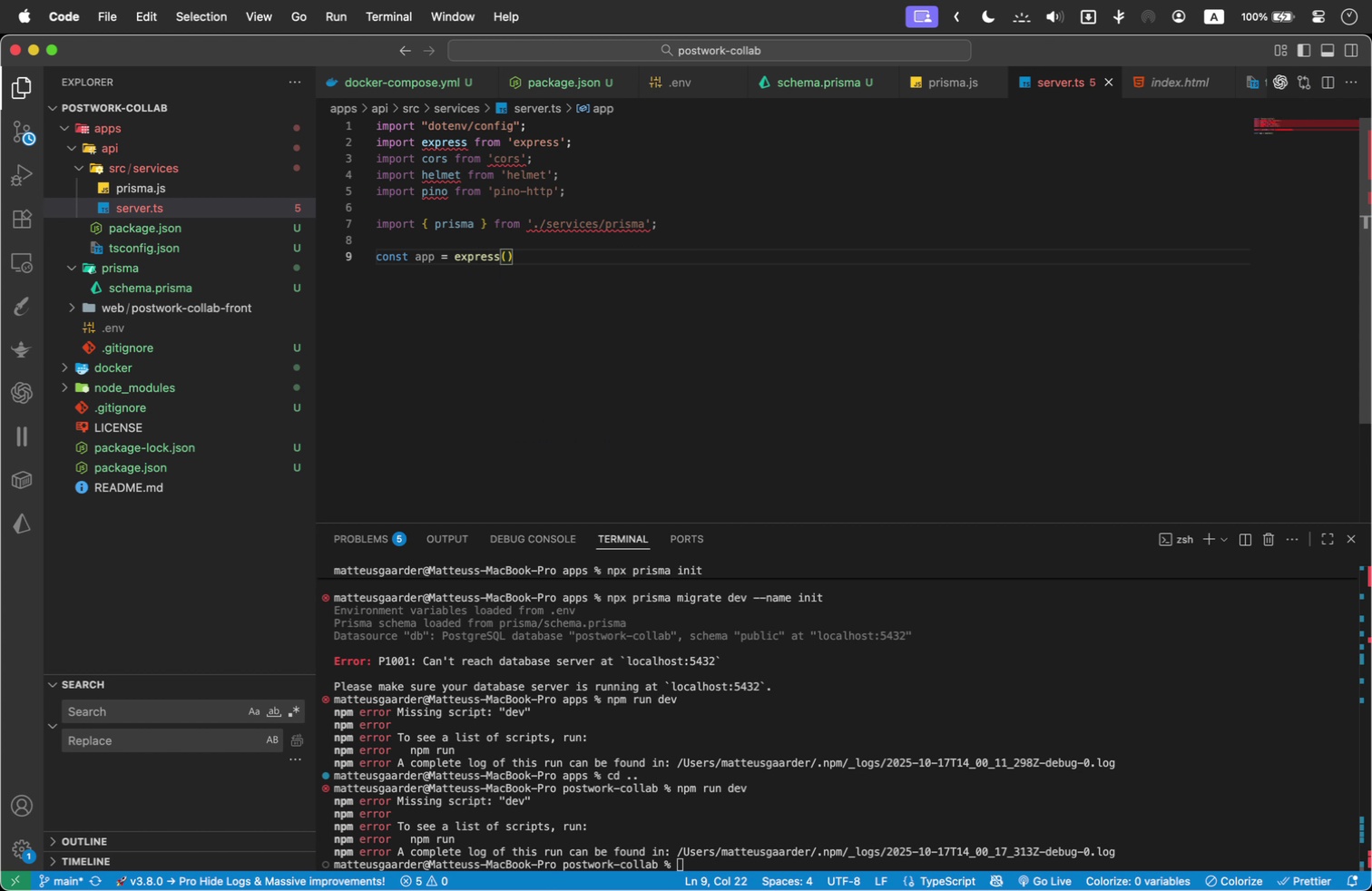 
type(();)
 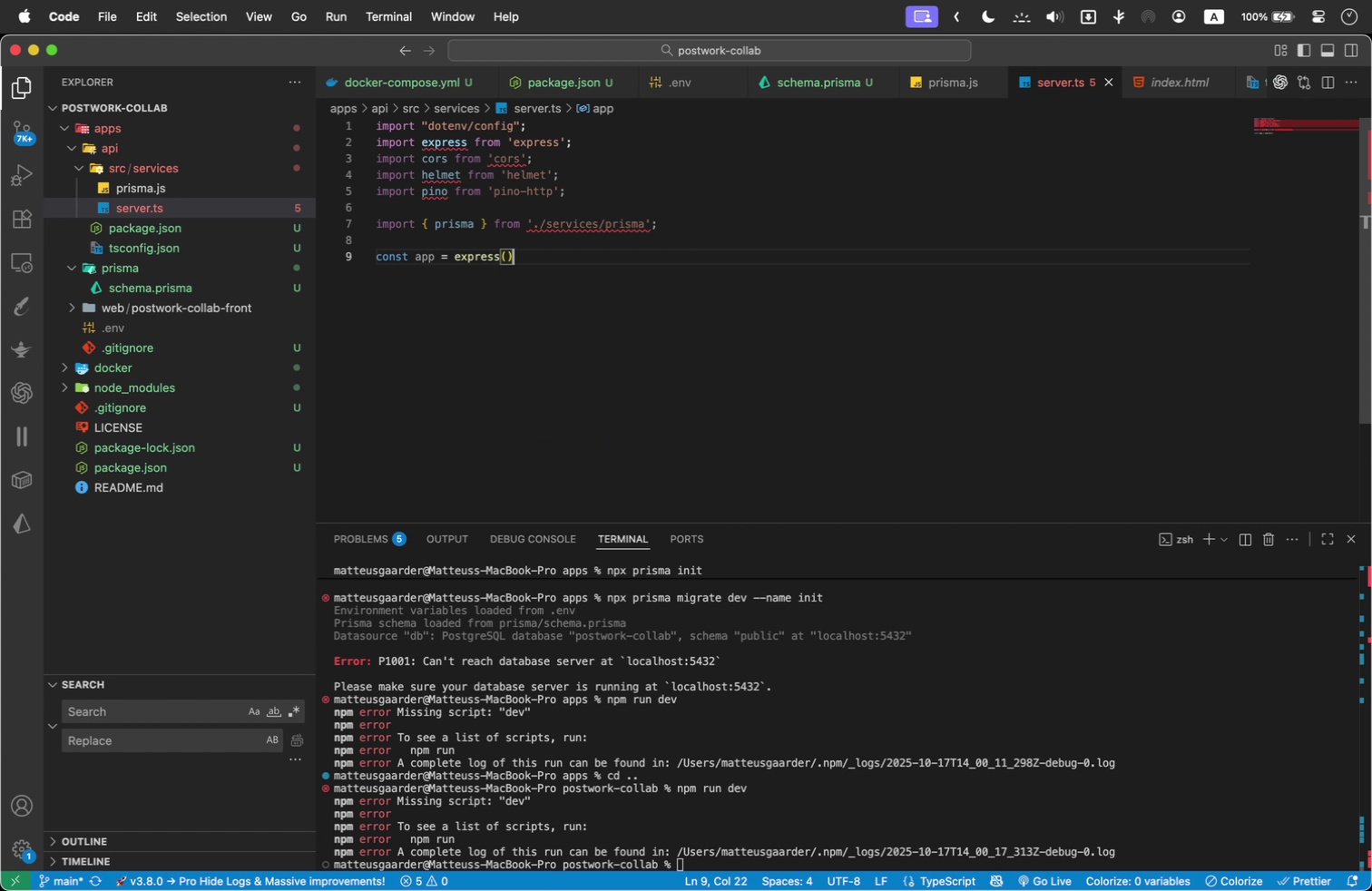 
key(Enter)
 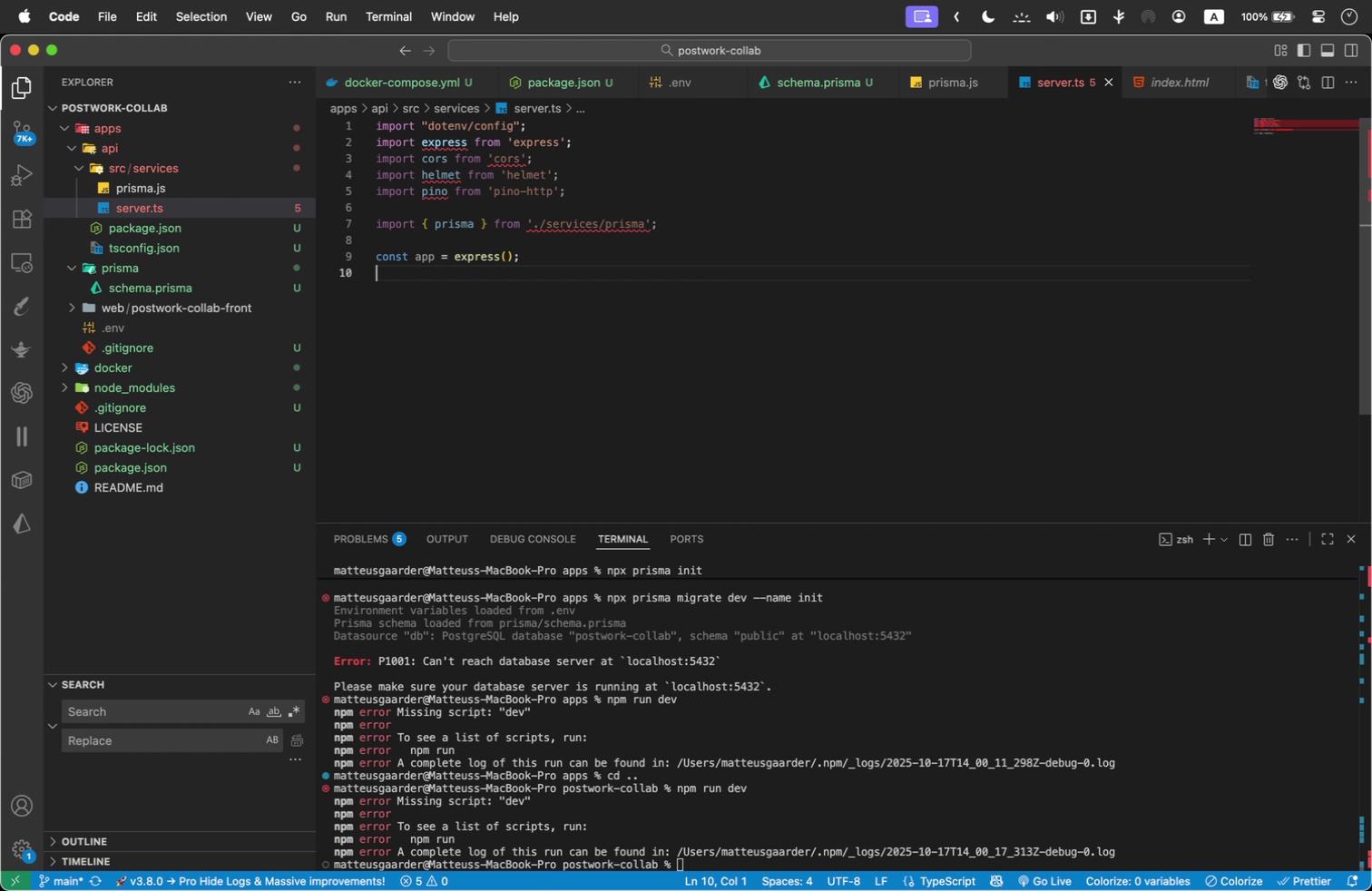 
key(Enter)
 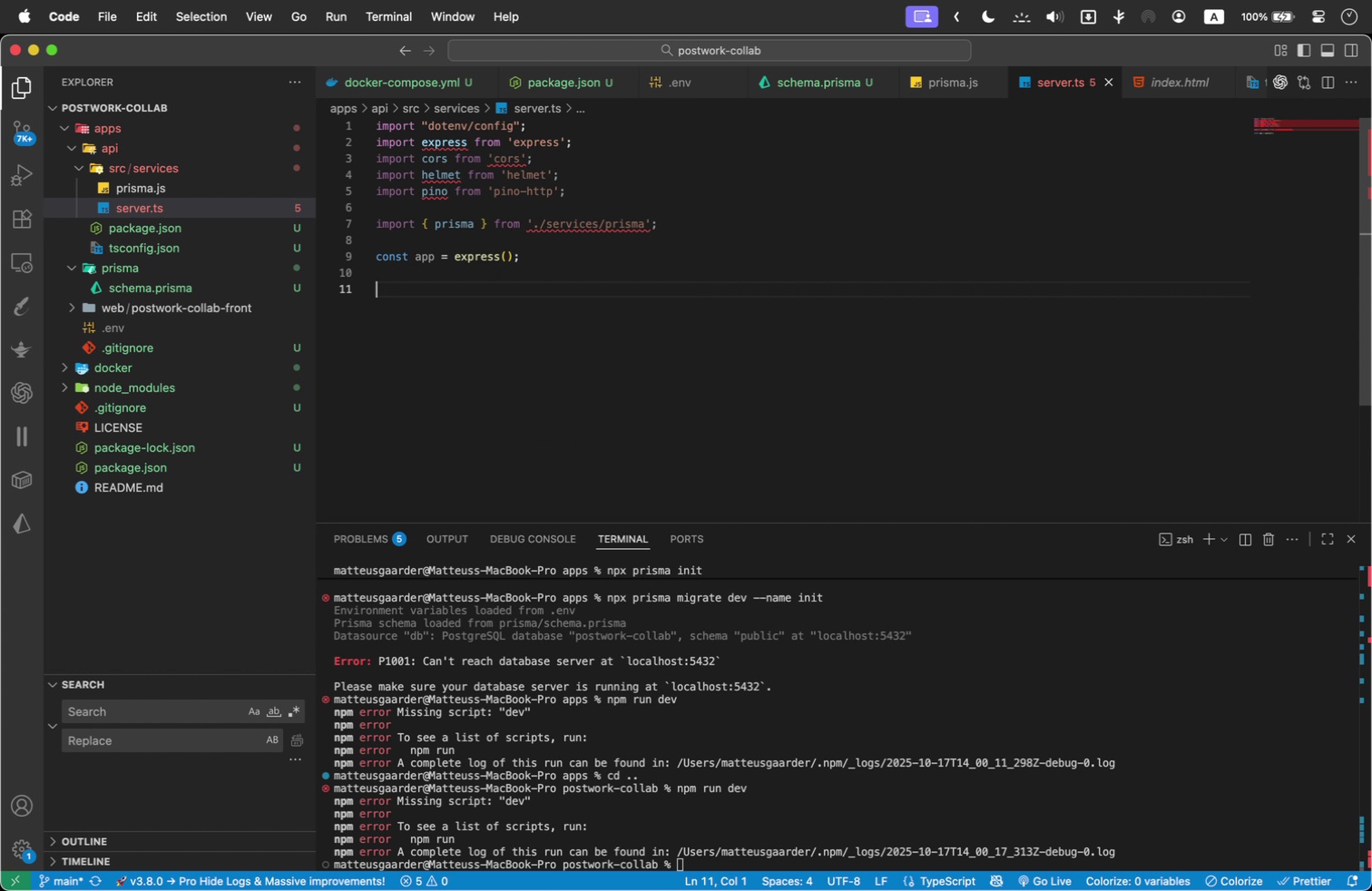 
type(app.use())
 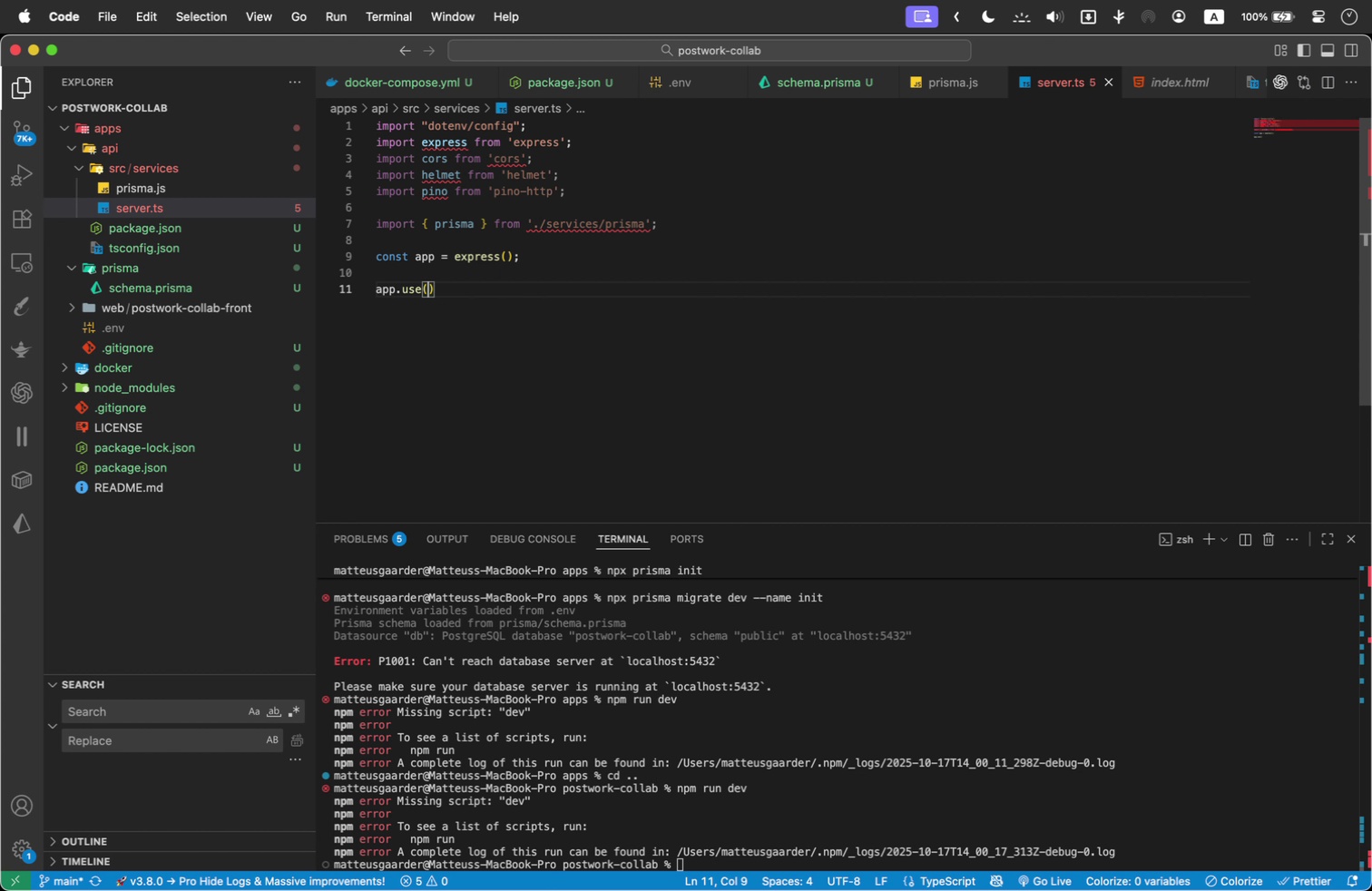 
key(ArrowLeft)
 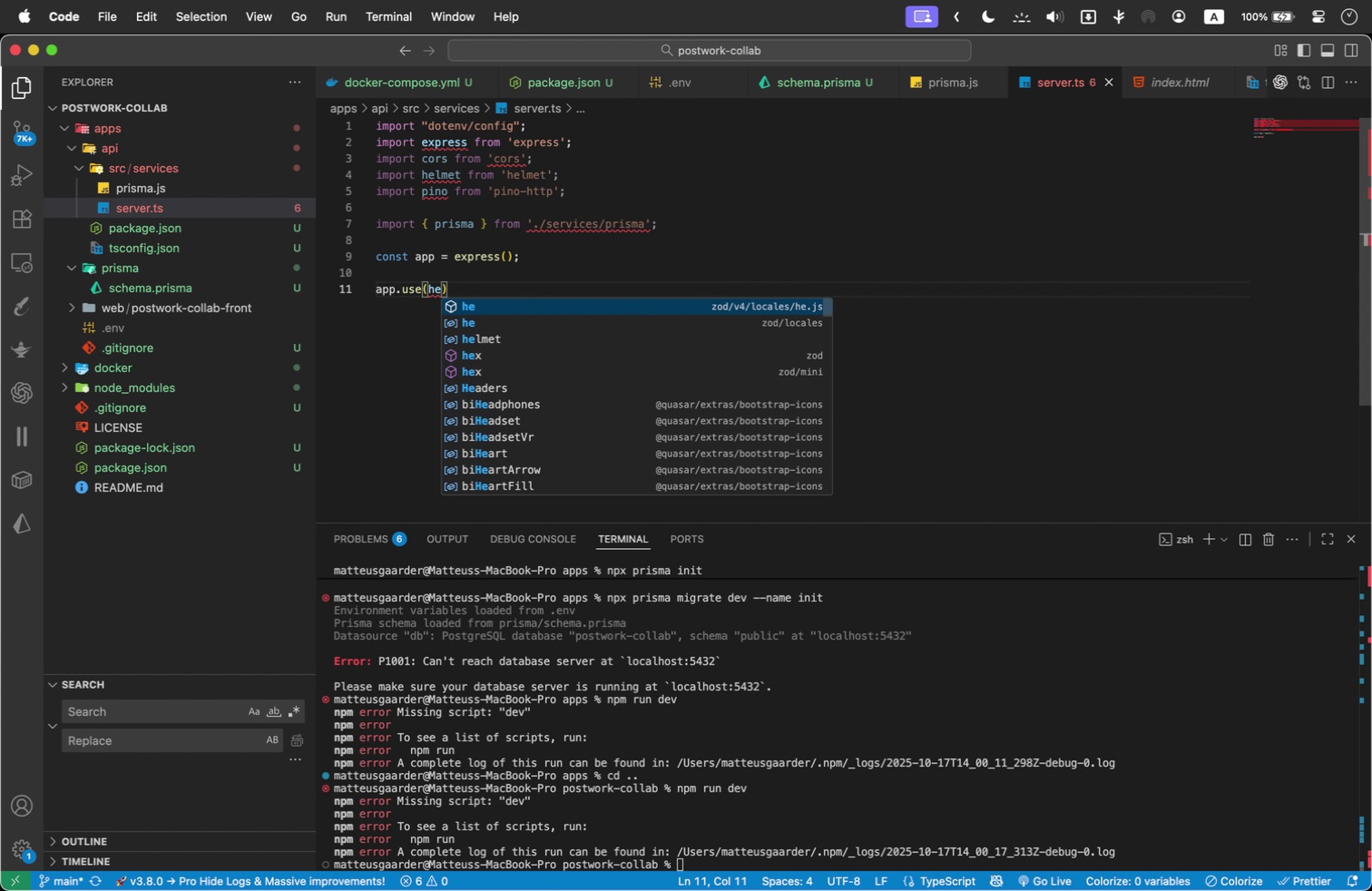 
type(he)
 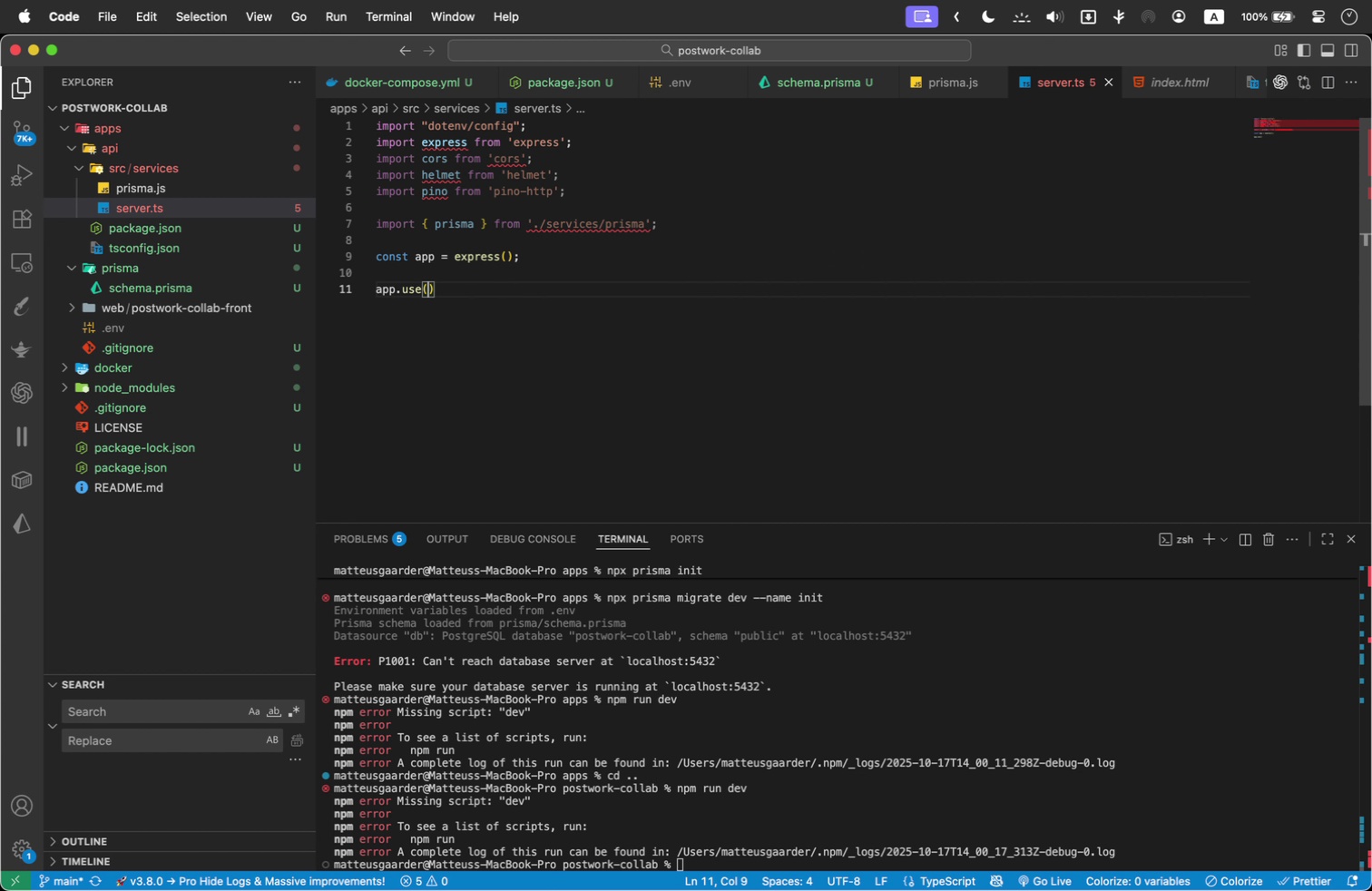 
key(ArrowDown)
 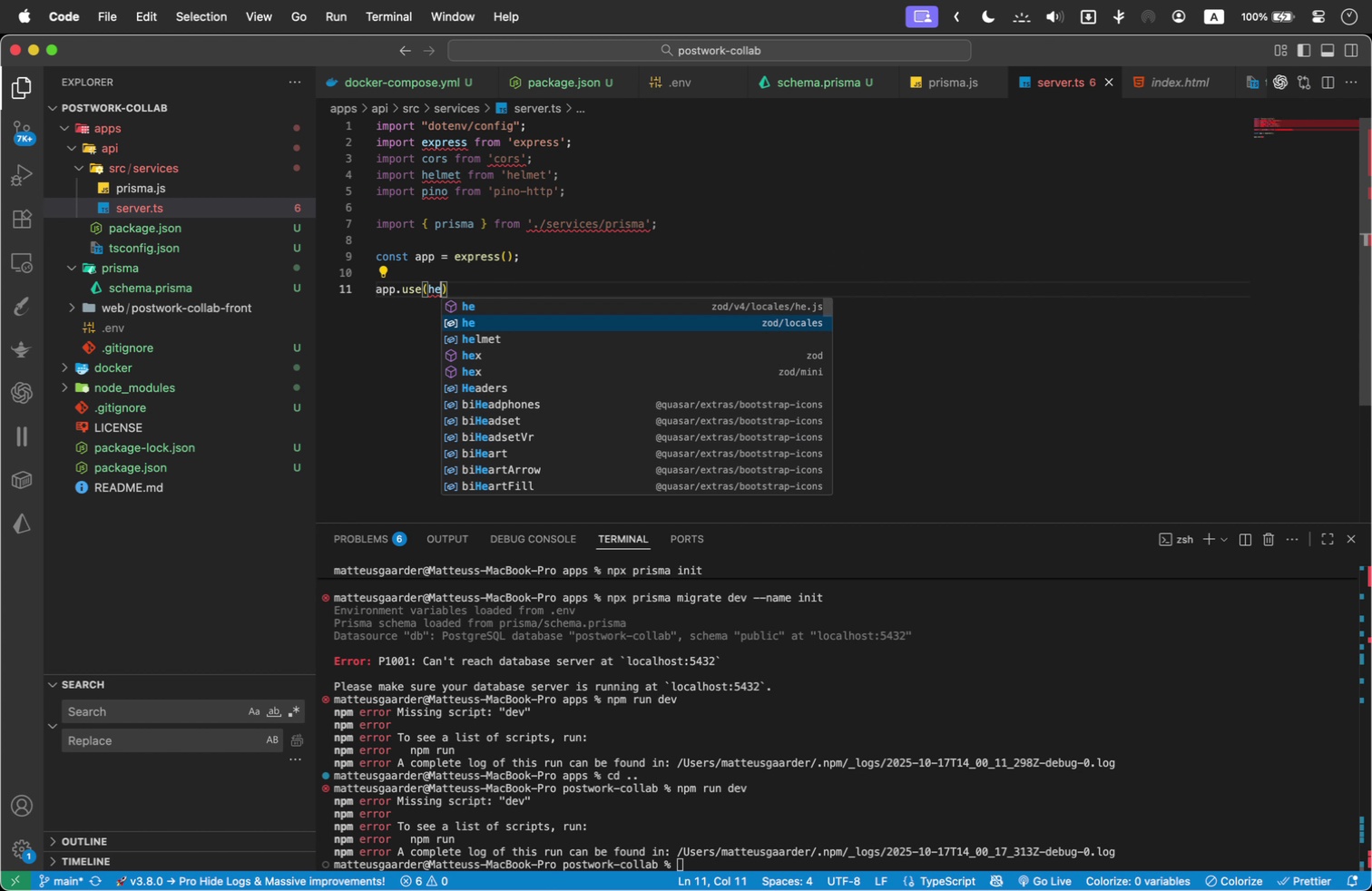 
key(ArrowDown)
 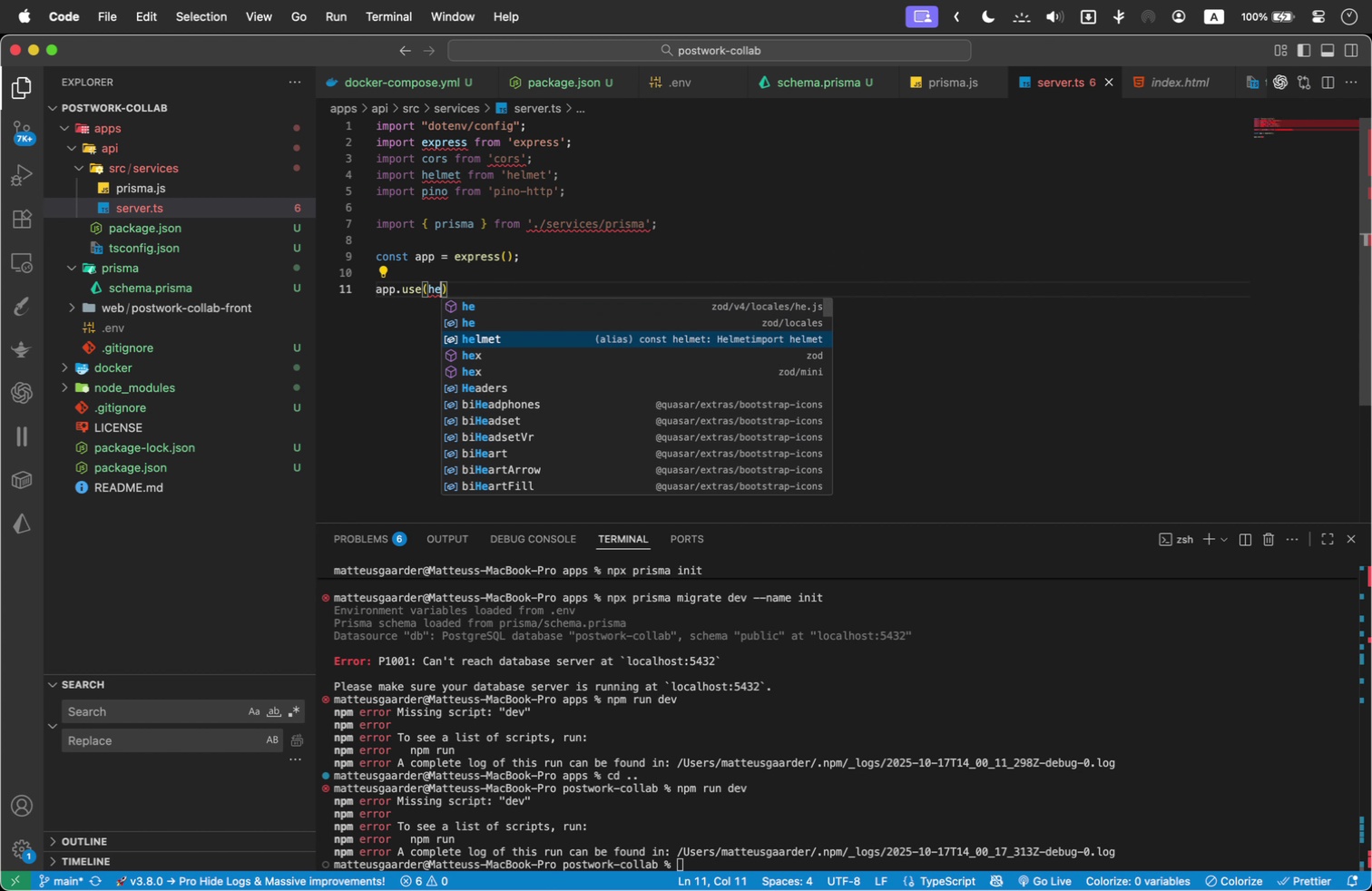 
key(Enter)
 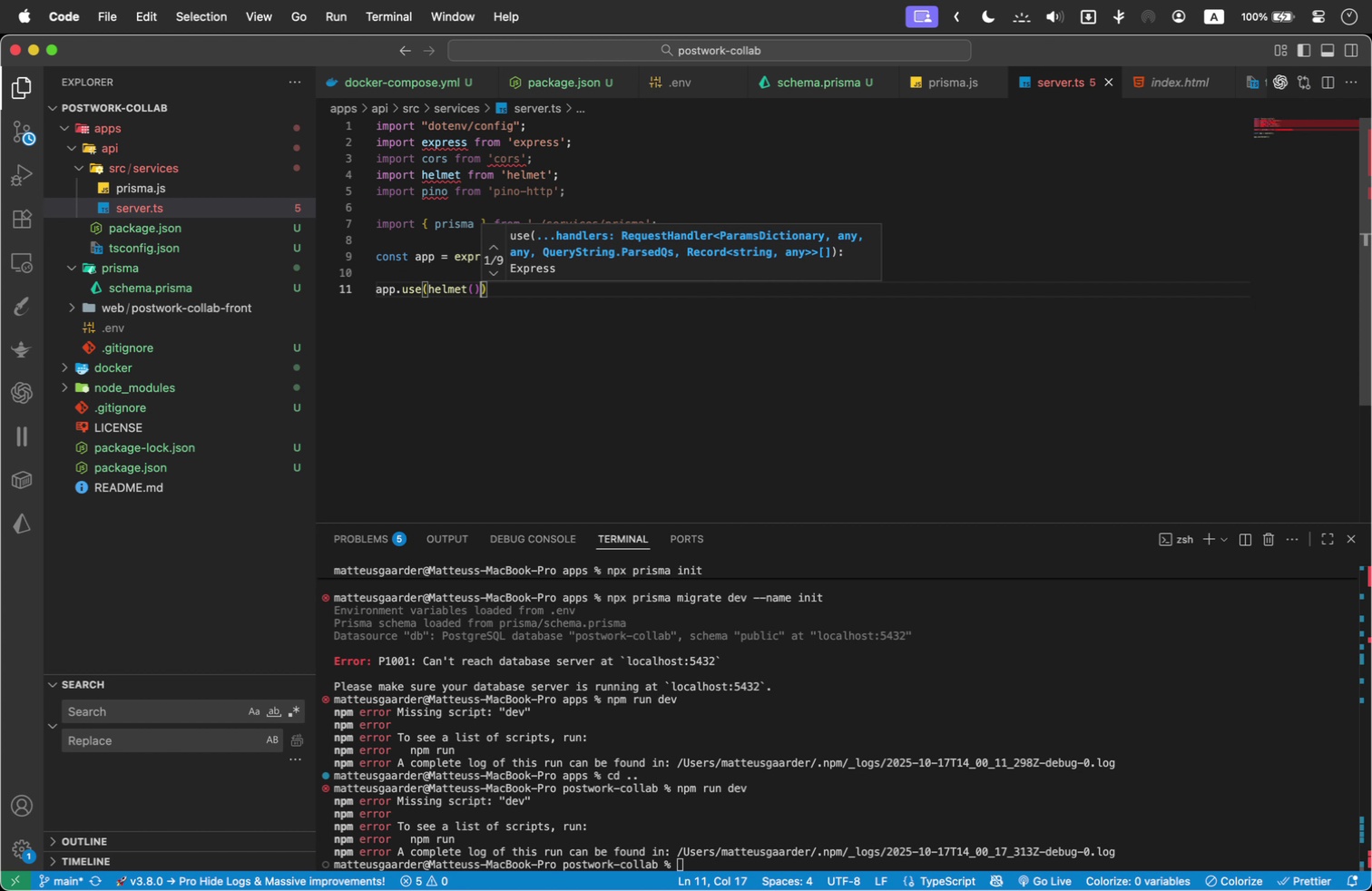 
type(())
 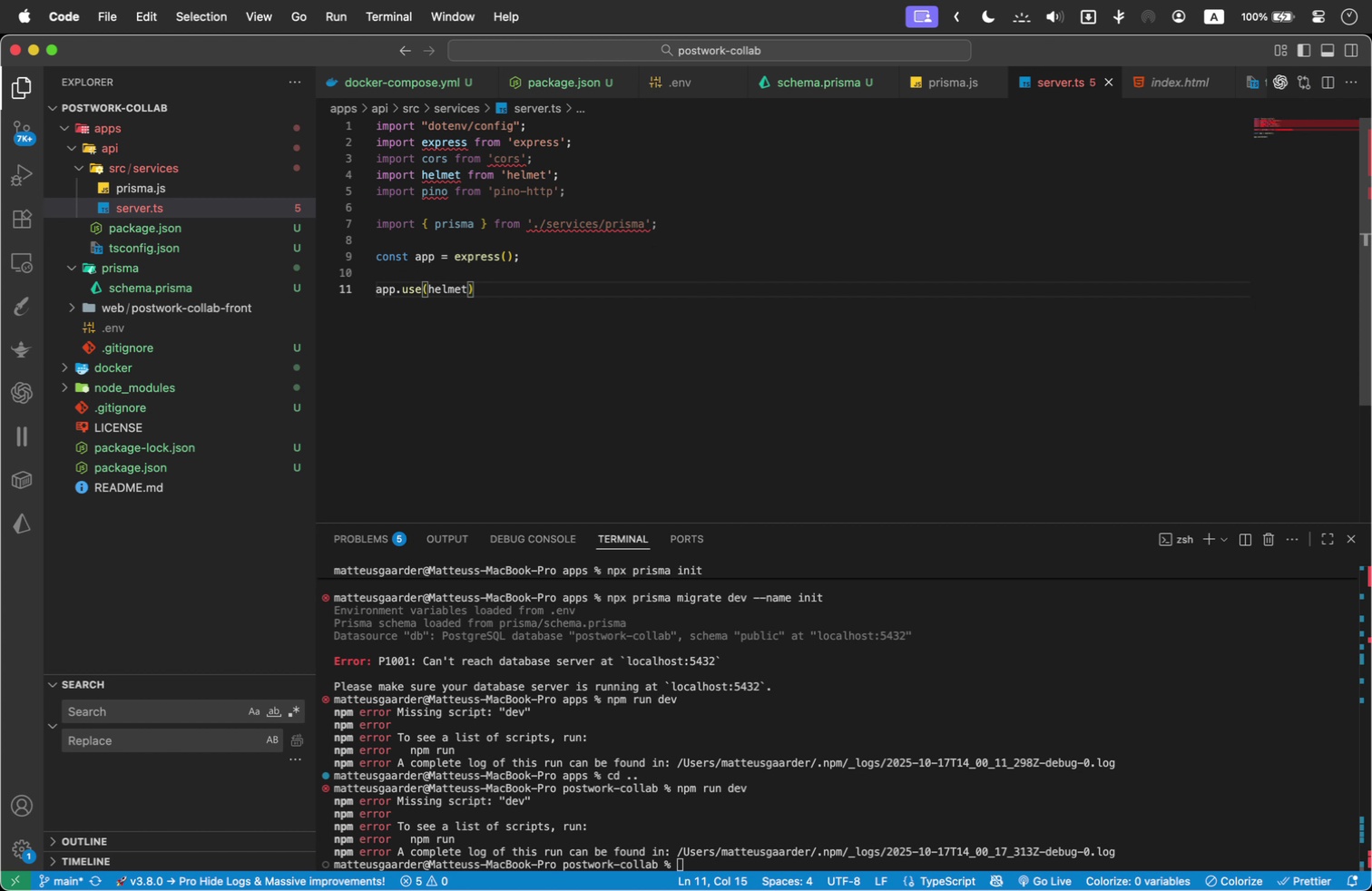 
key(ArrowRight)
 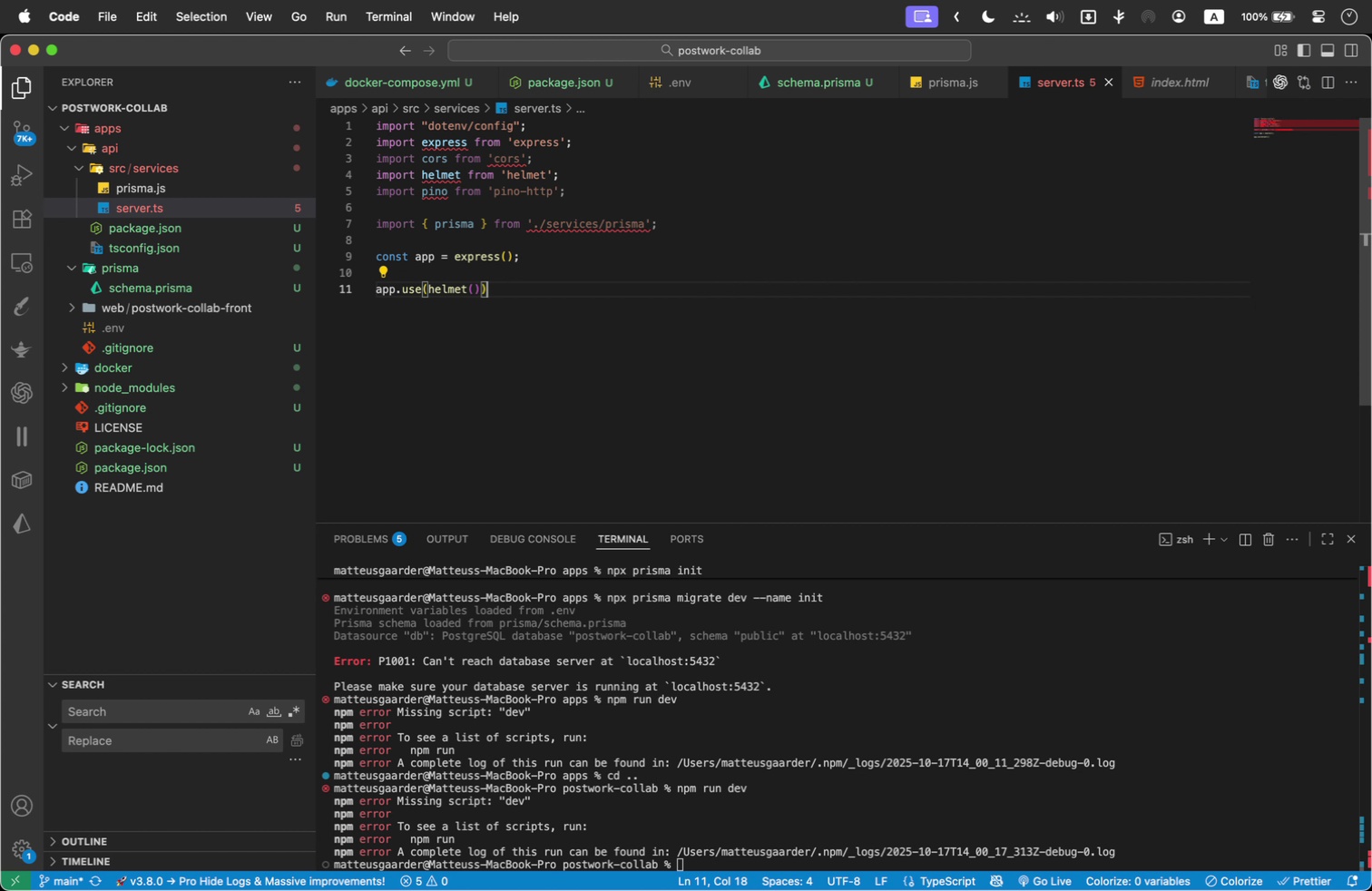 
key(Semicolon)
 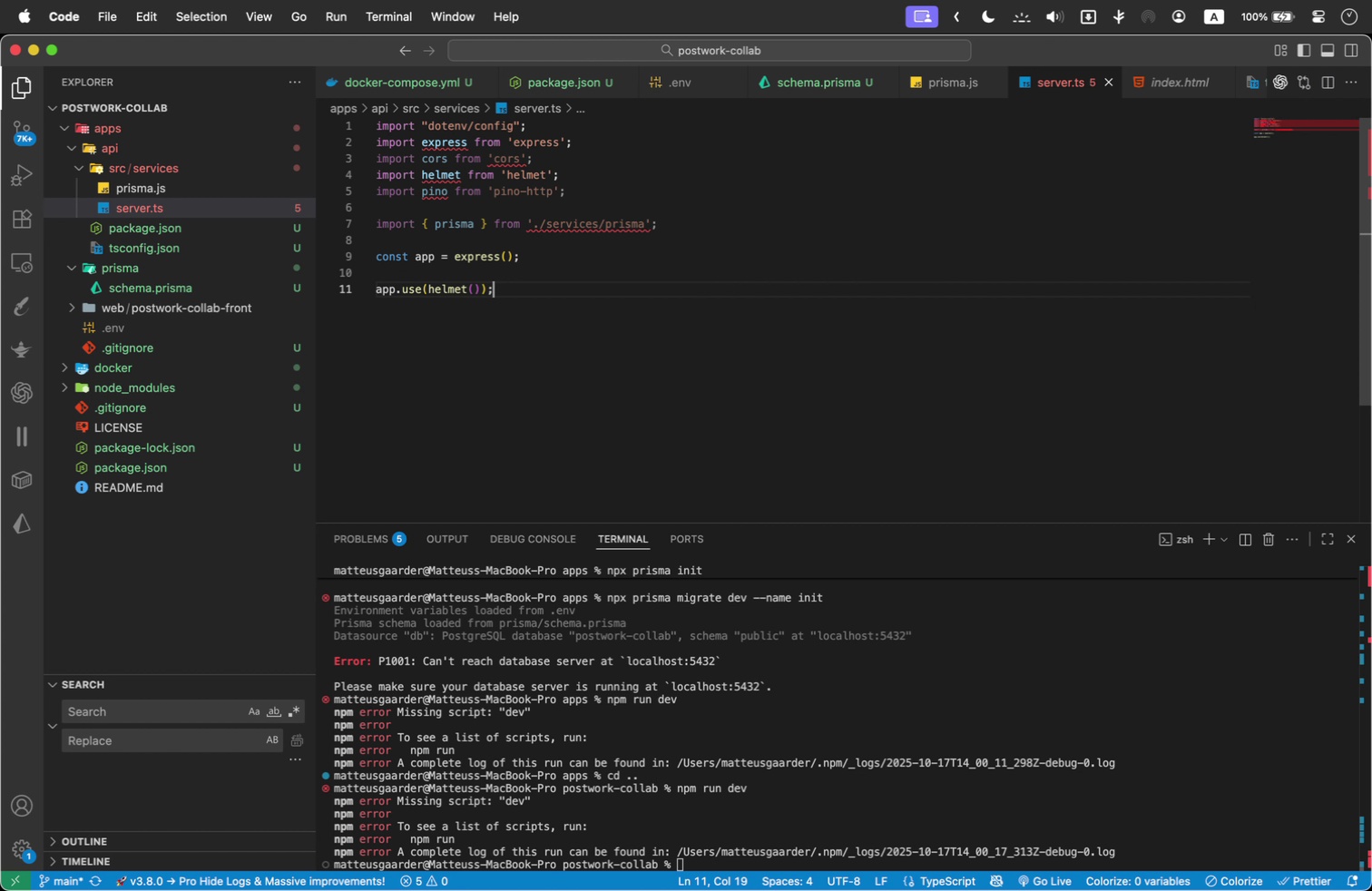 
key(Meta+Shift+ArrowLeft)
 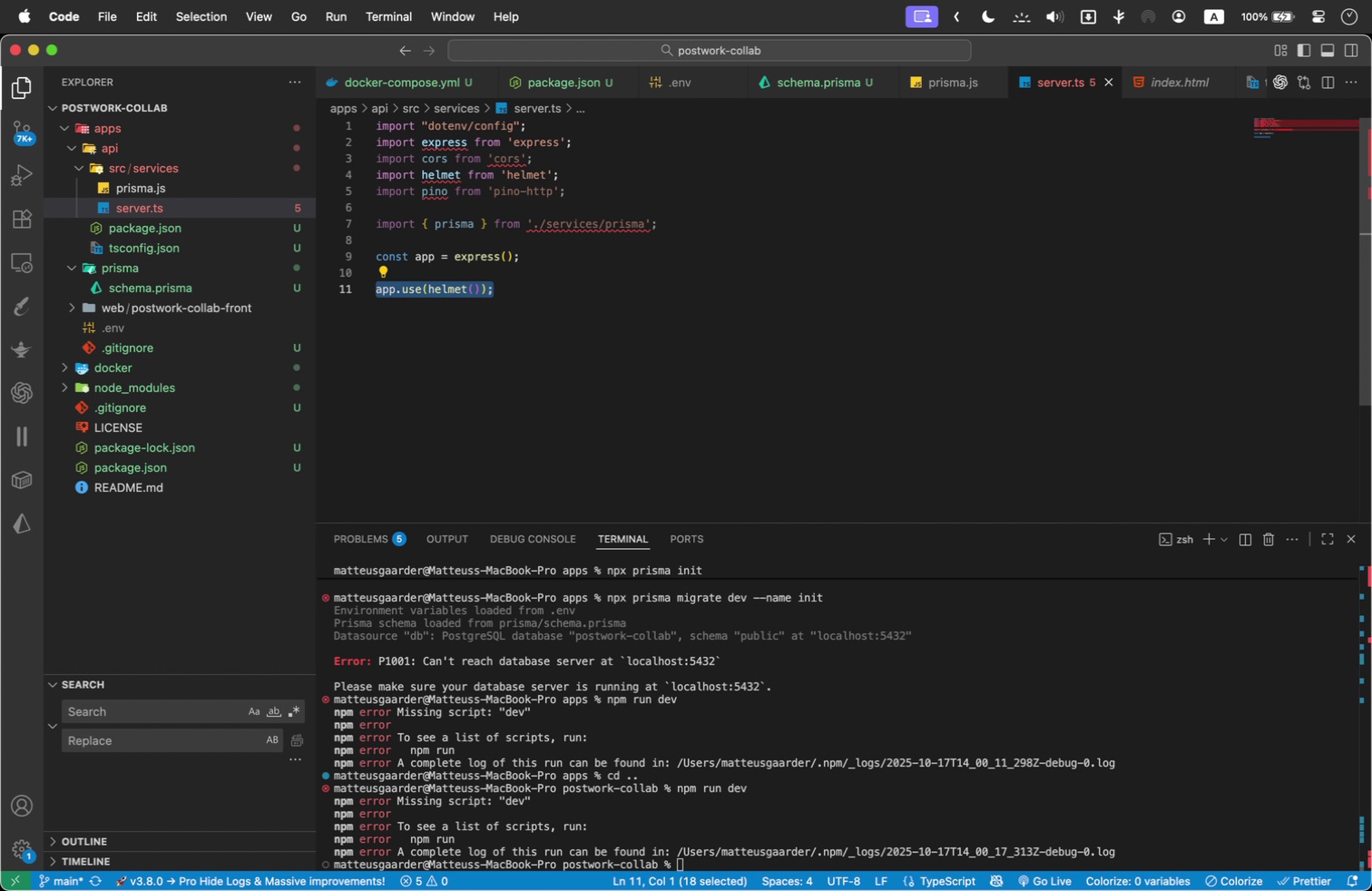 
key(Meta+C)
 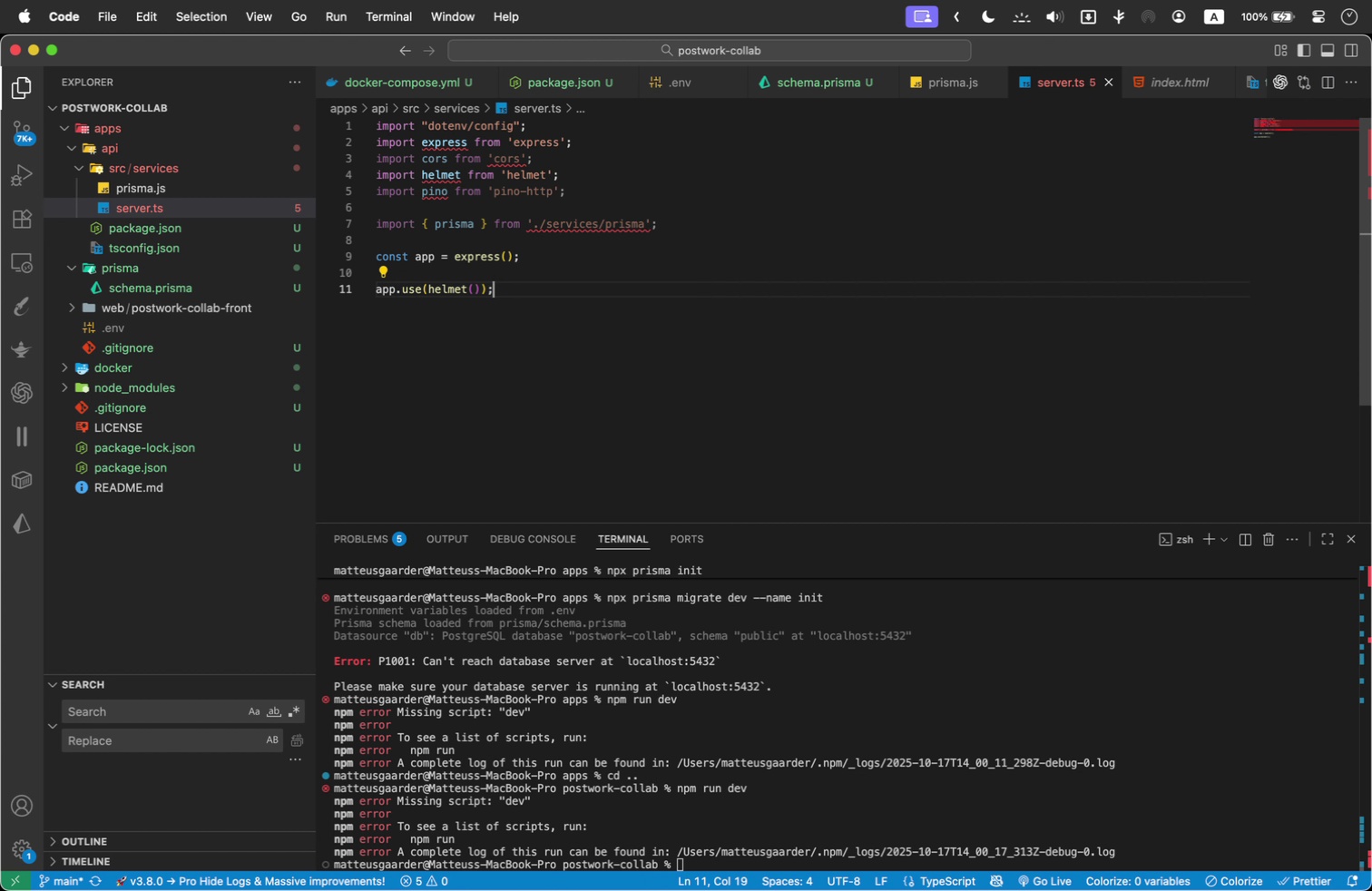 
key(ArrowRight)
 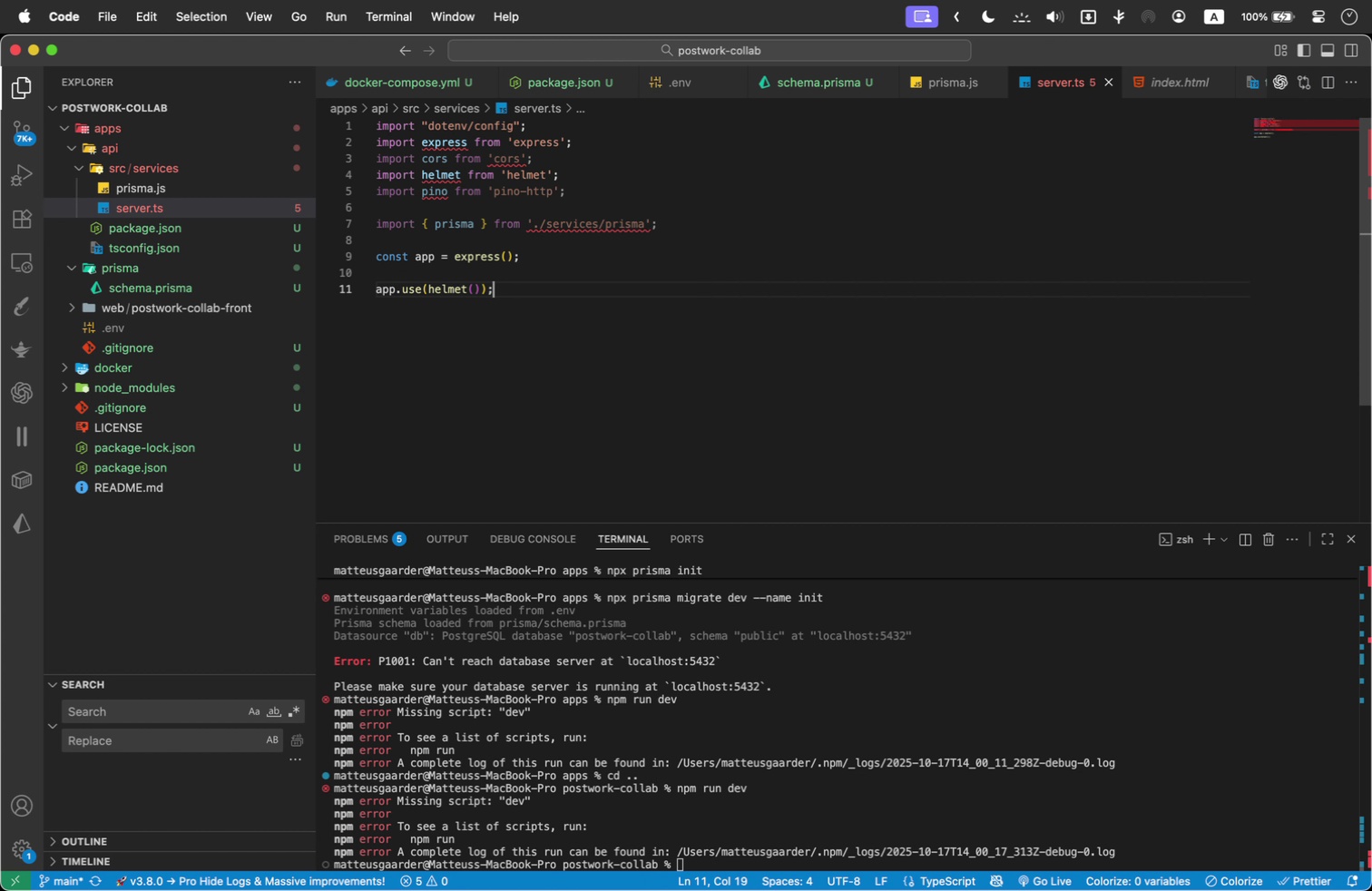 
key(Enter)
 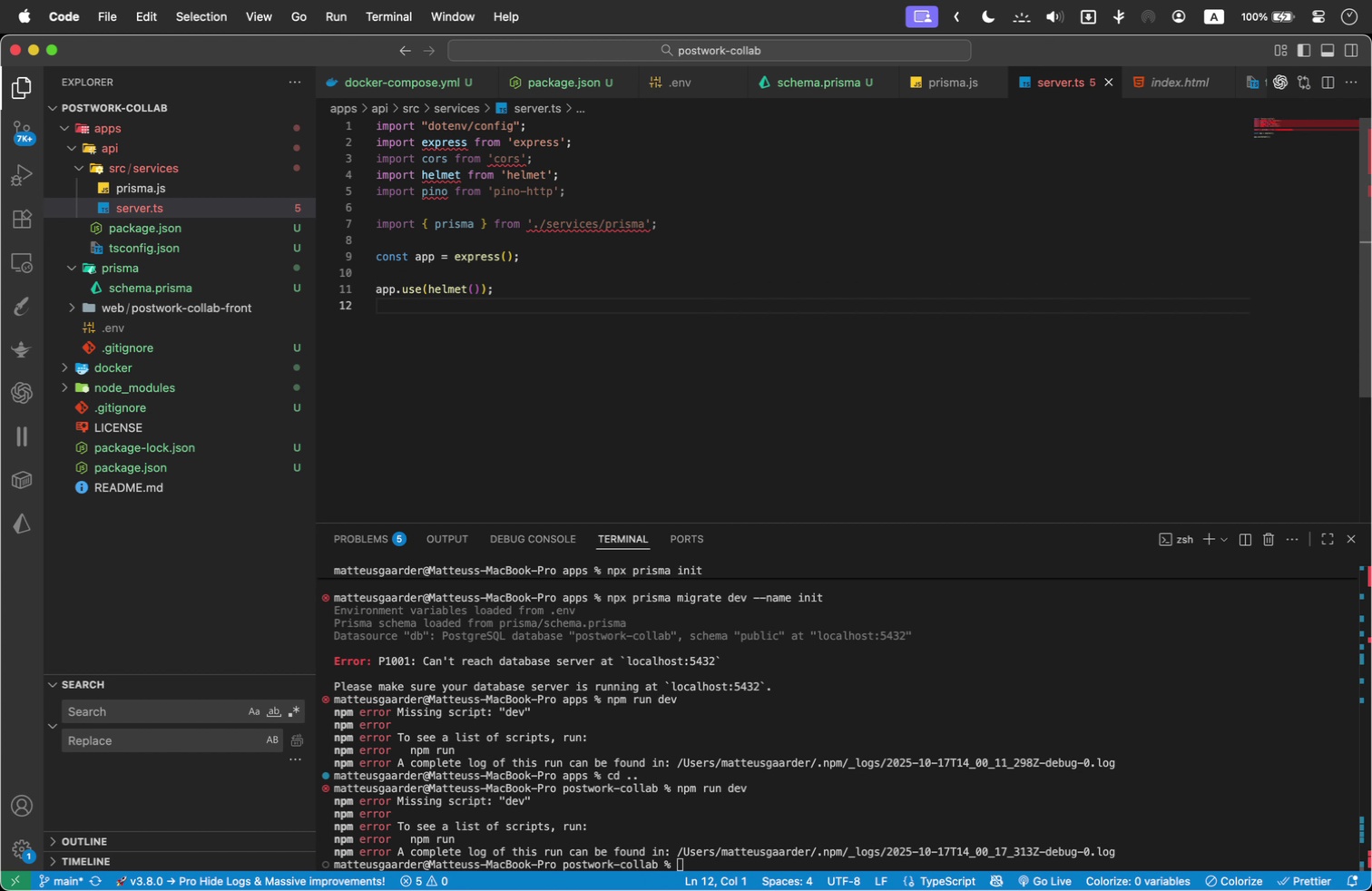 
key(Meta+V)
 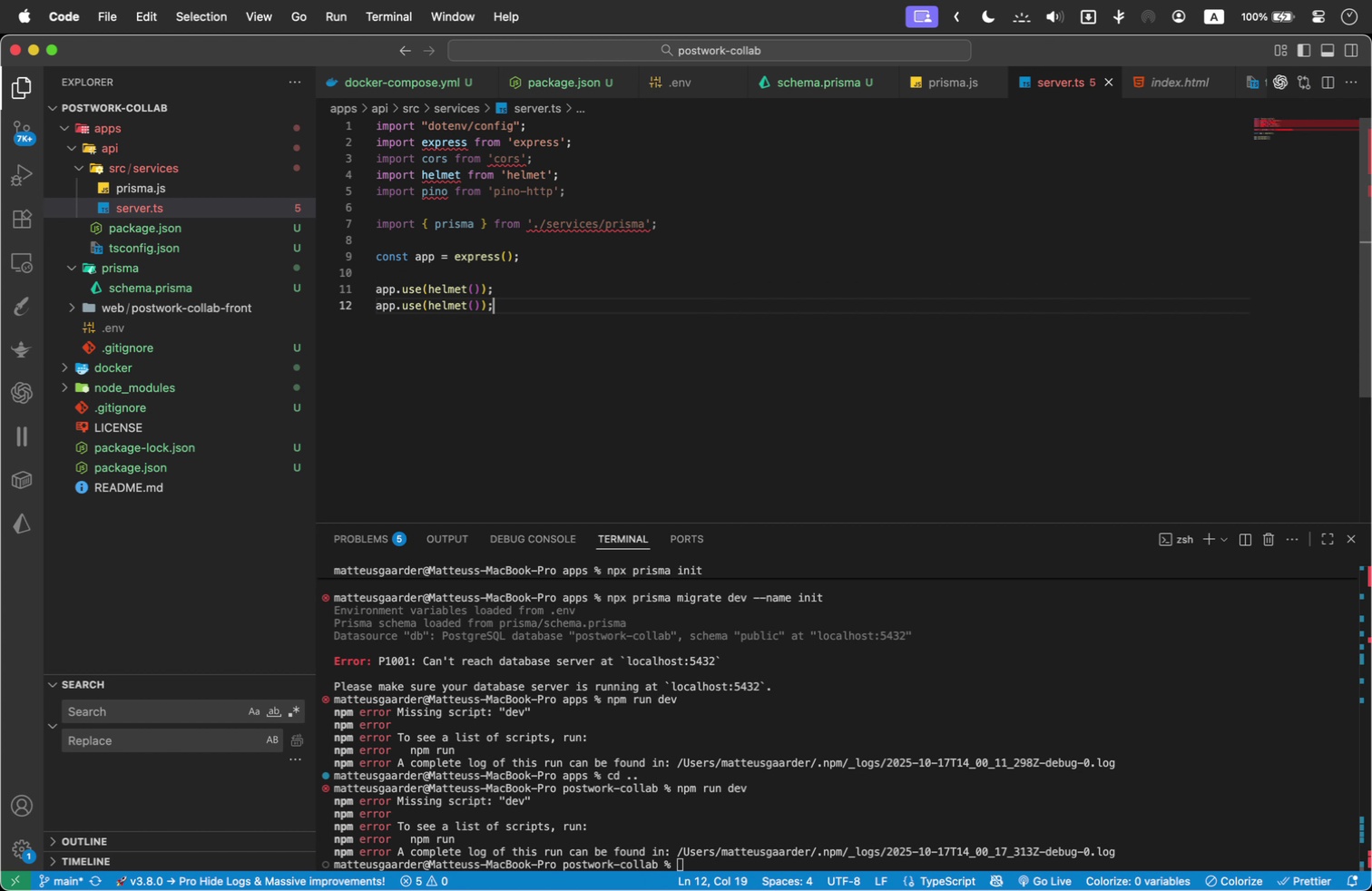 
key(Enter)
 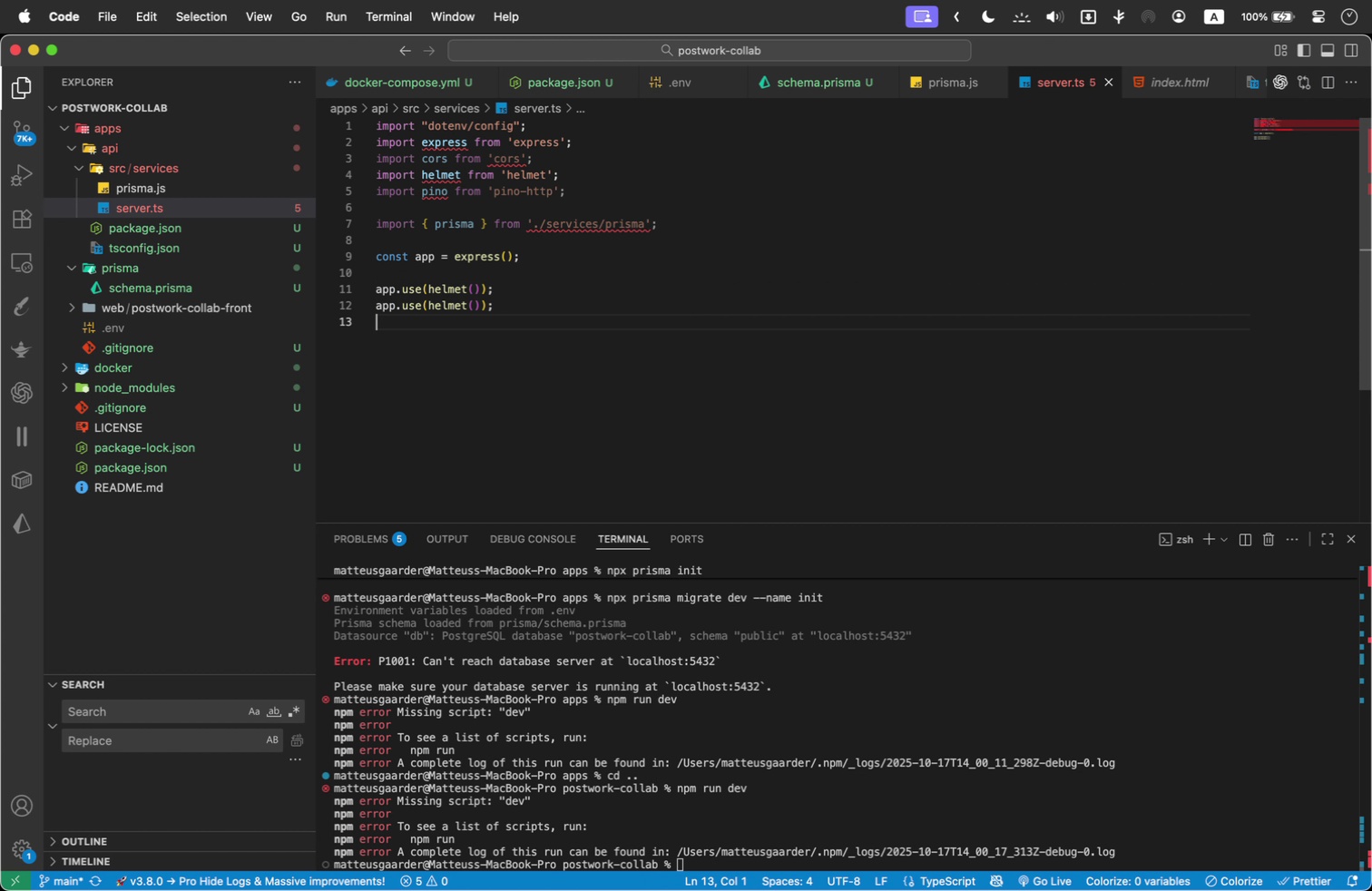 
key(Meta+V)
 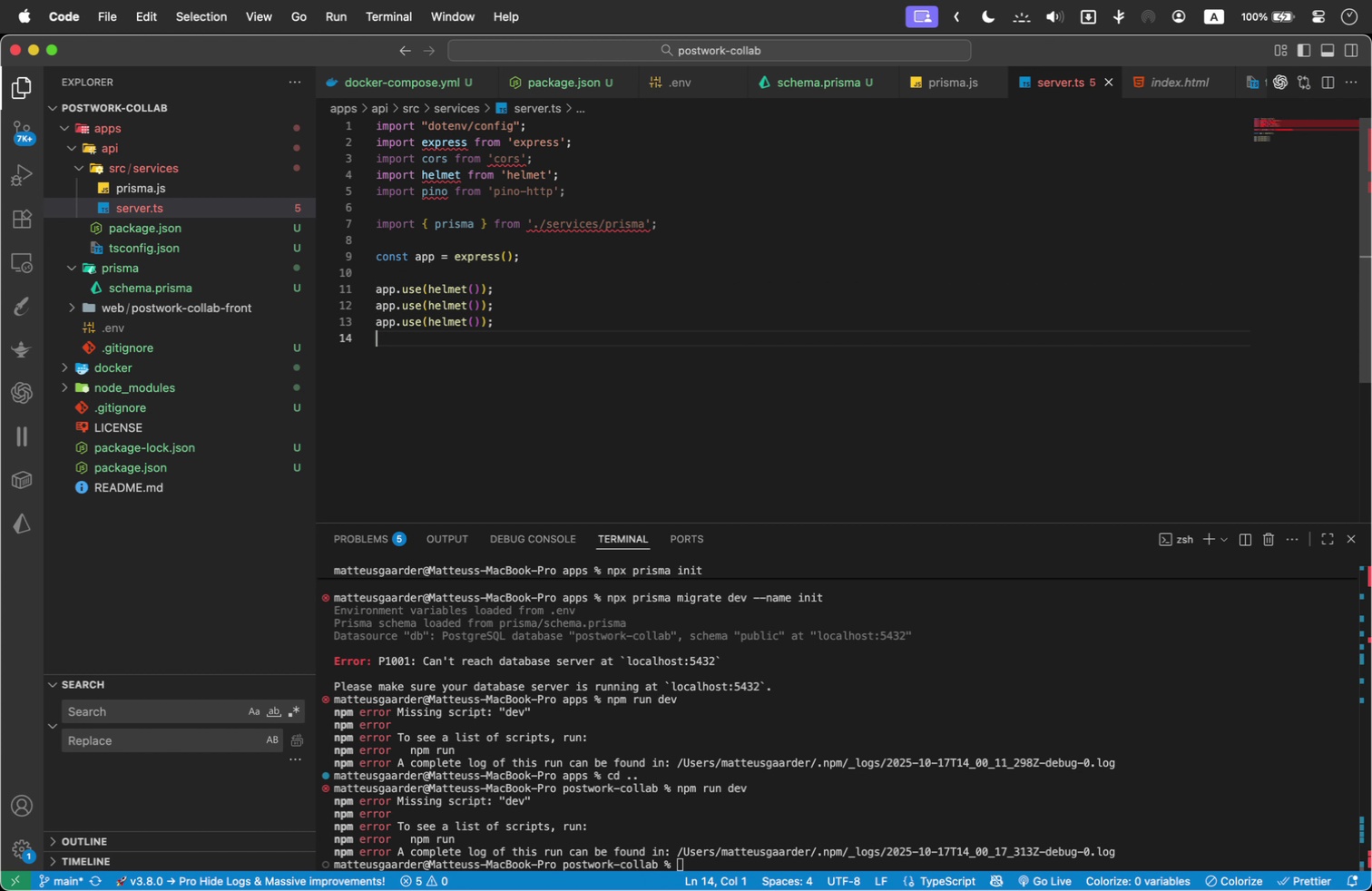 
key(Enter)
 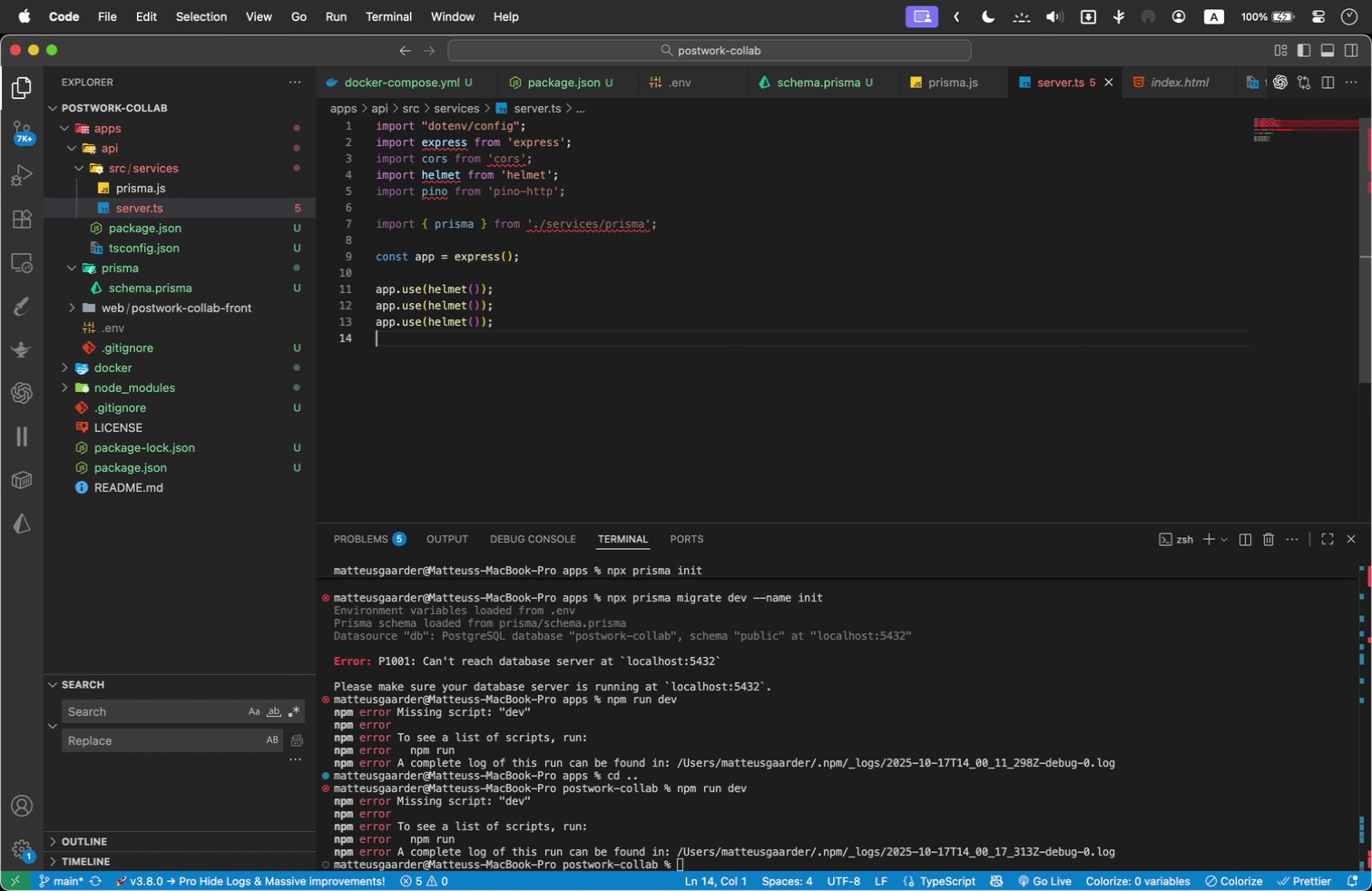 
key(Meta+V)
 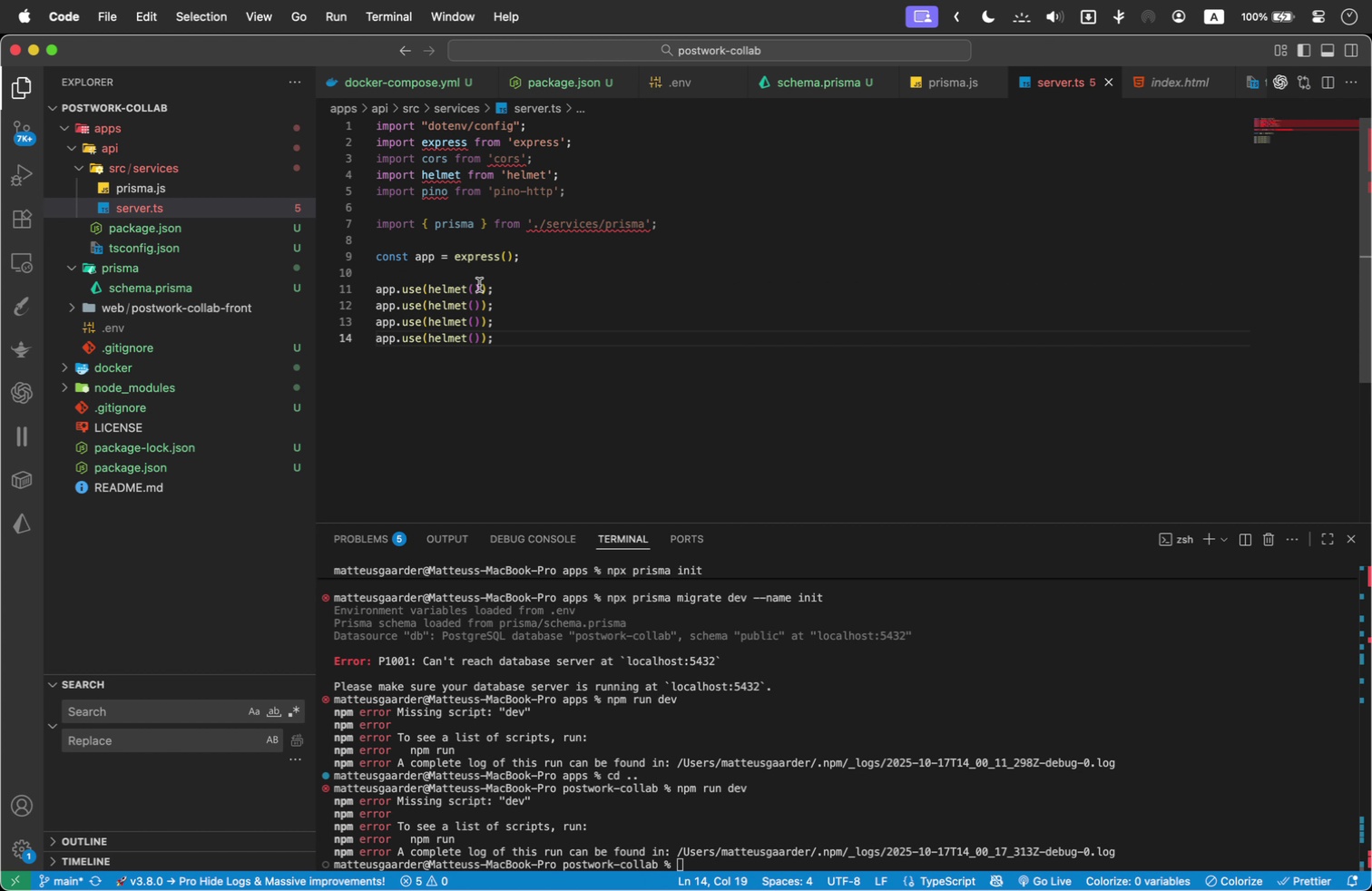 
type(cors)
 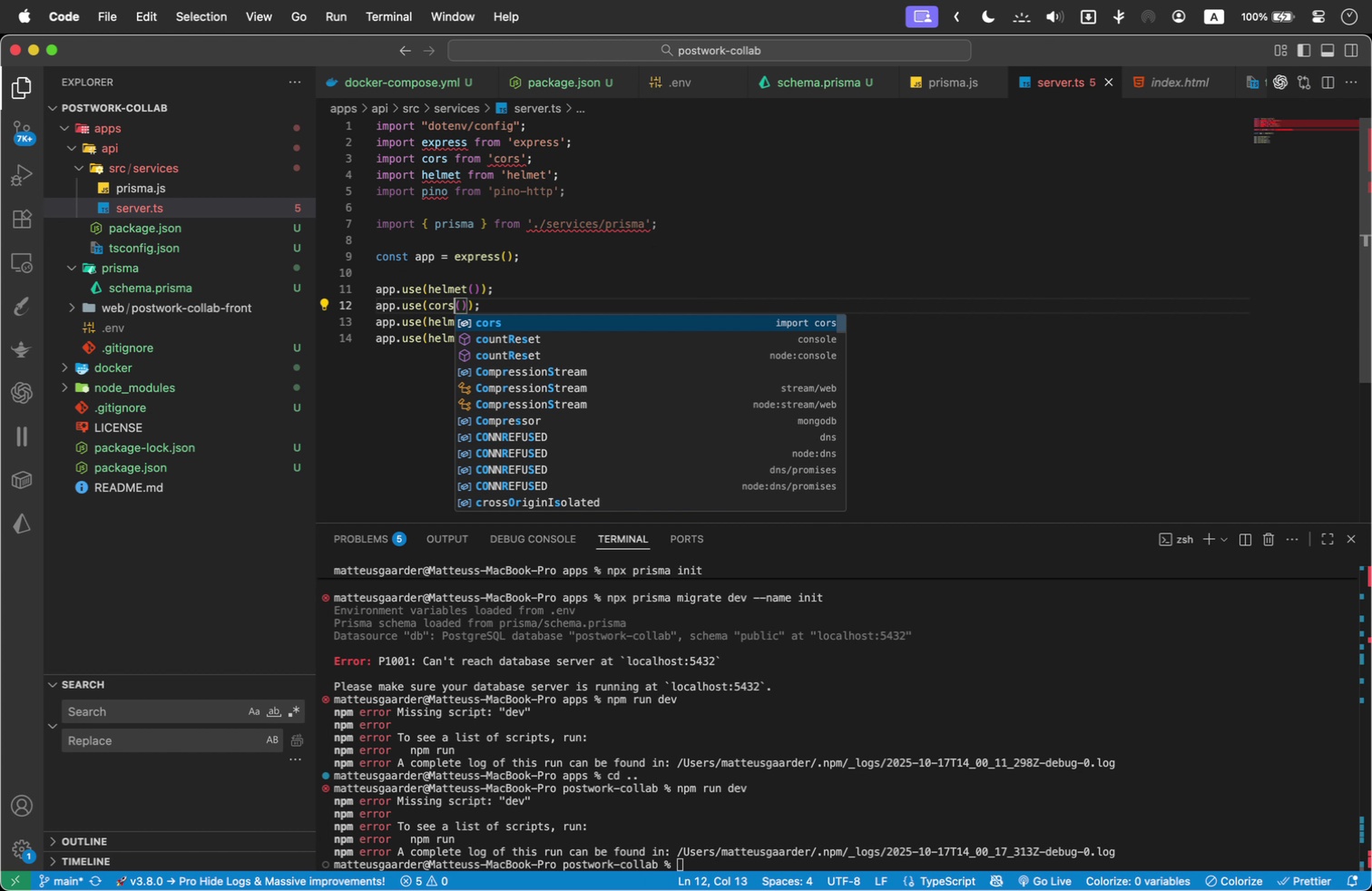 
key(Enter)
 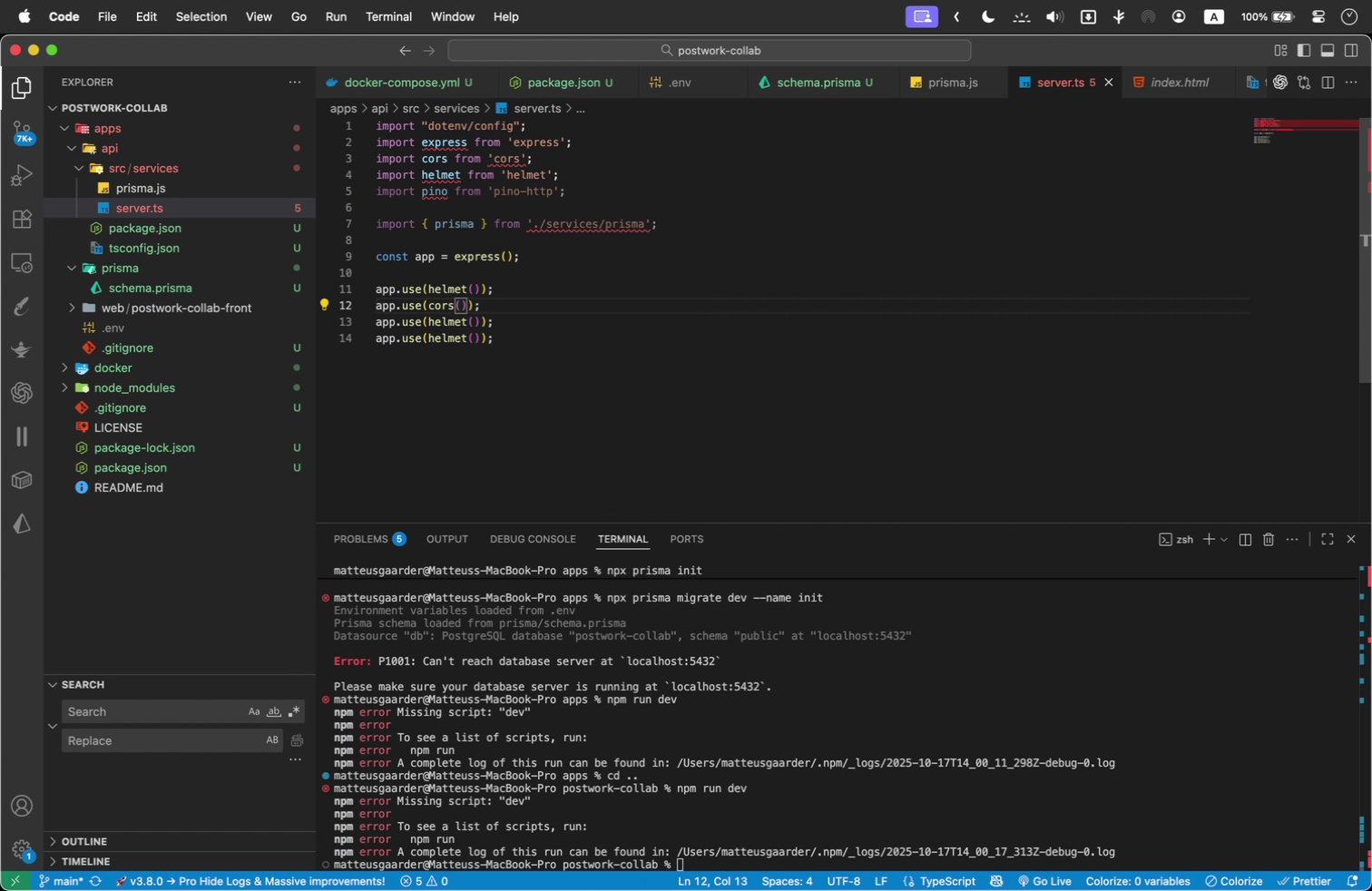 
key(ArrowRight)
 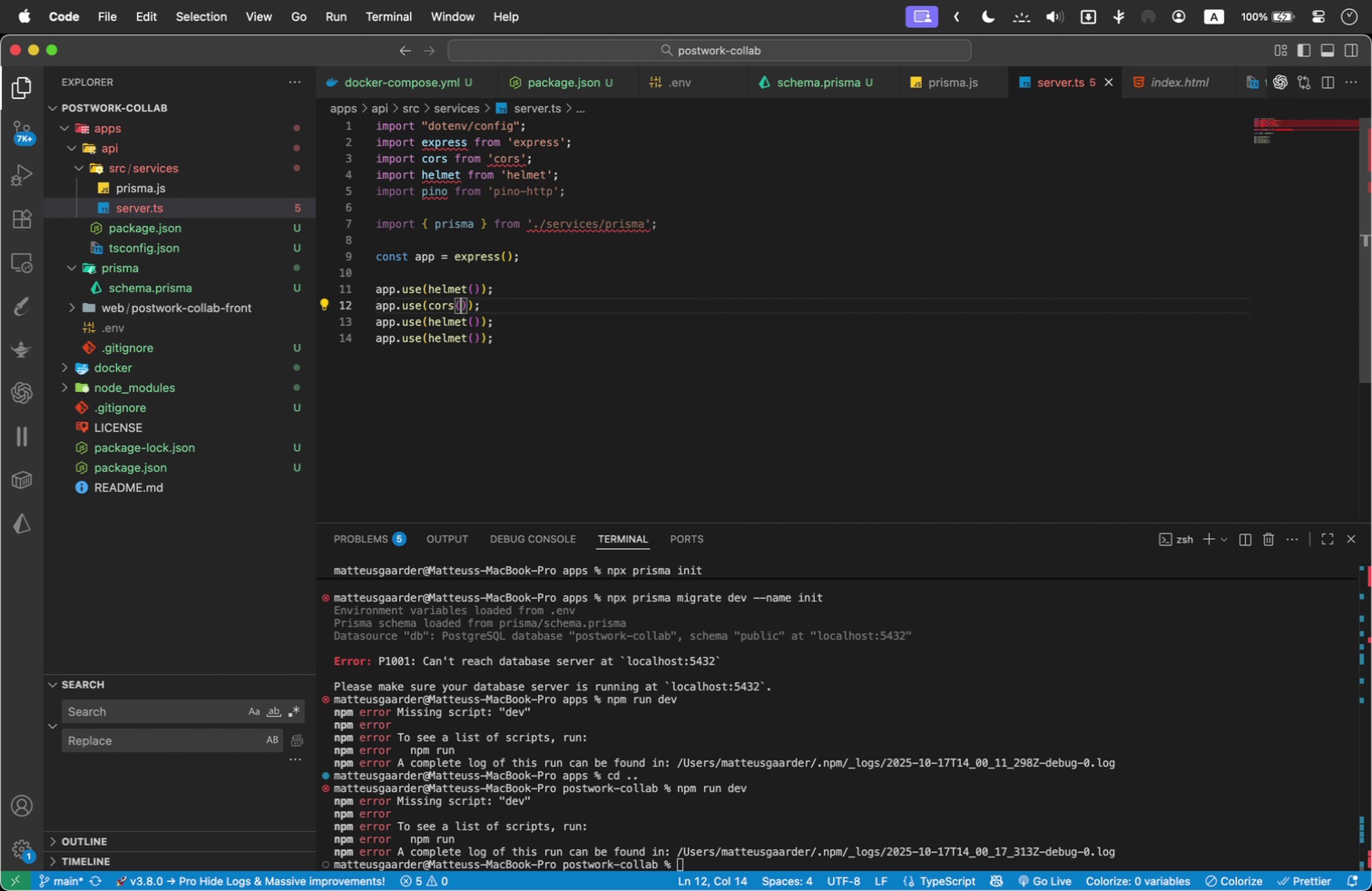 
type( { )
key(Backspace)
key(Backspace)
key(Backspace)
type({ origin: 'http://)
key(Backspace)
key(Backspace)
type(//localhost:9000)
 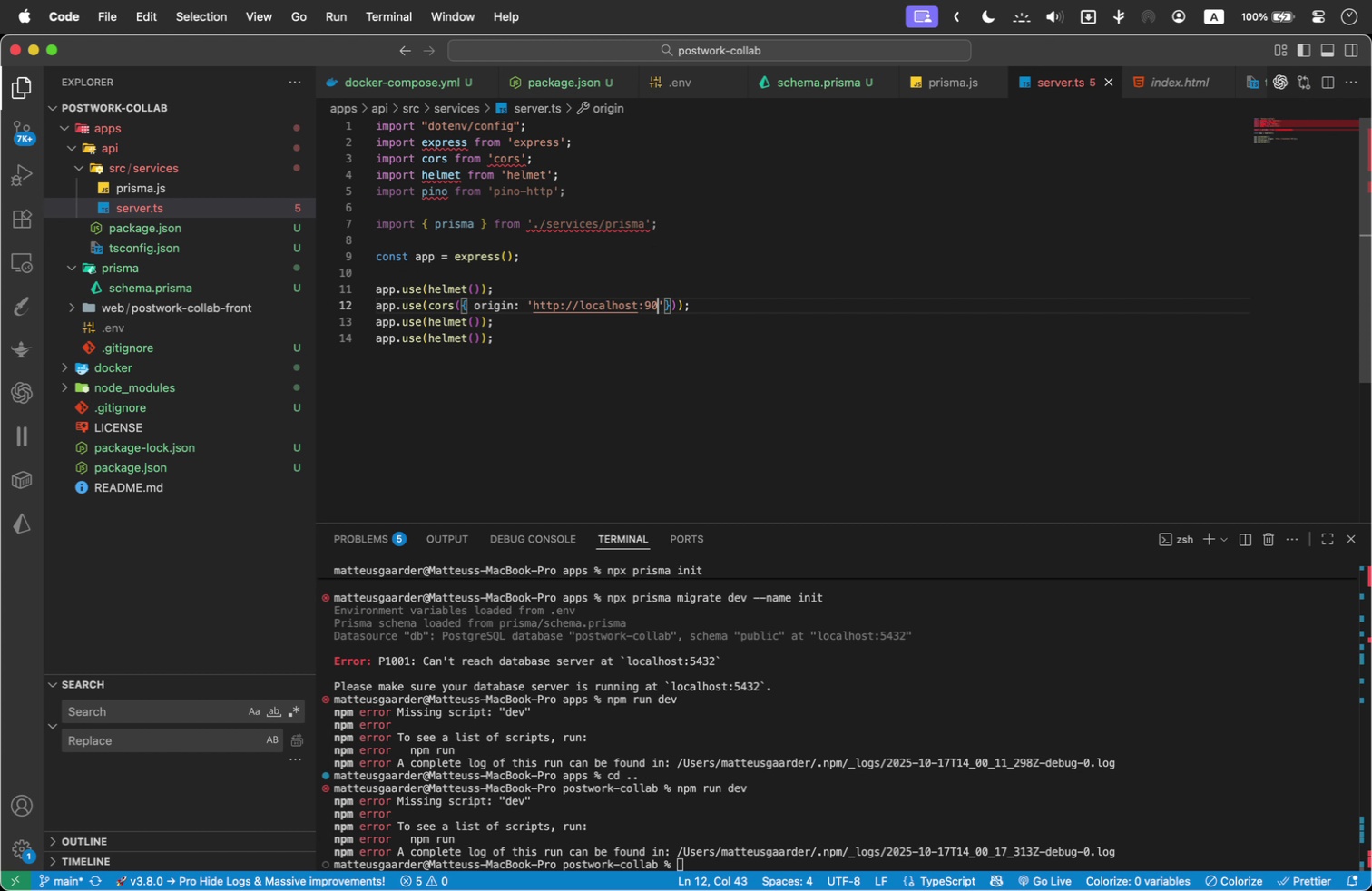 
key(ArrowRight)
 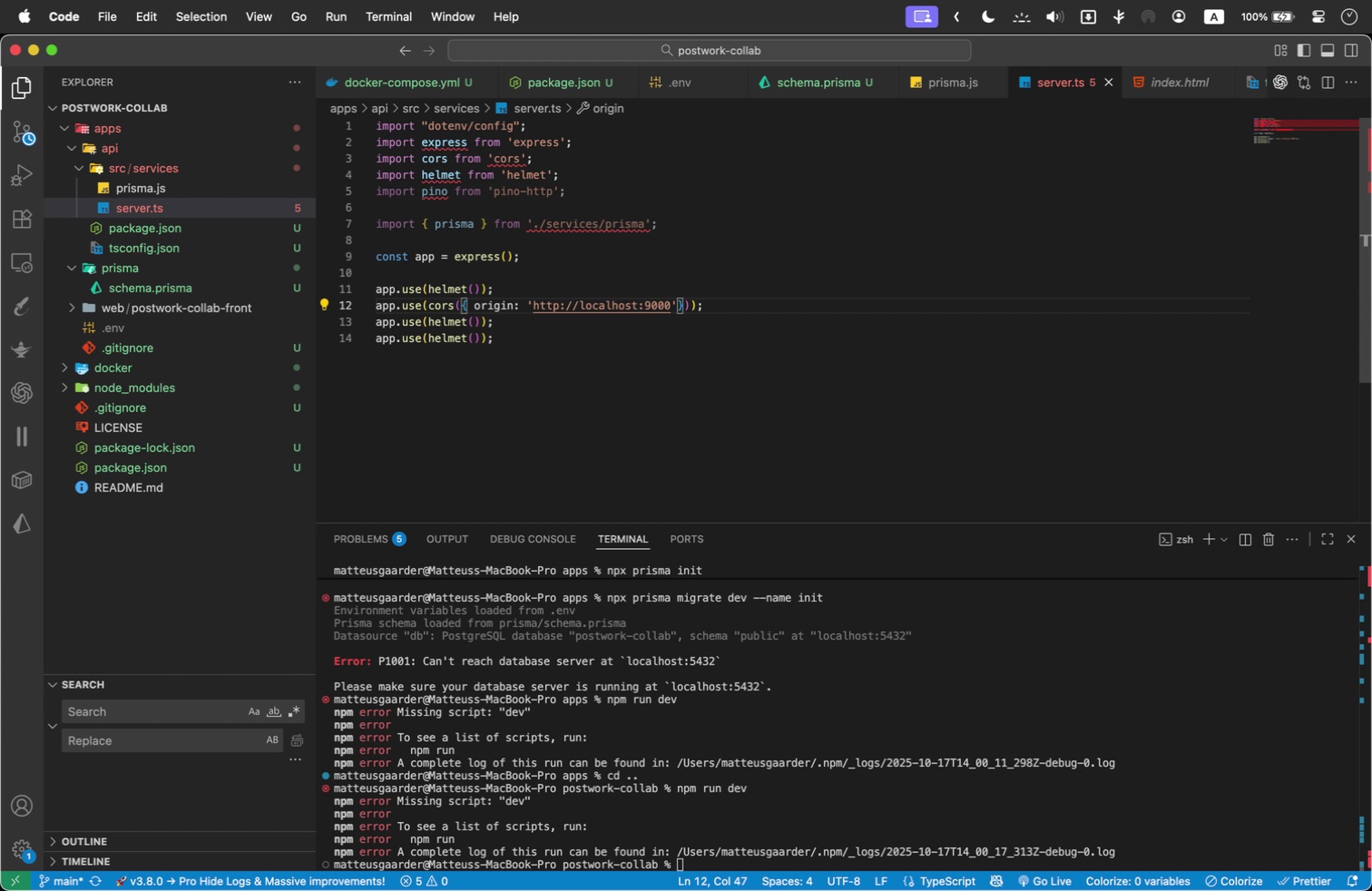 
type(, credentials: true)
 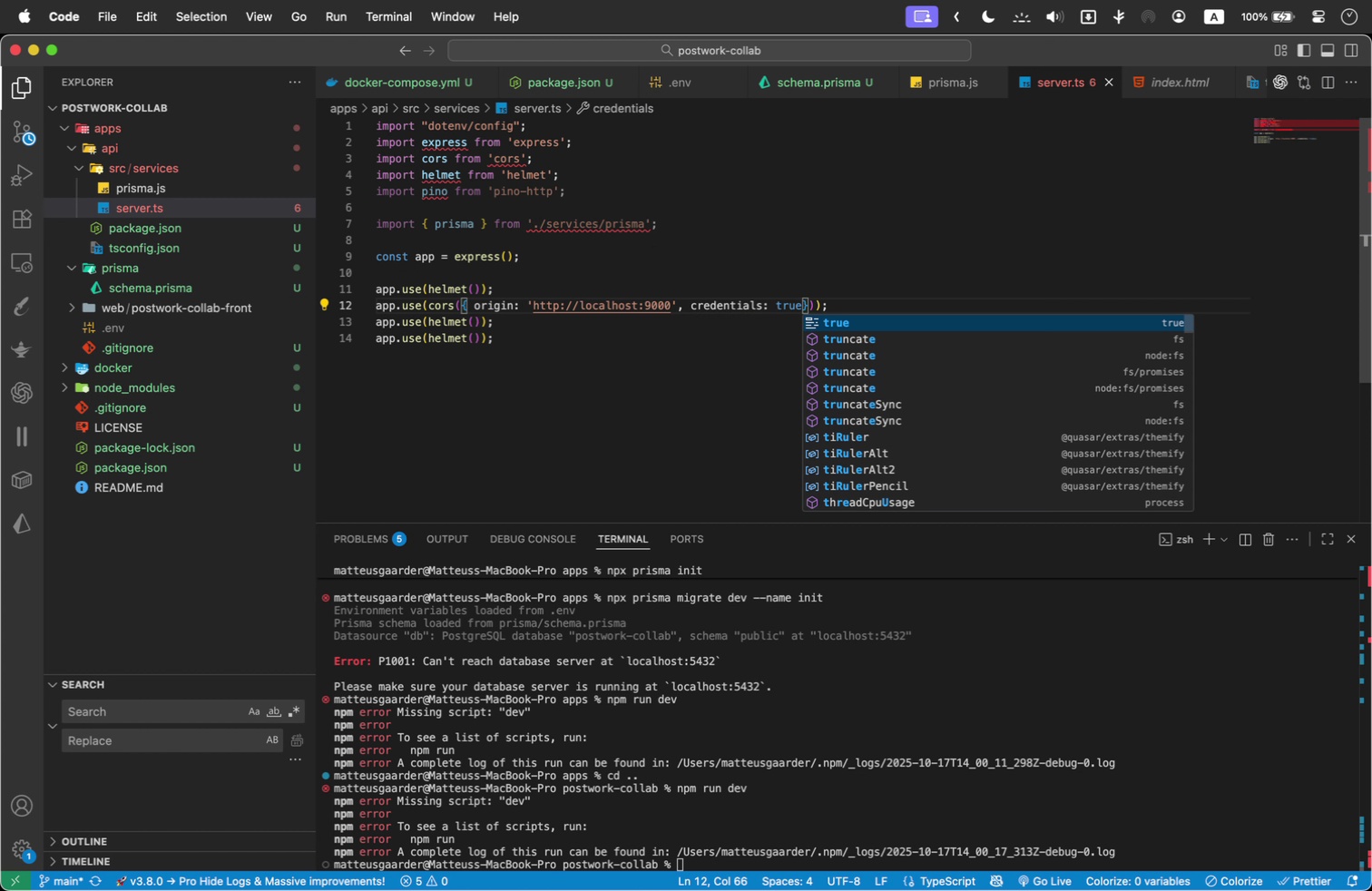 
key(ArrowRight)
 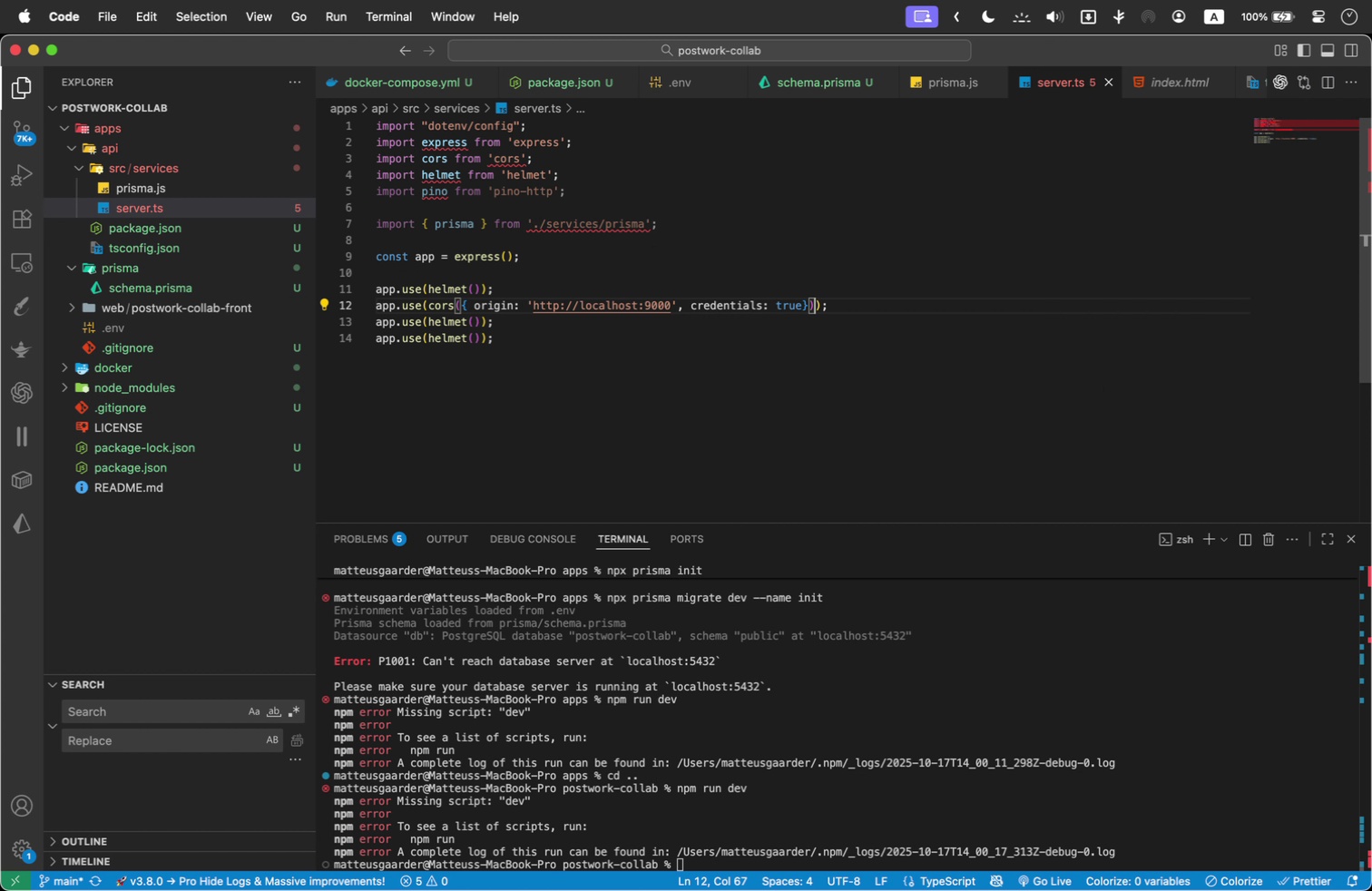 
key(ArrowRight)
 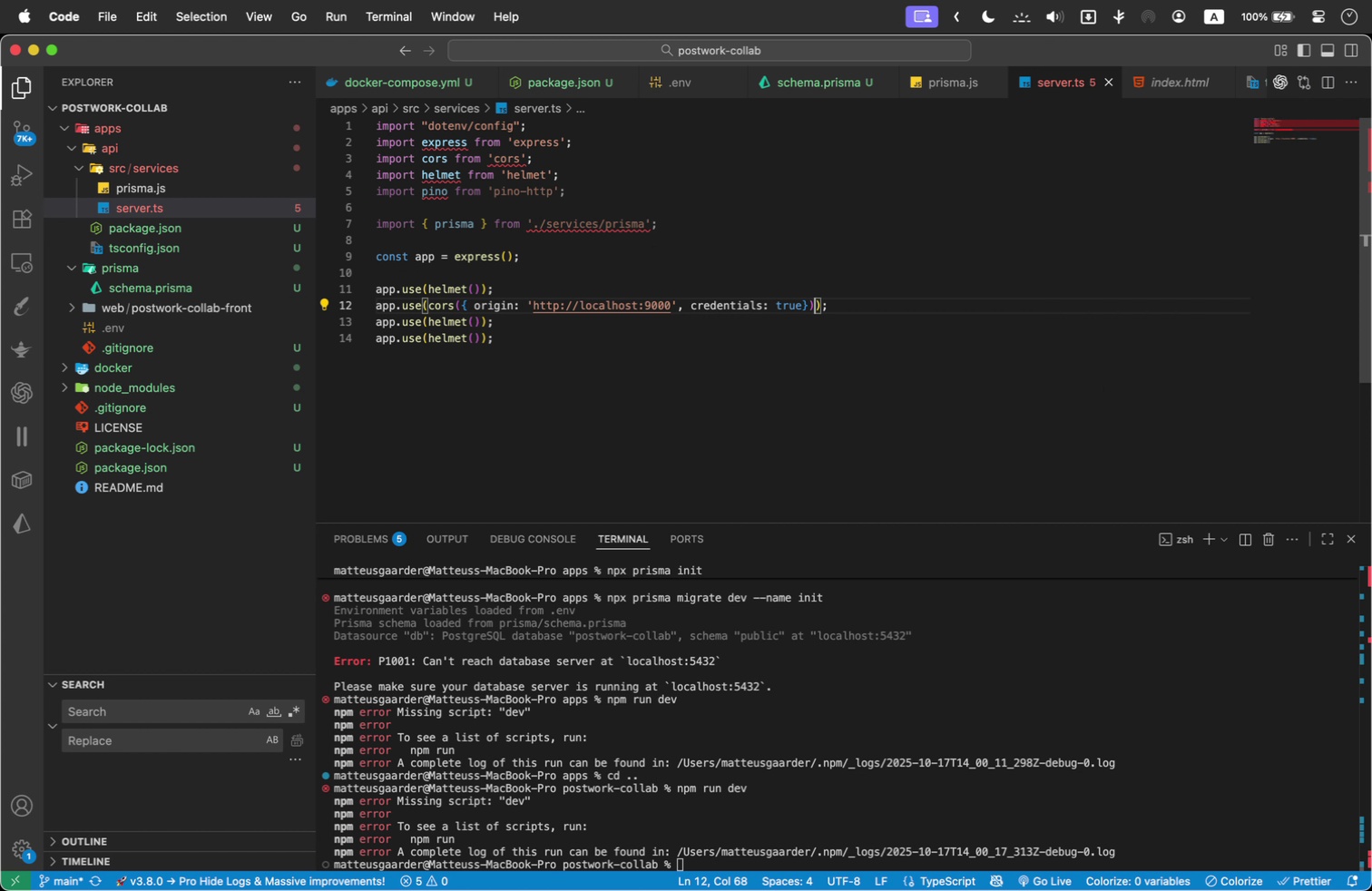 
key(ArrowLeft)
 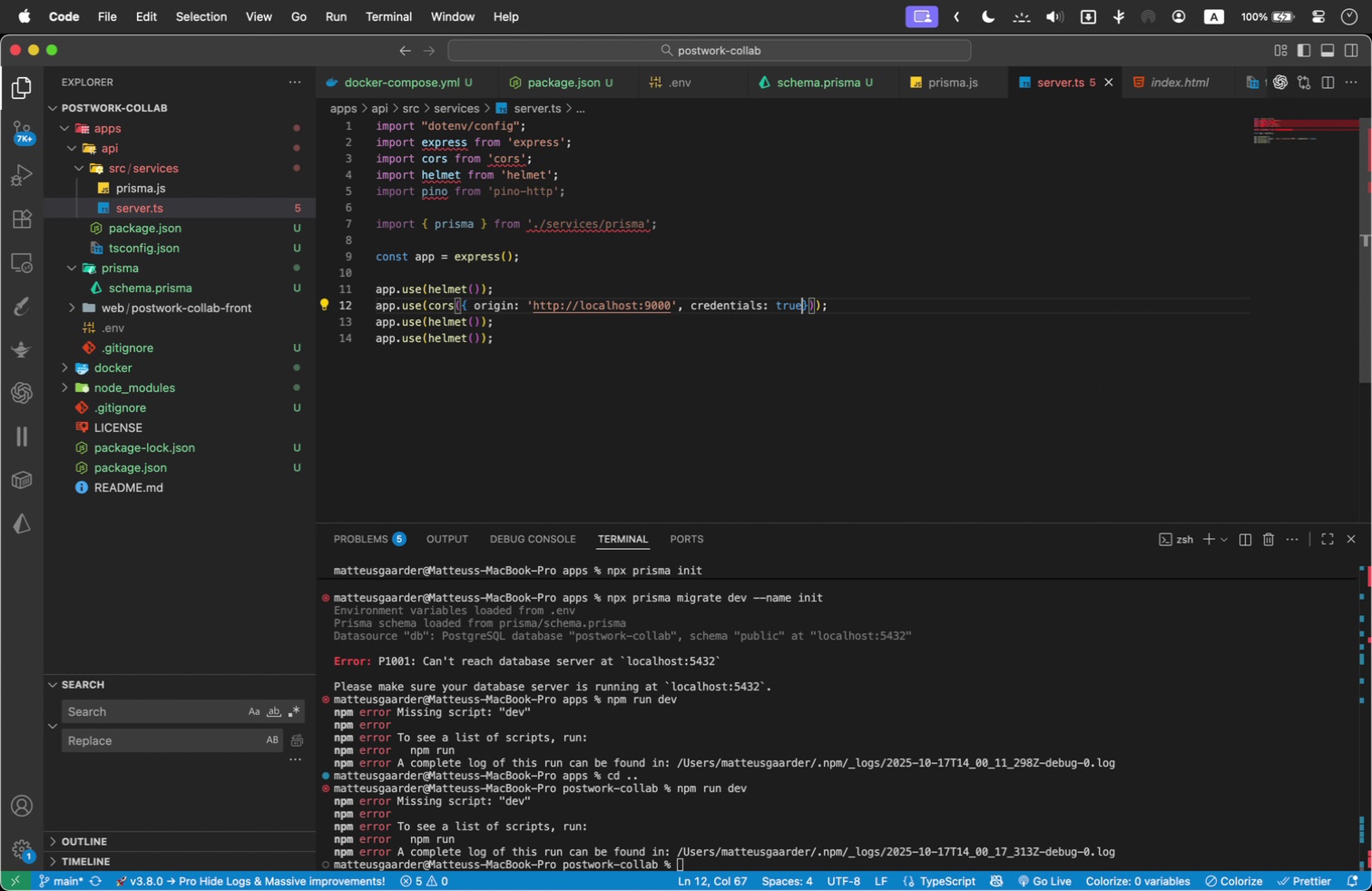 
key(ArrowLeft)
 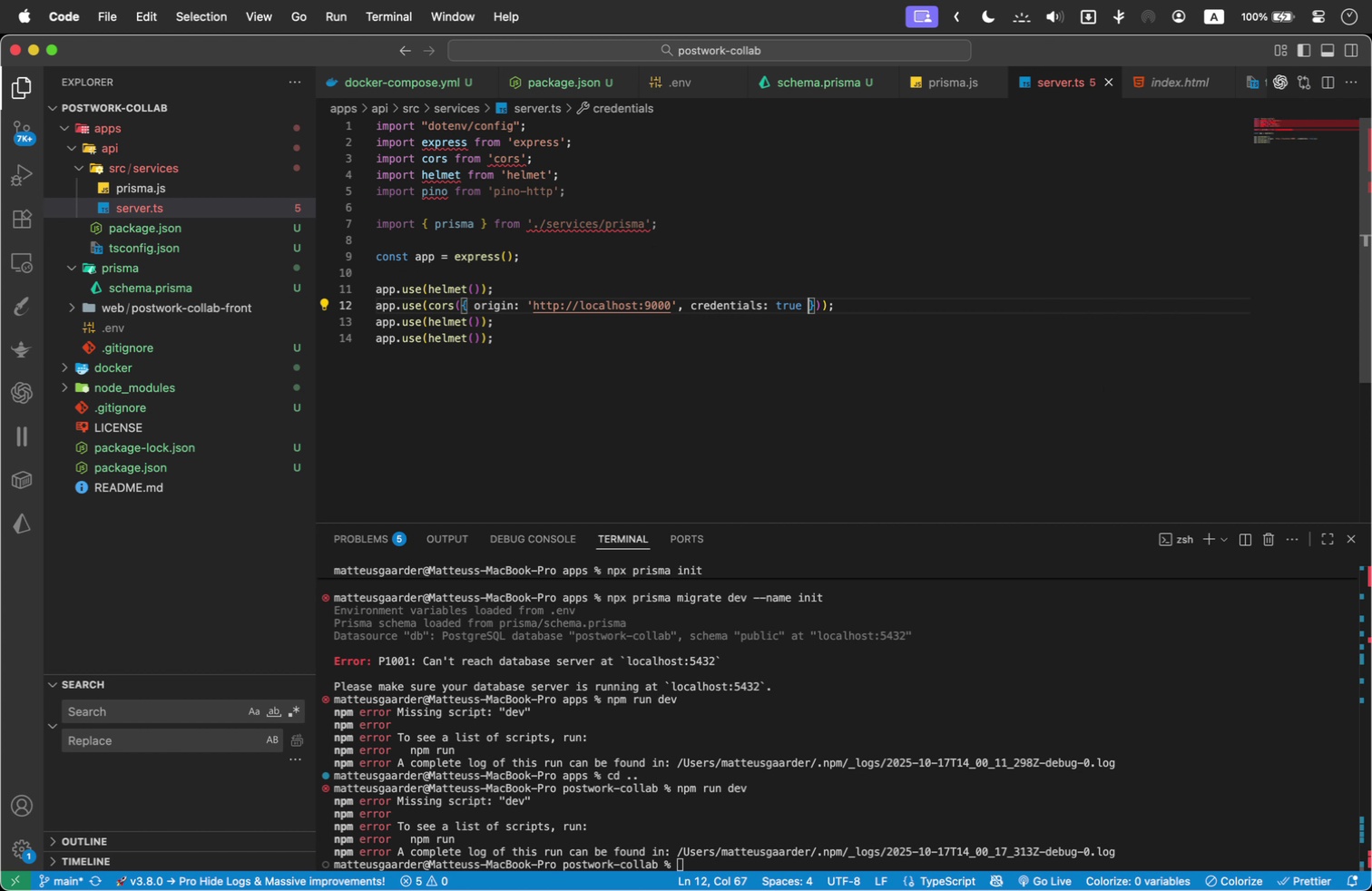 
key(Space)
 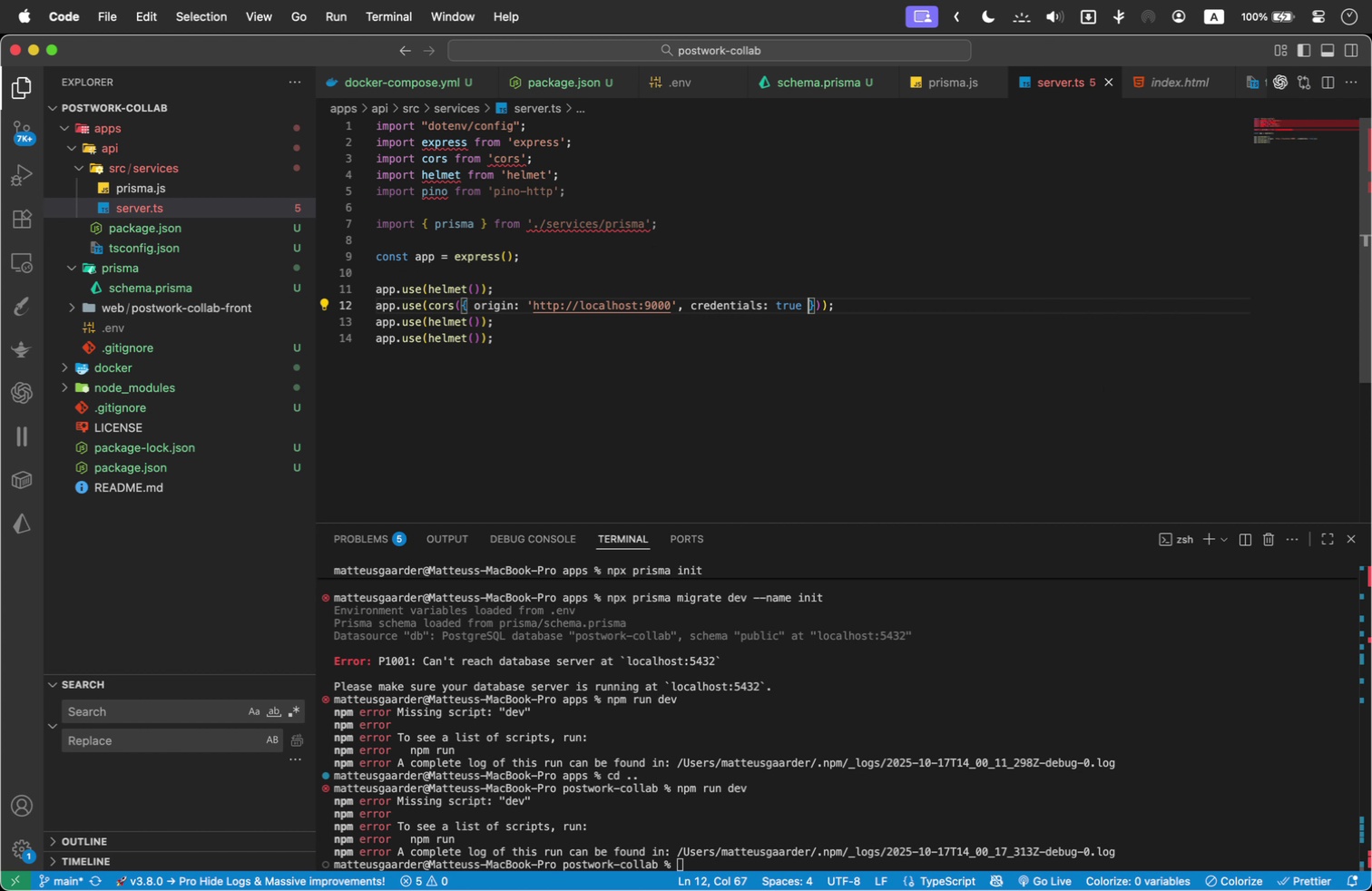 
key(ArrowRight)
 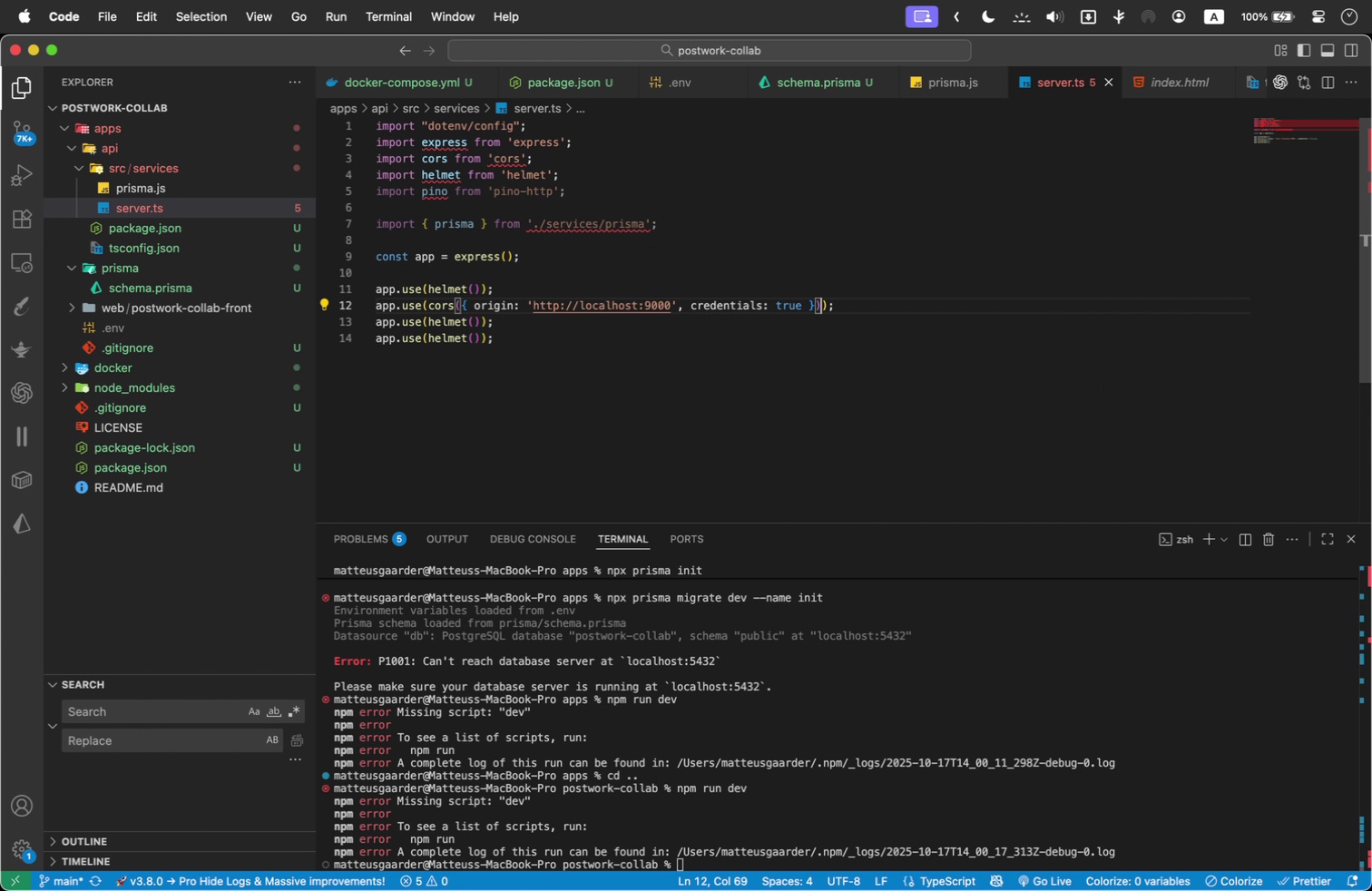 
key(ArrowRight)
 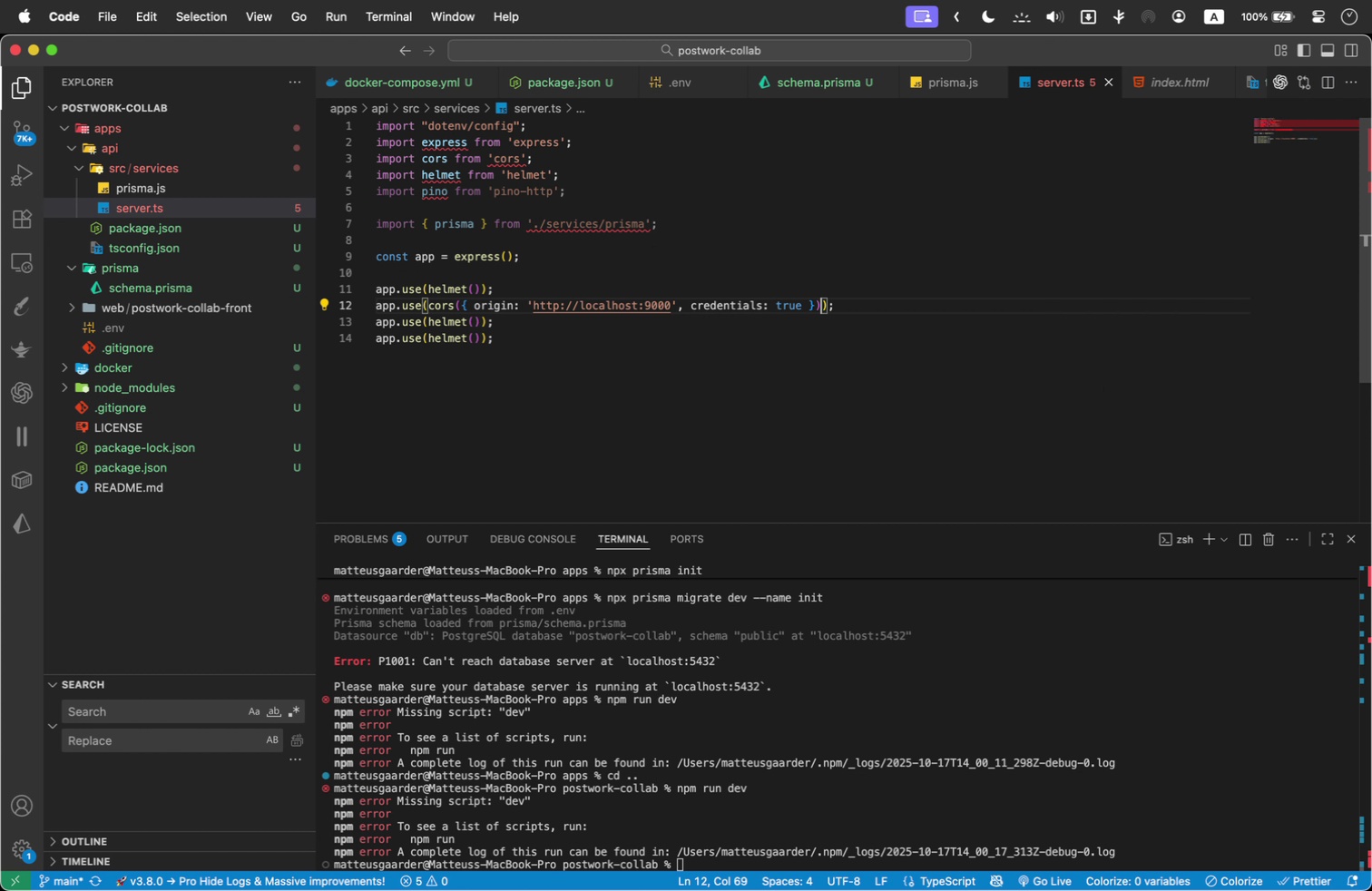 
key(ArrowRight)
 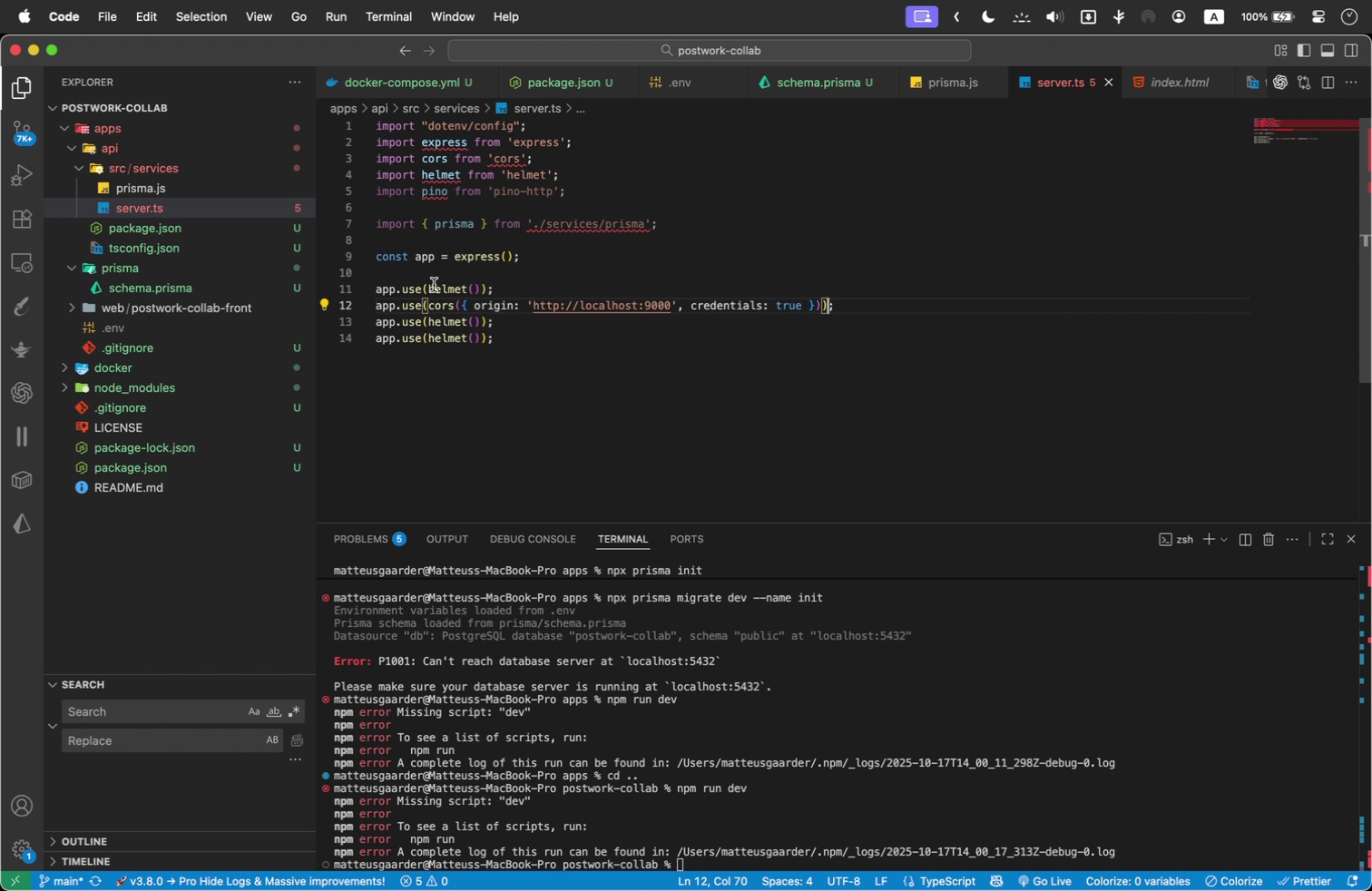 
left_click([442, 323])
 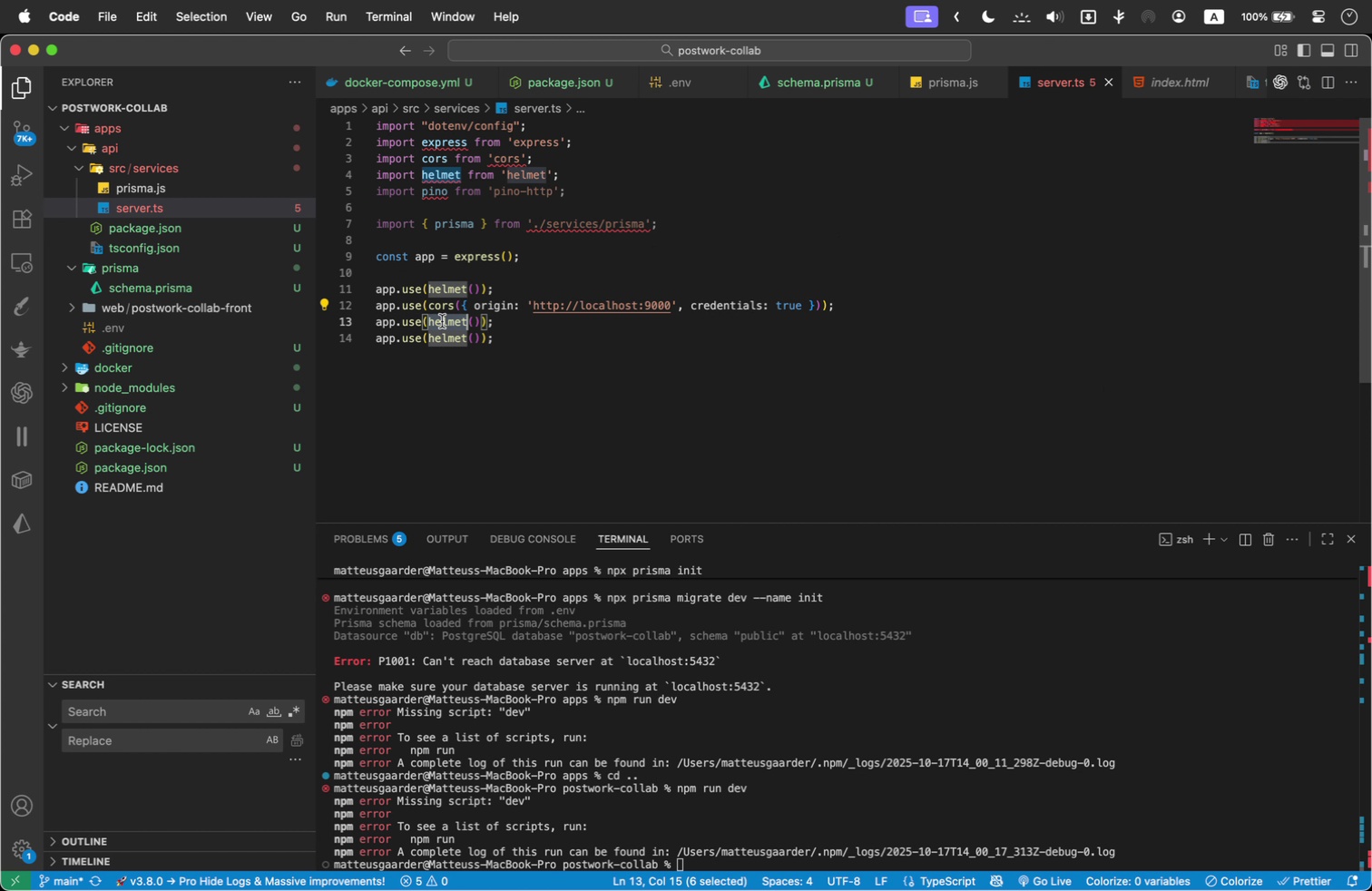 
type(expr)
 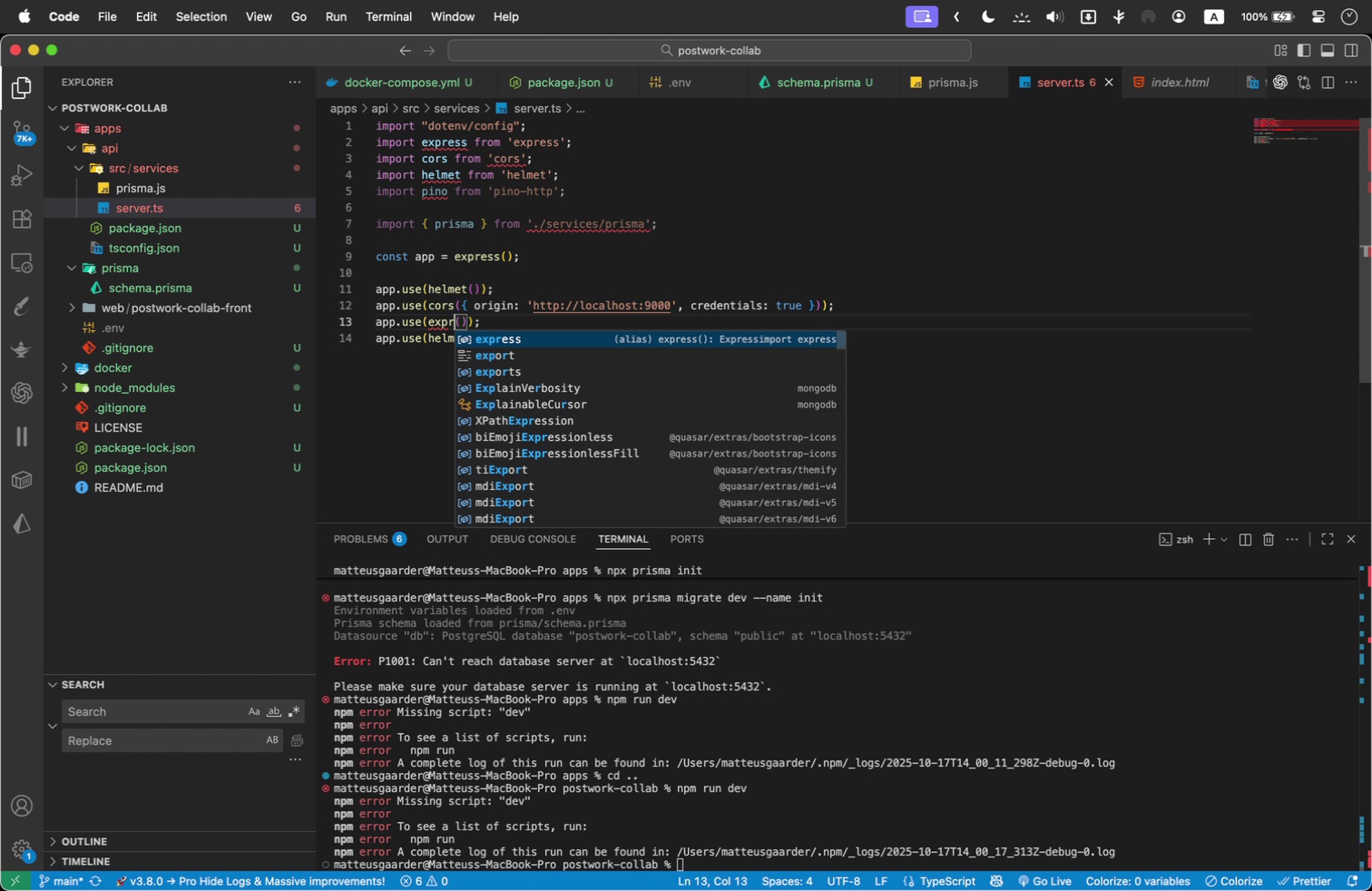 
key(Enter)
 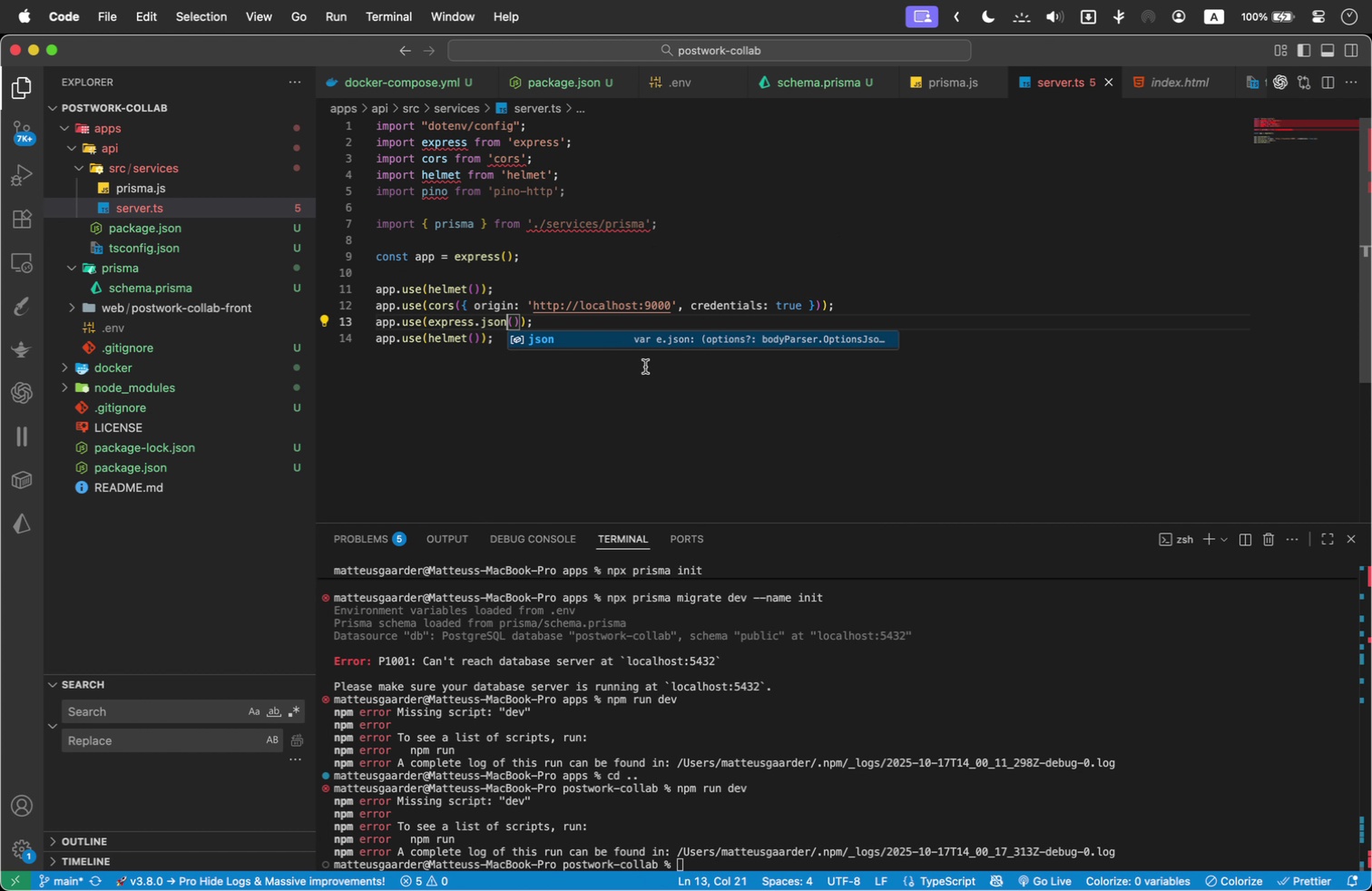 
type(.json)
 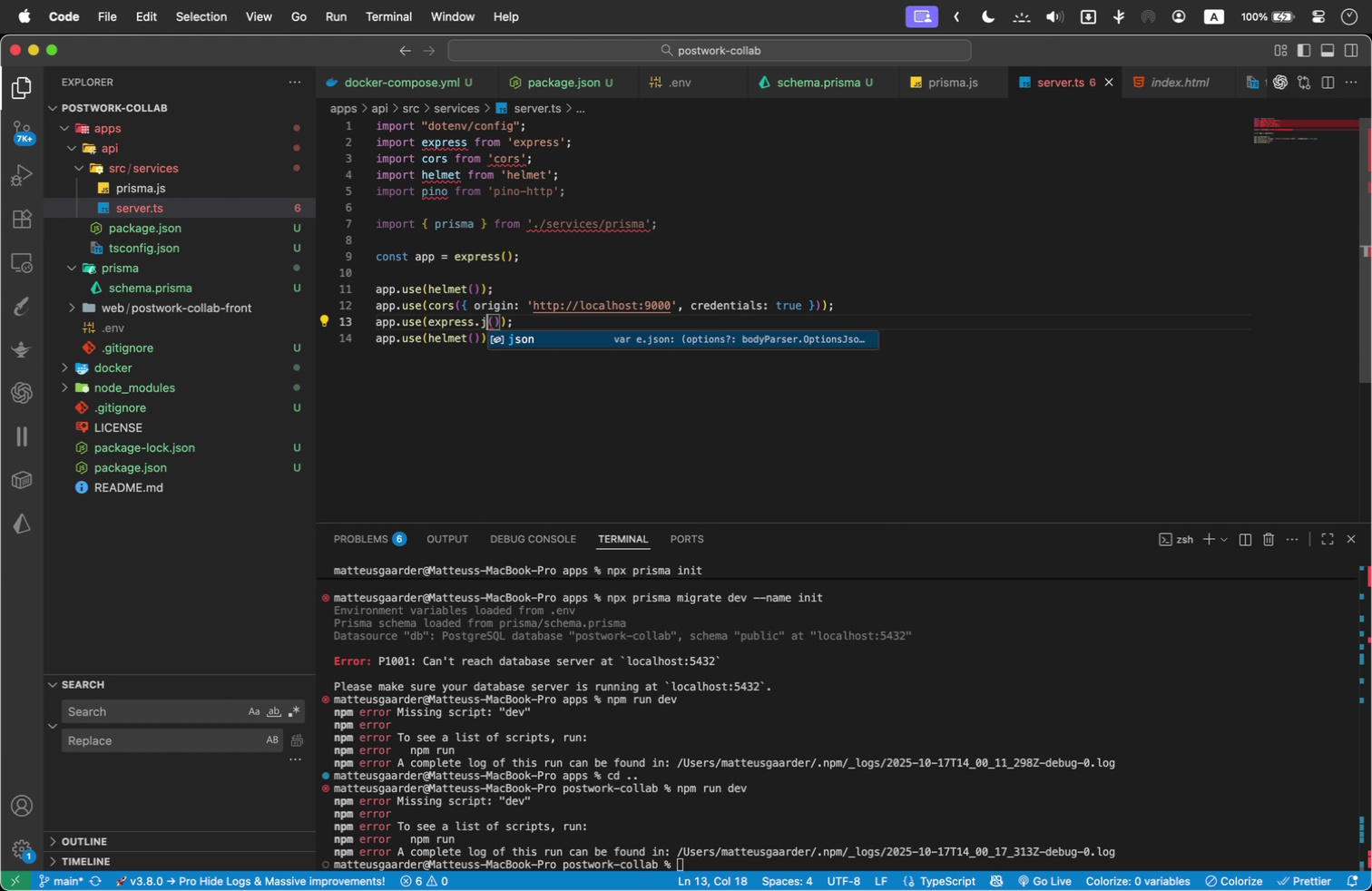 
double_click([425, 328])
 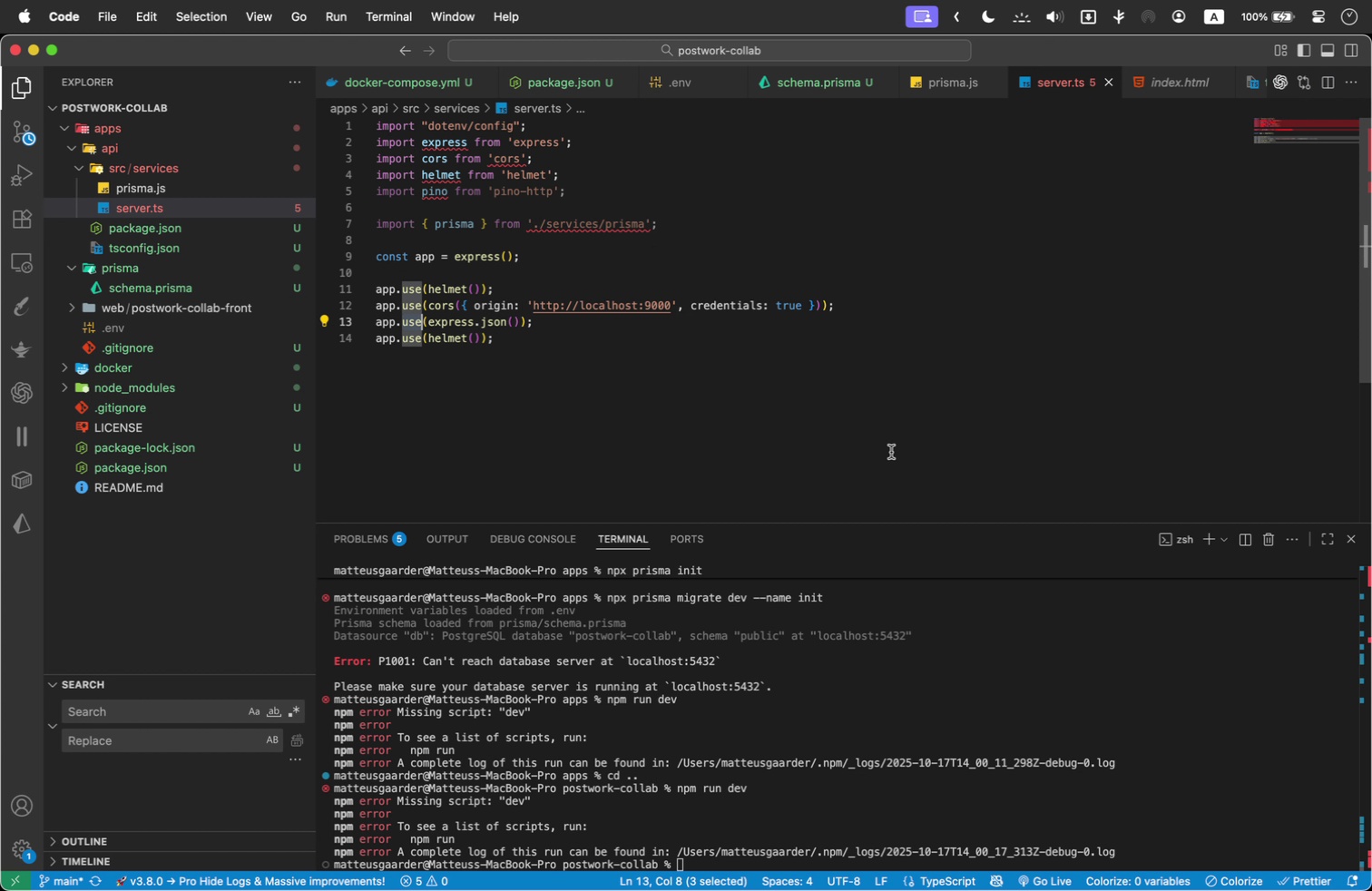 
type(pino)
 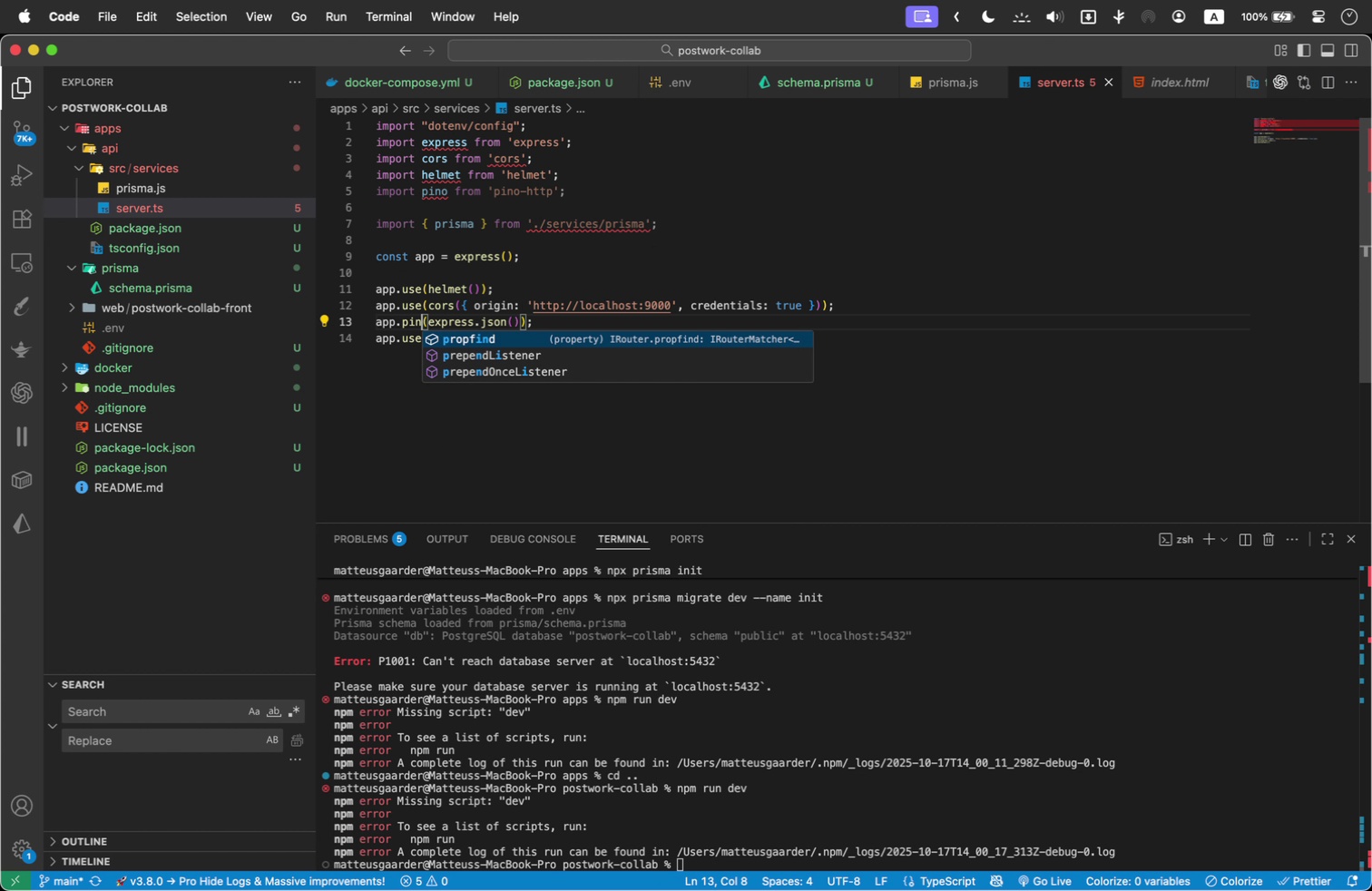 
key(Meta+Z)
 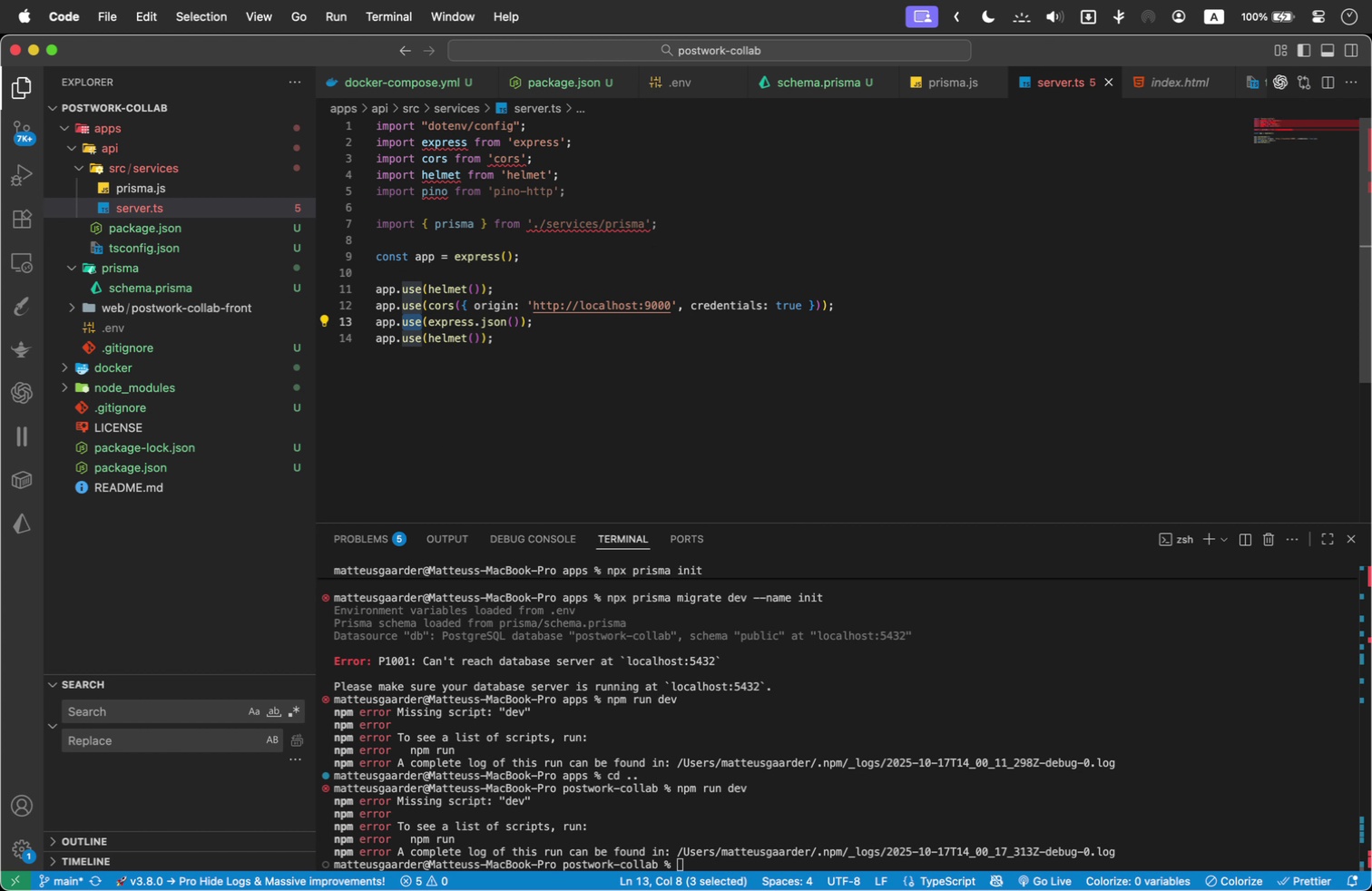 
key(ArrowDown)
 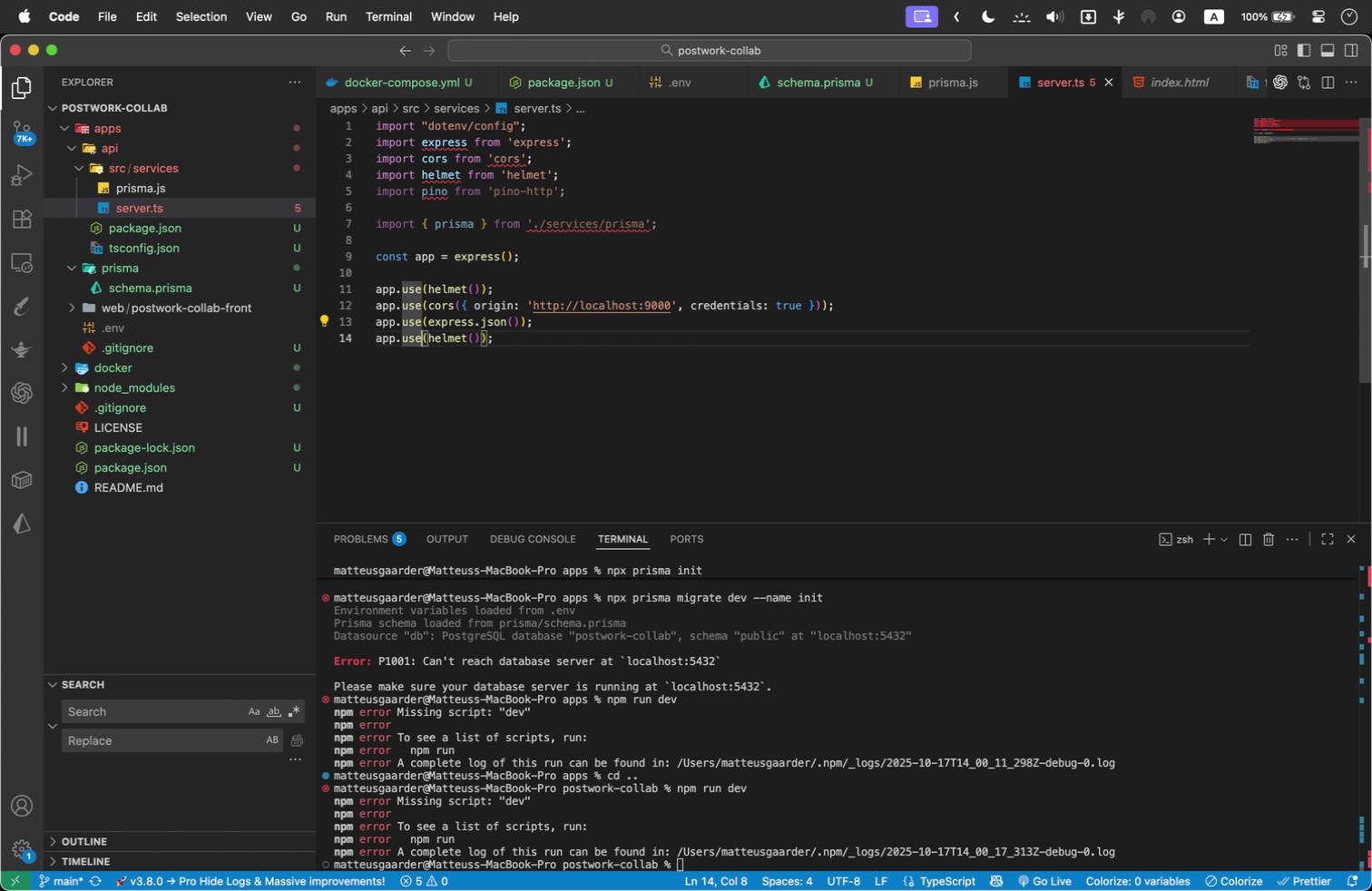 
key(ArrowRight)
 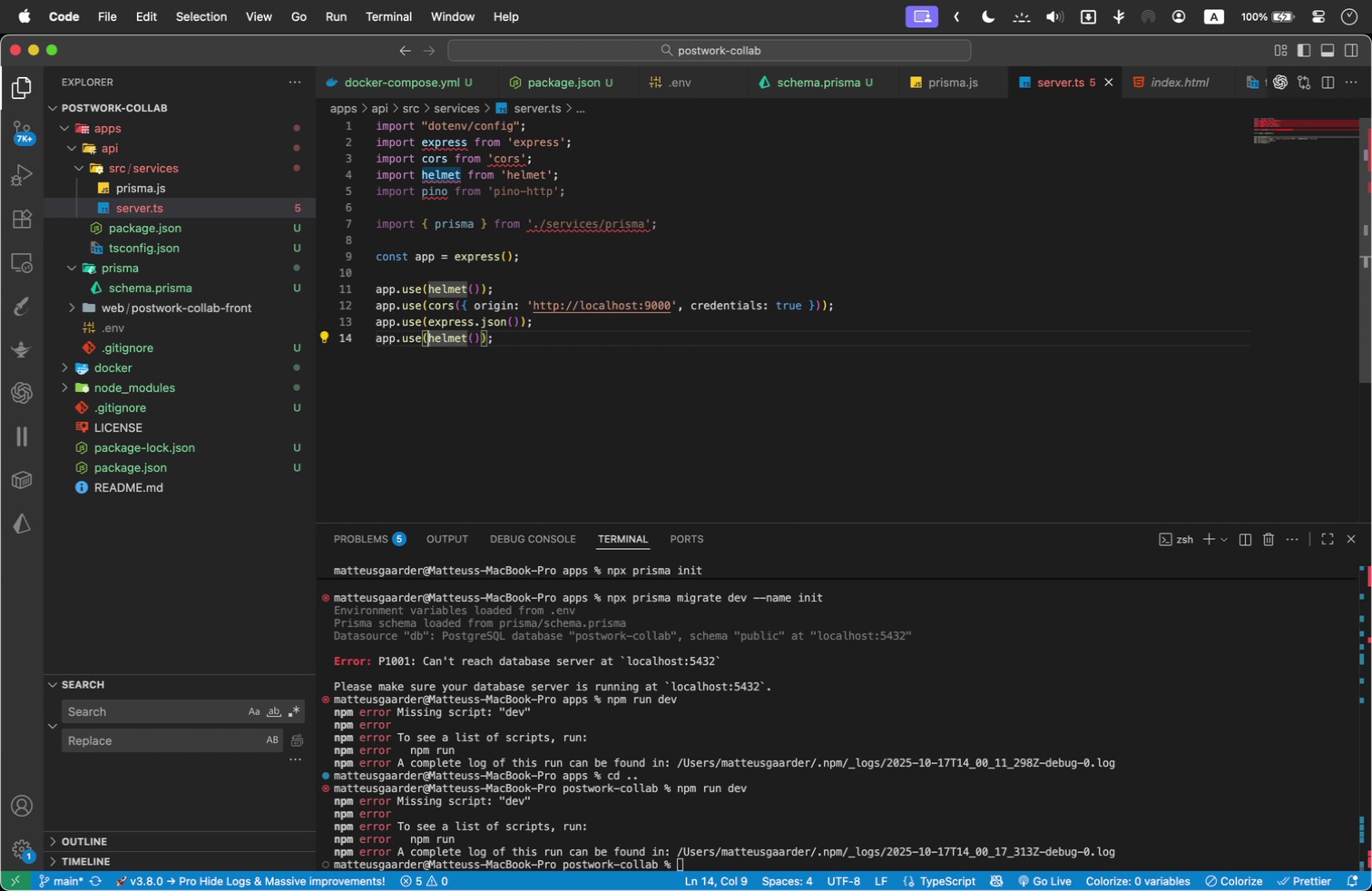 
key(Shift+ArrowRight)
 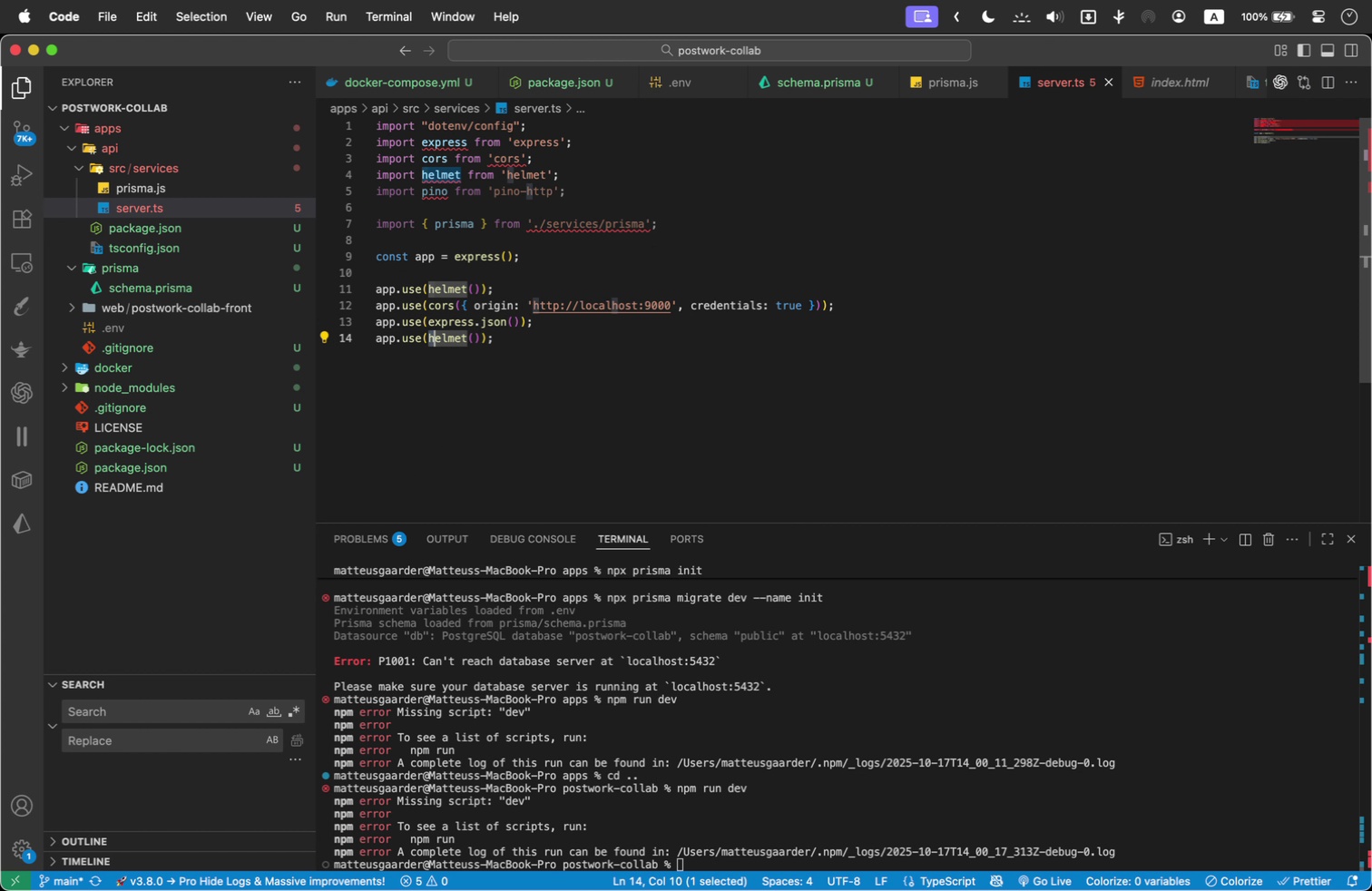 
key(Shift+ArrowRight)
 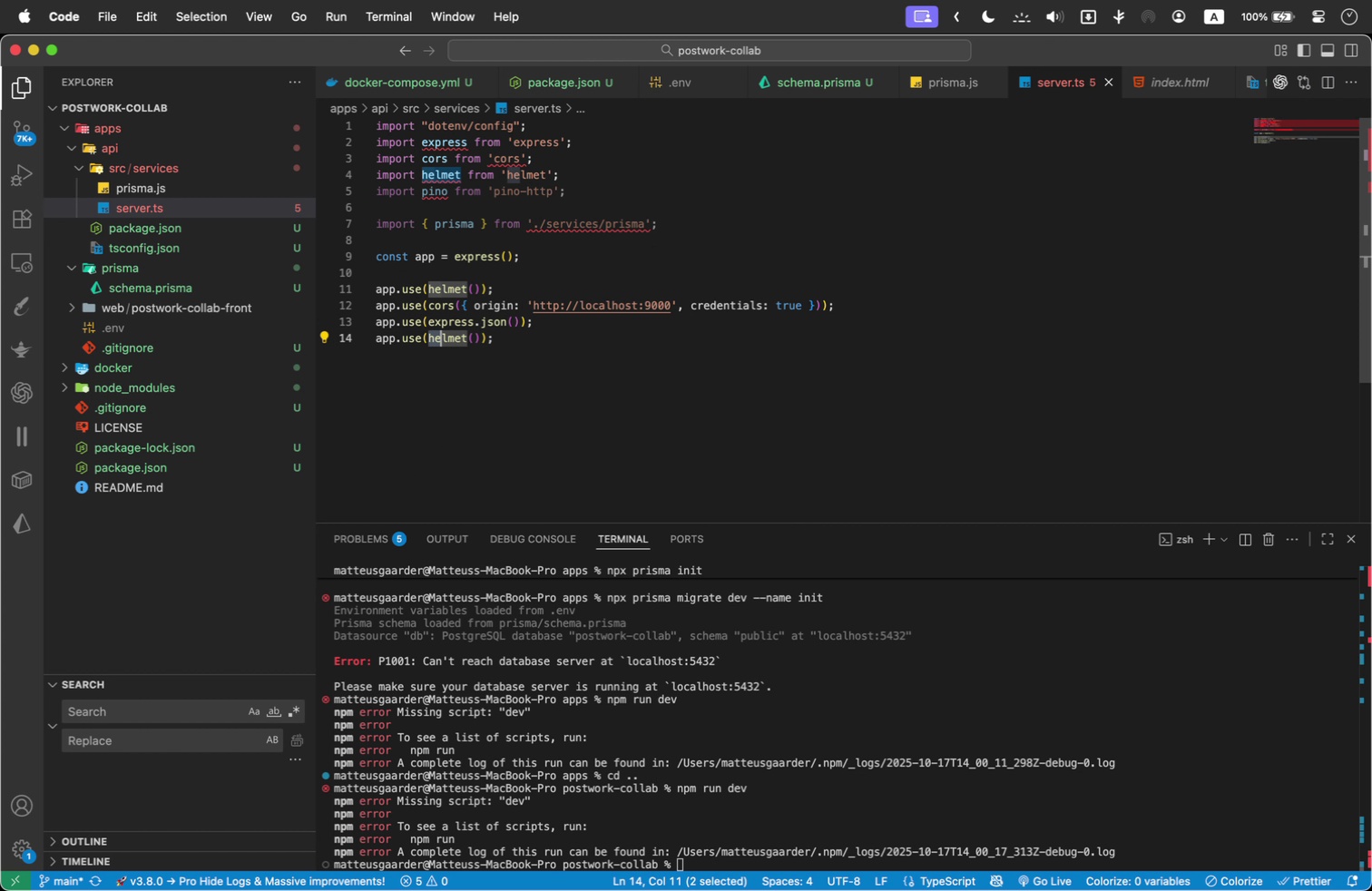 
key(Shift+ArrowRight)
 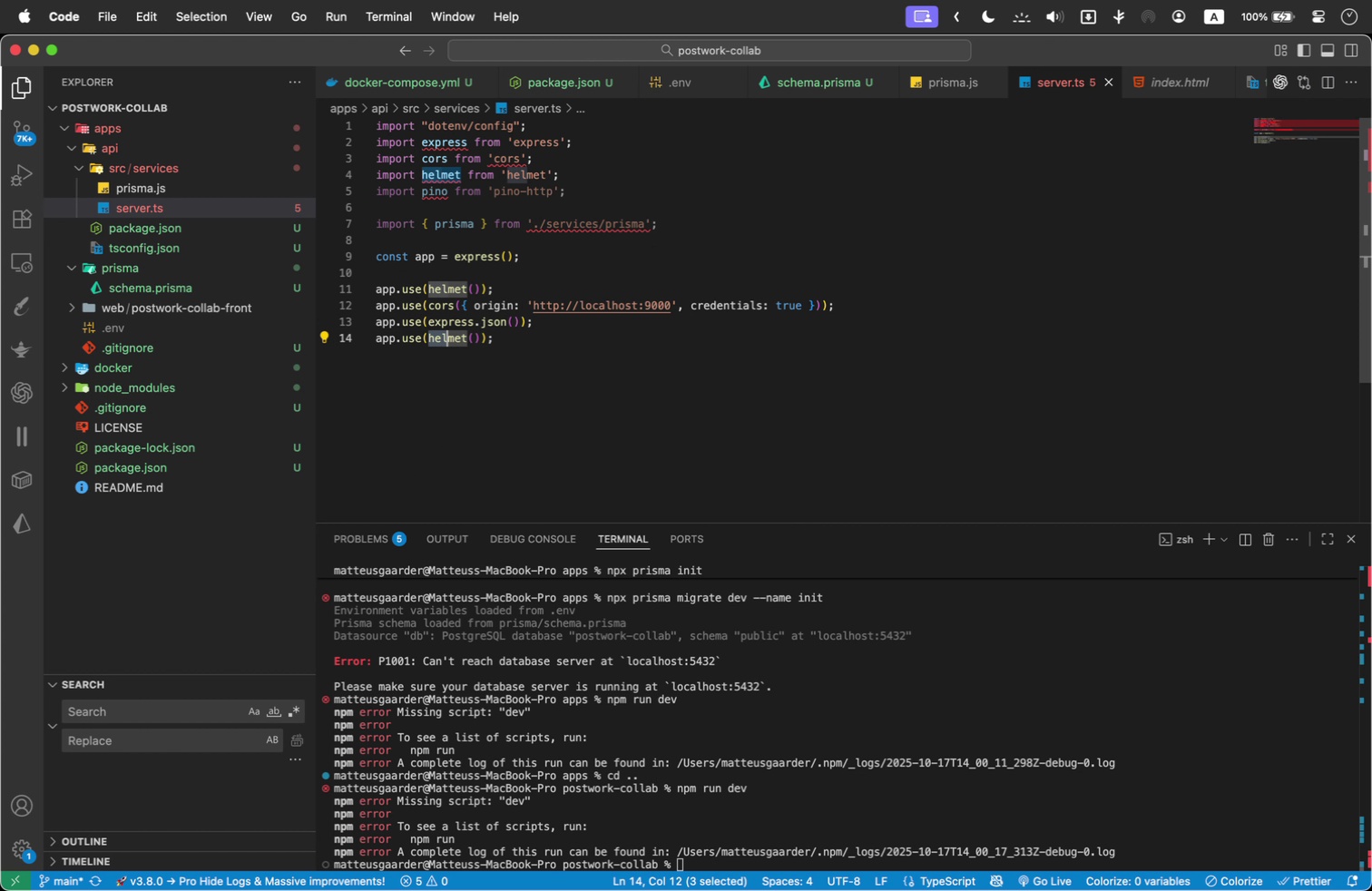 
key(Shift+ArrowRight)
 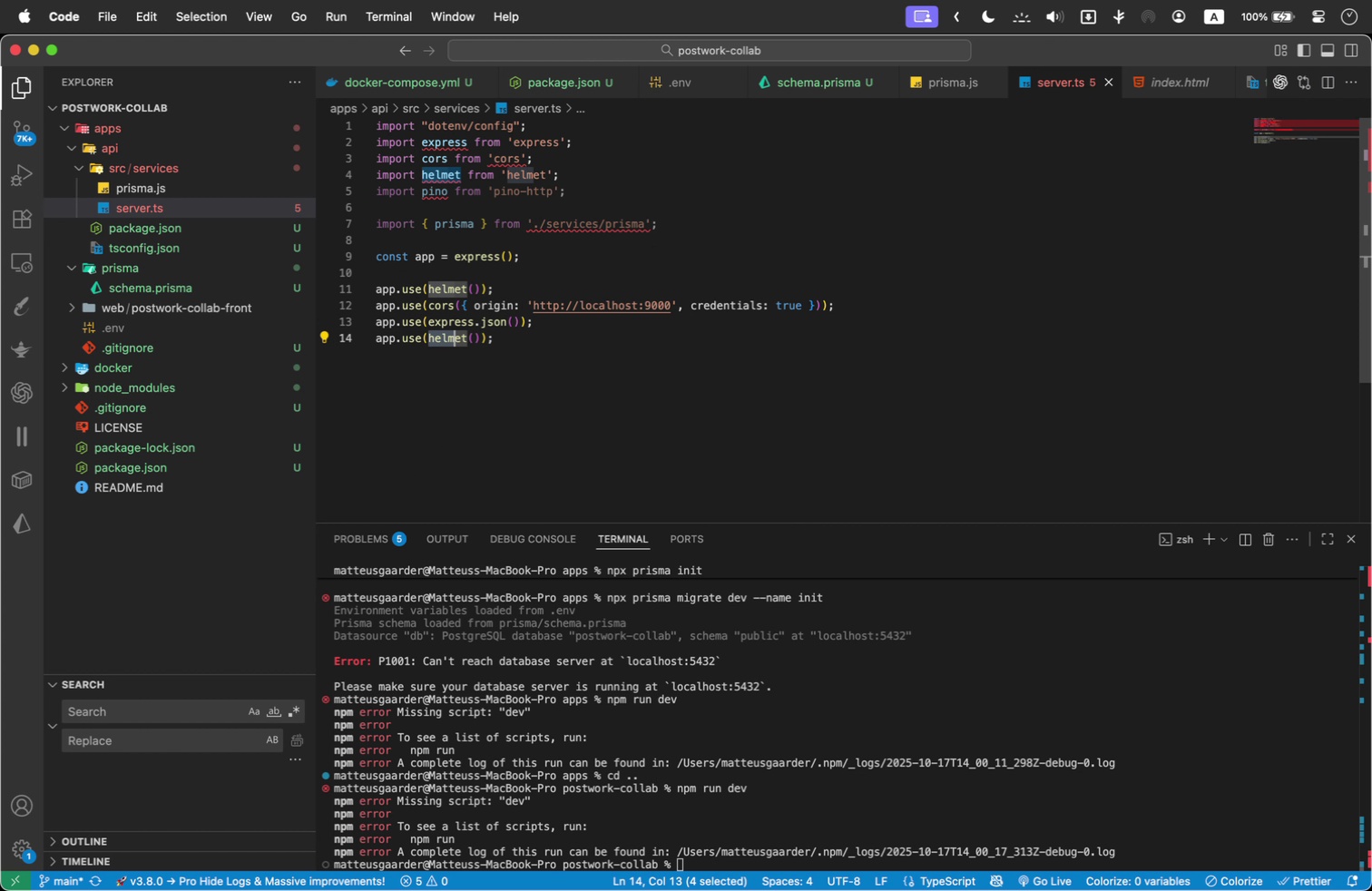 
key(Shift+ArrowRight)
 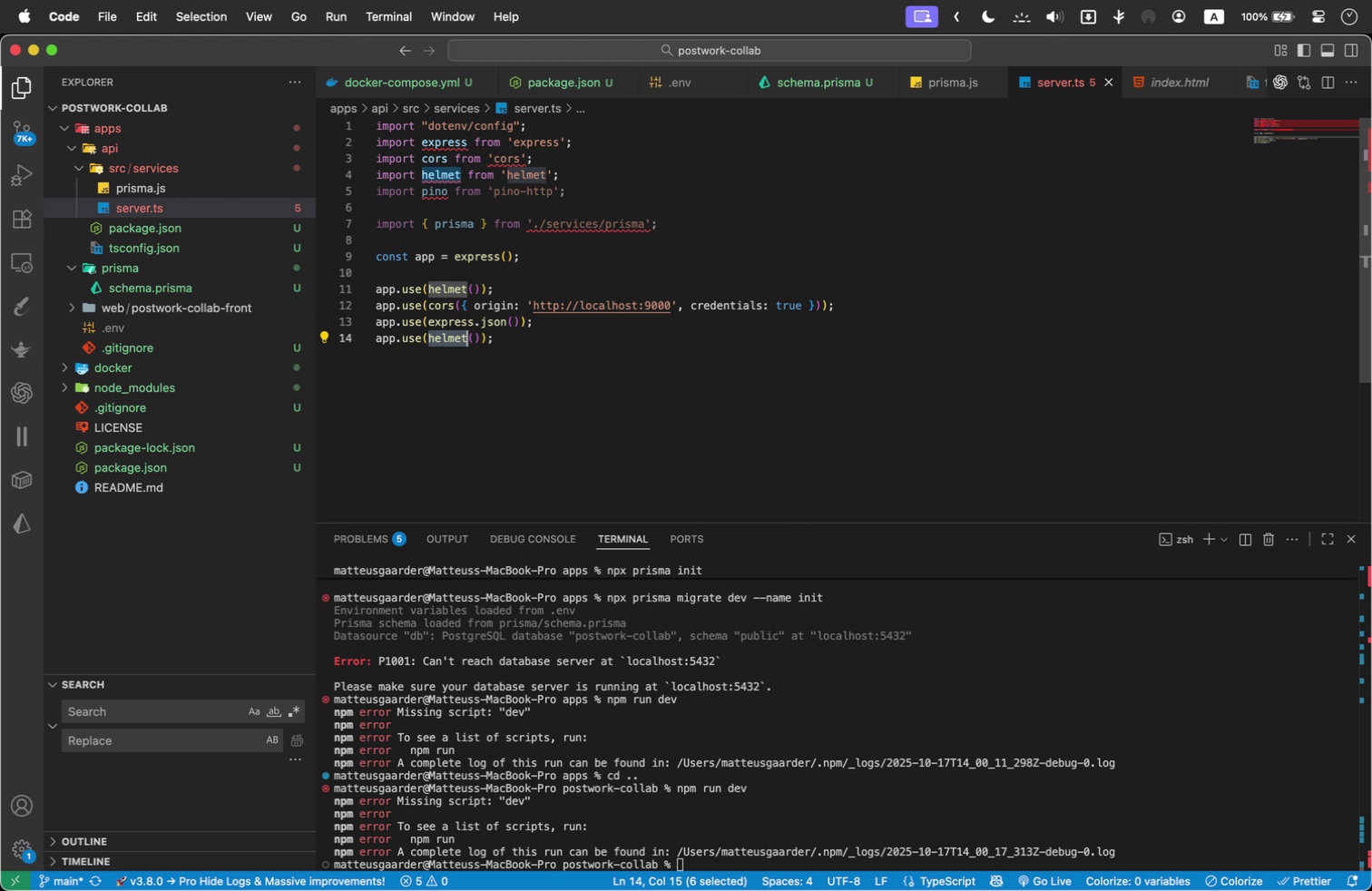 
key(Shift+ArrowRight)
 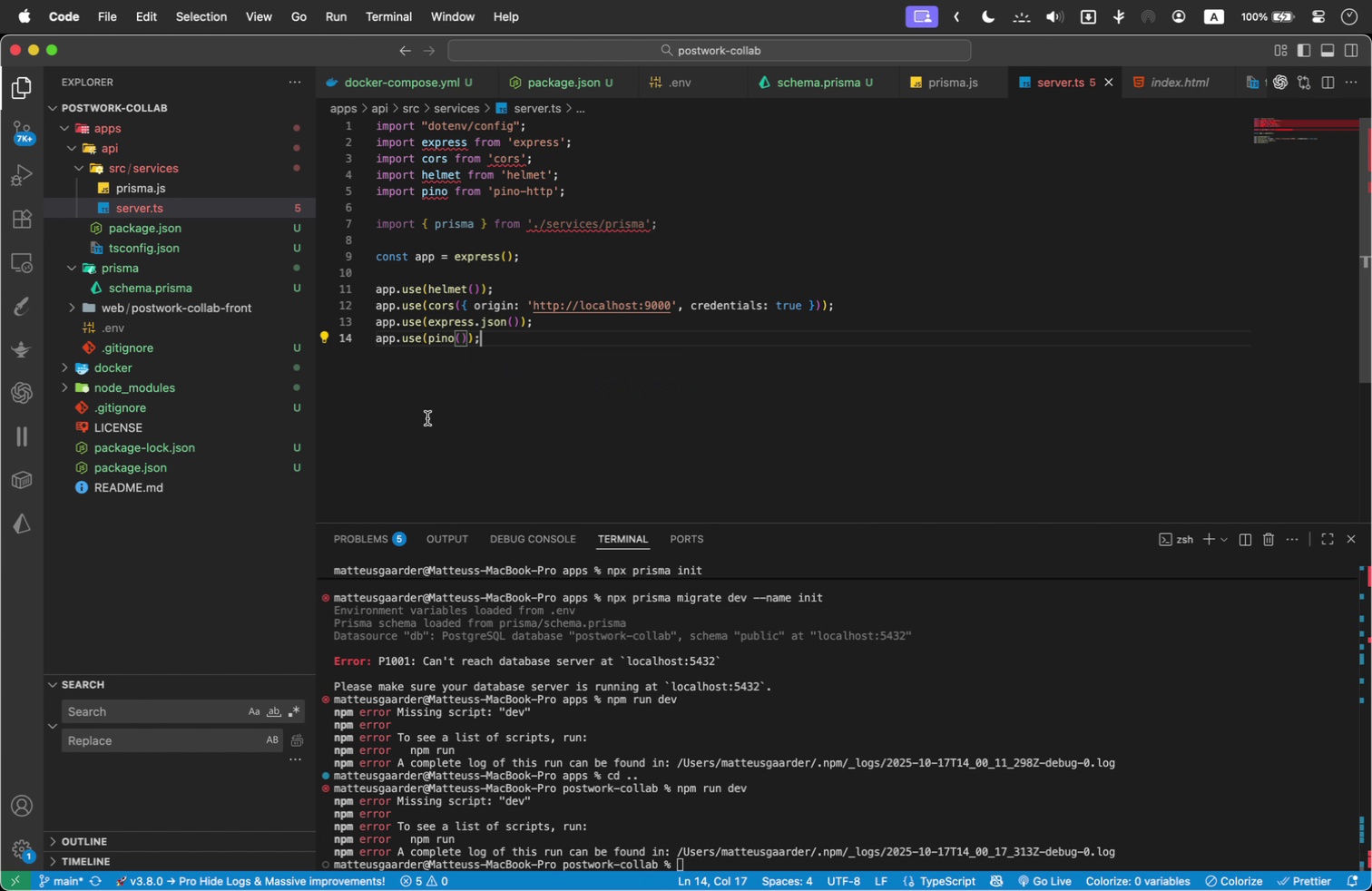 
type(pino)
 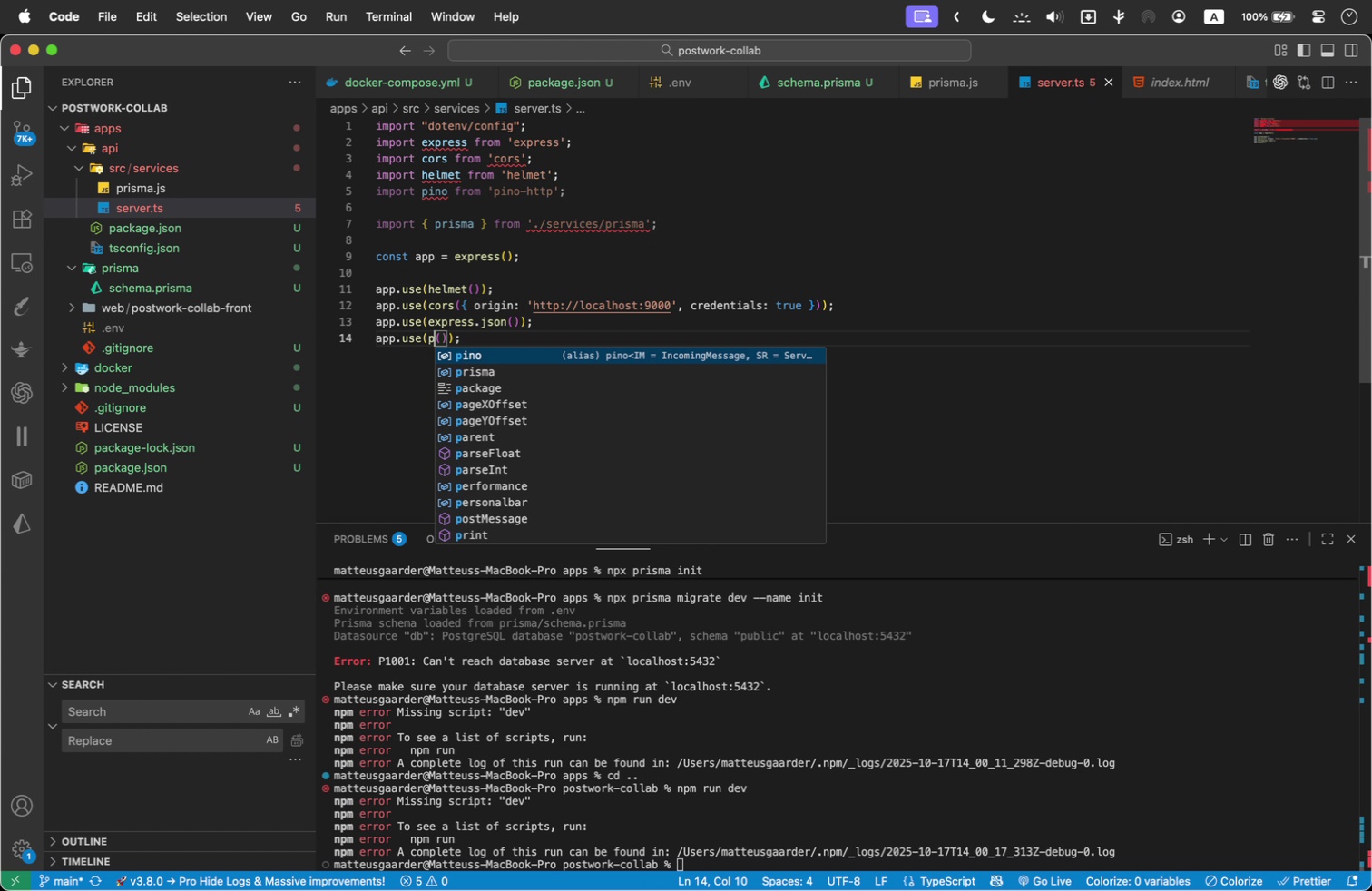 
key(Enter)
 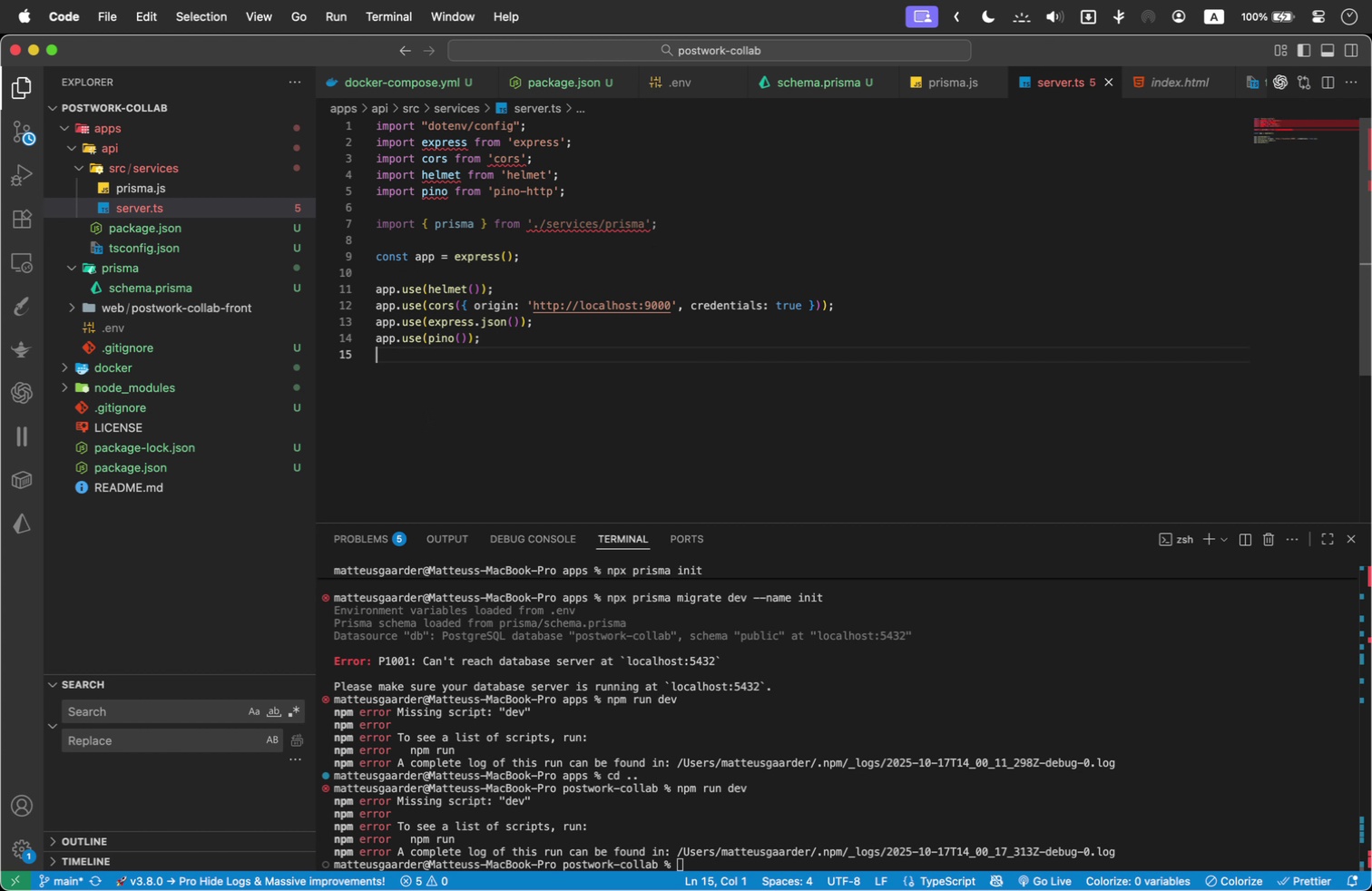 
key(Enter)
 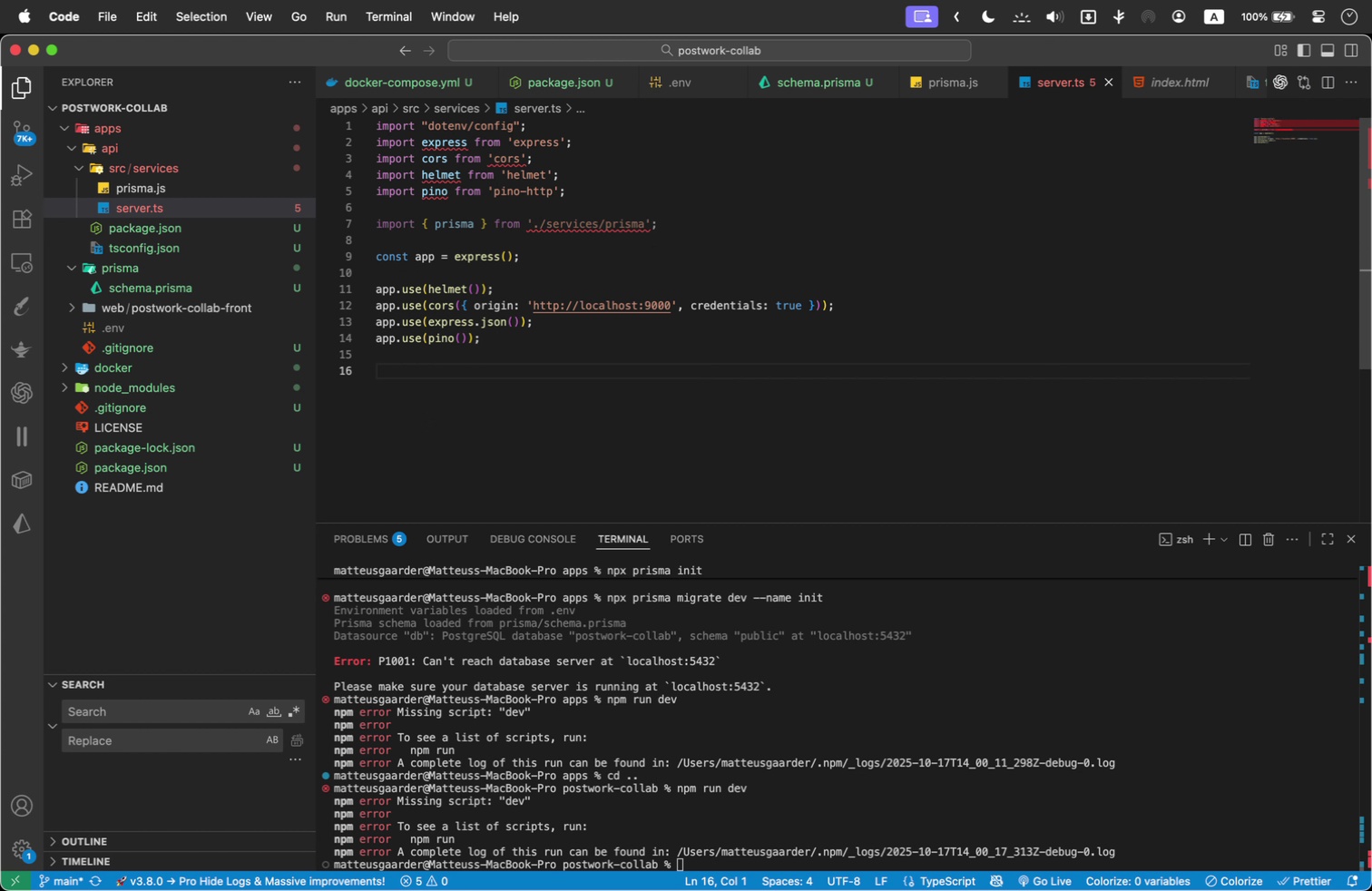 
type(app.get('/health)
 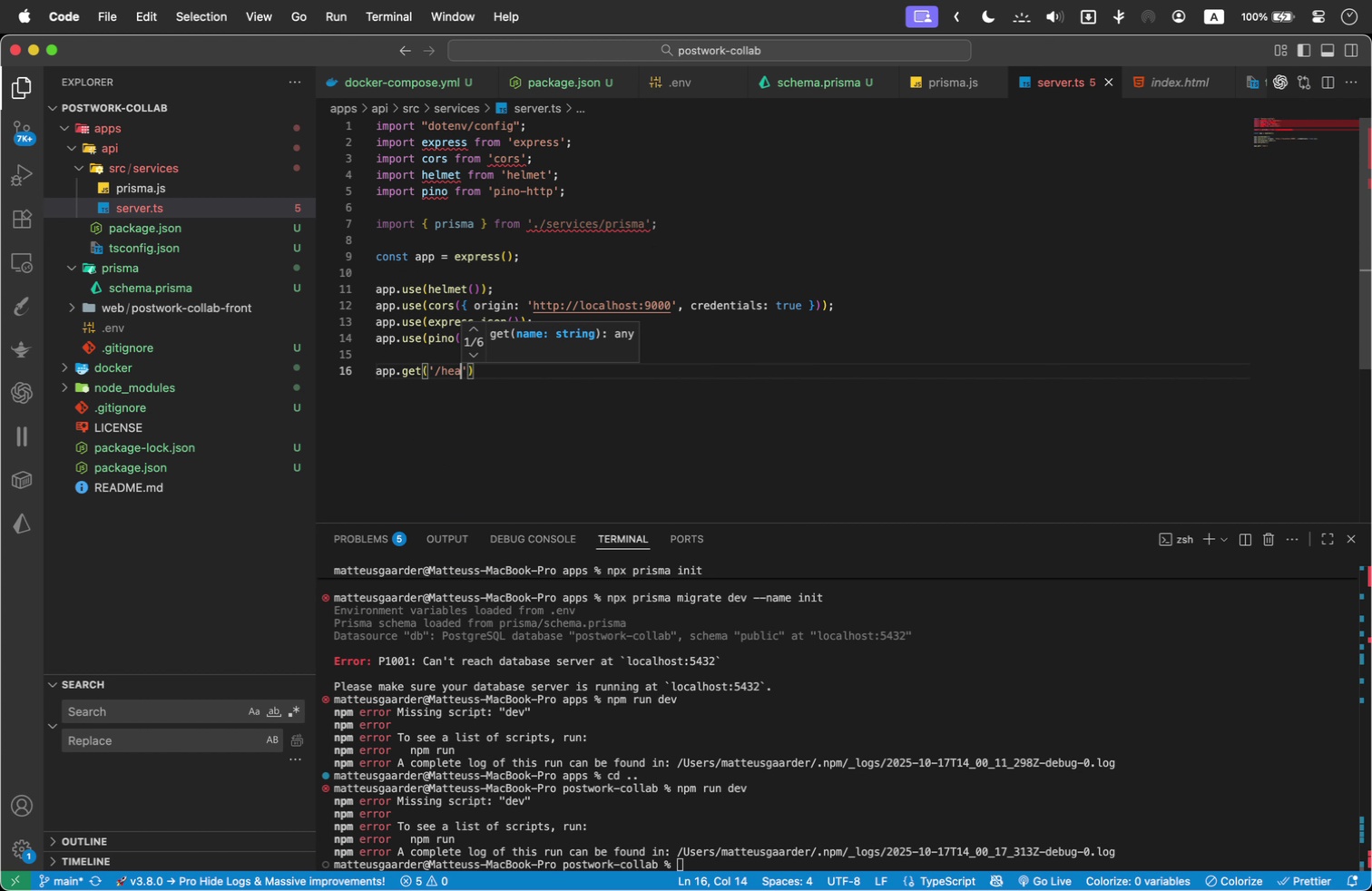 
key(ArrowRight)
 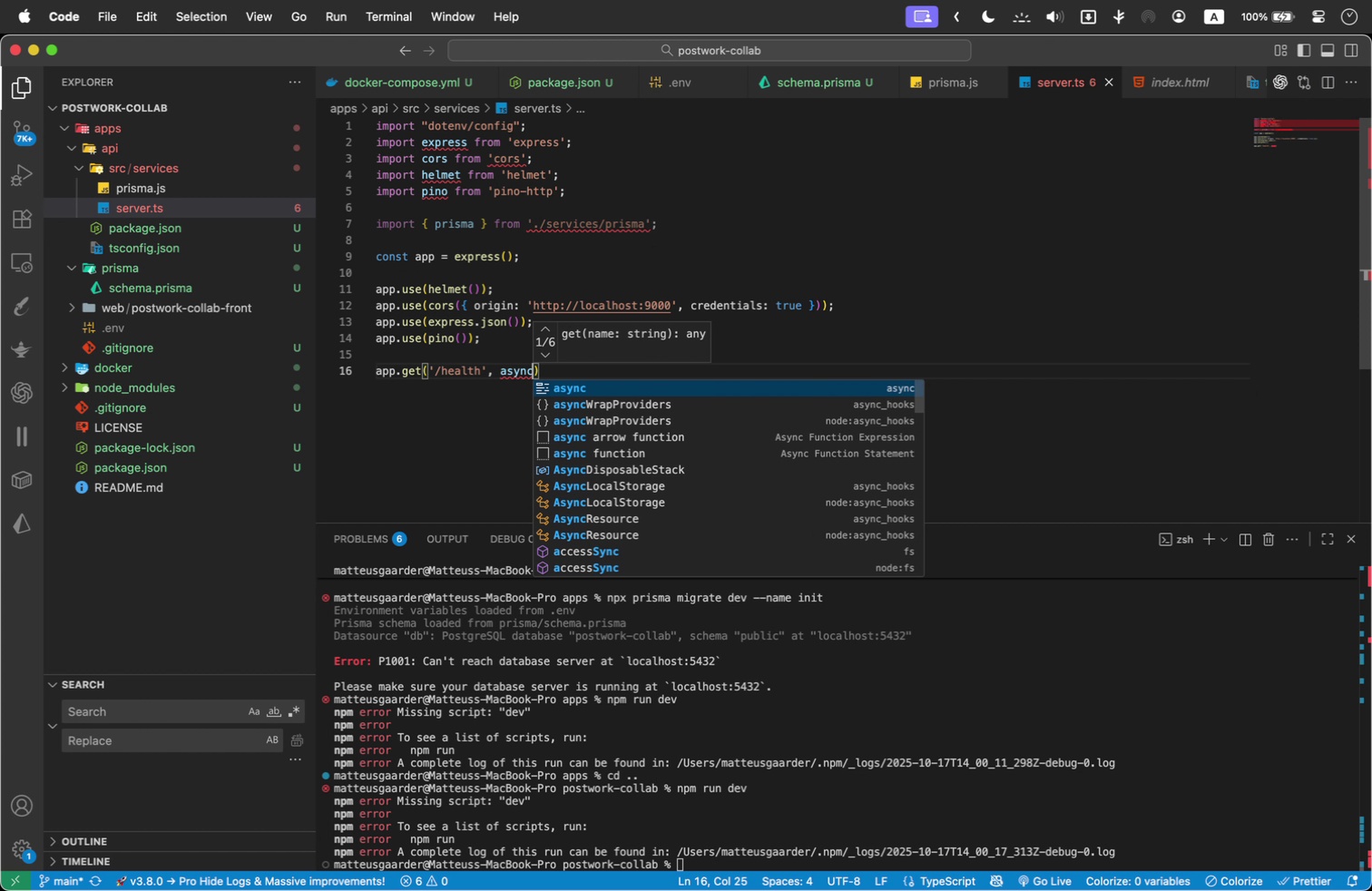 
type(, async (_)
key(Backspace)
type(')
key(Backspace)
type(_, a)
key(Backspace)
type(res)
 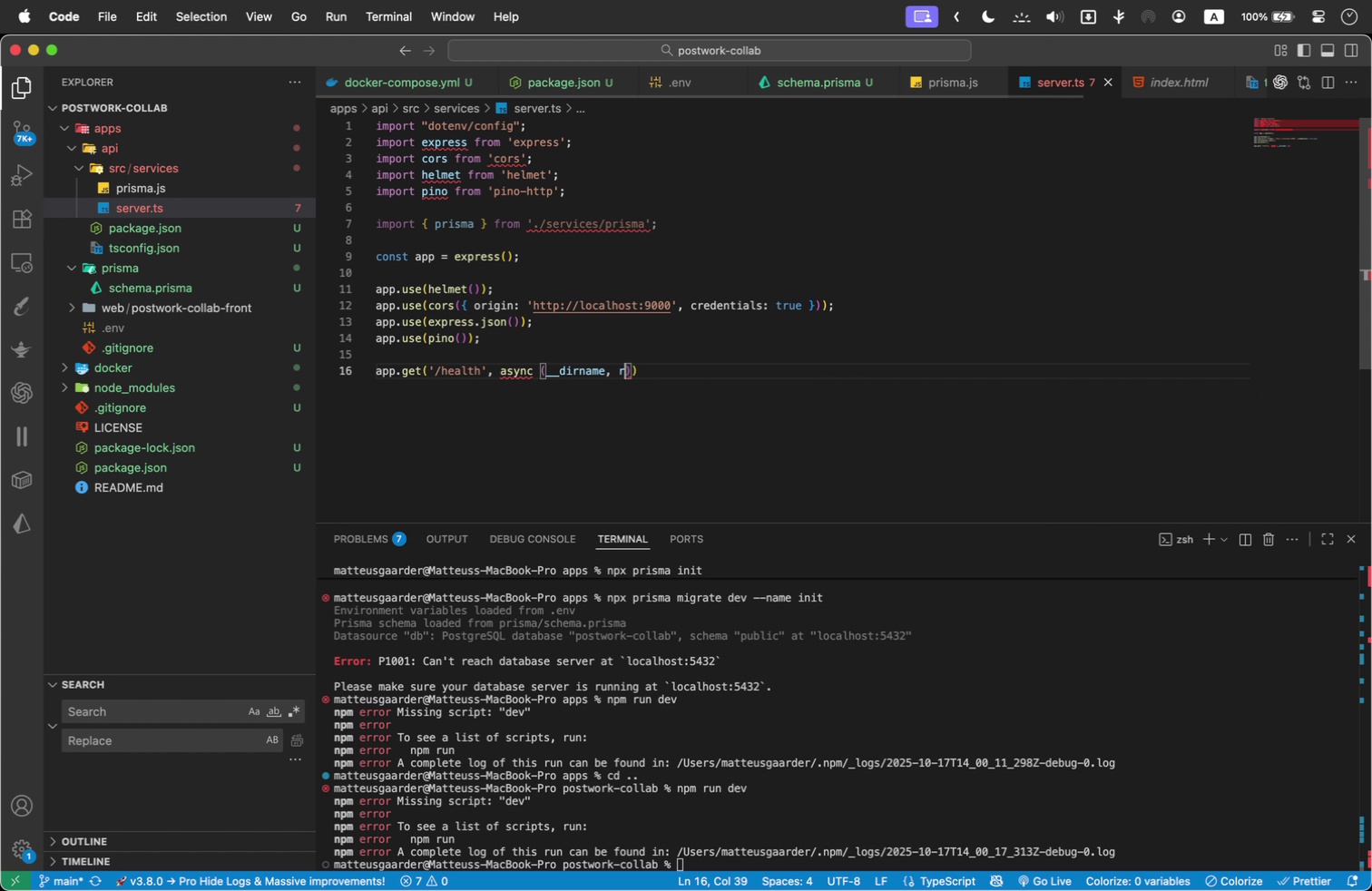 
key(ArrowRight)
 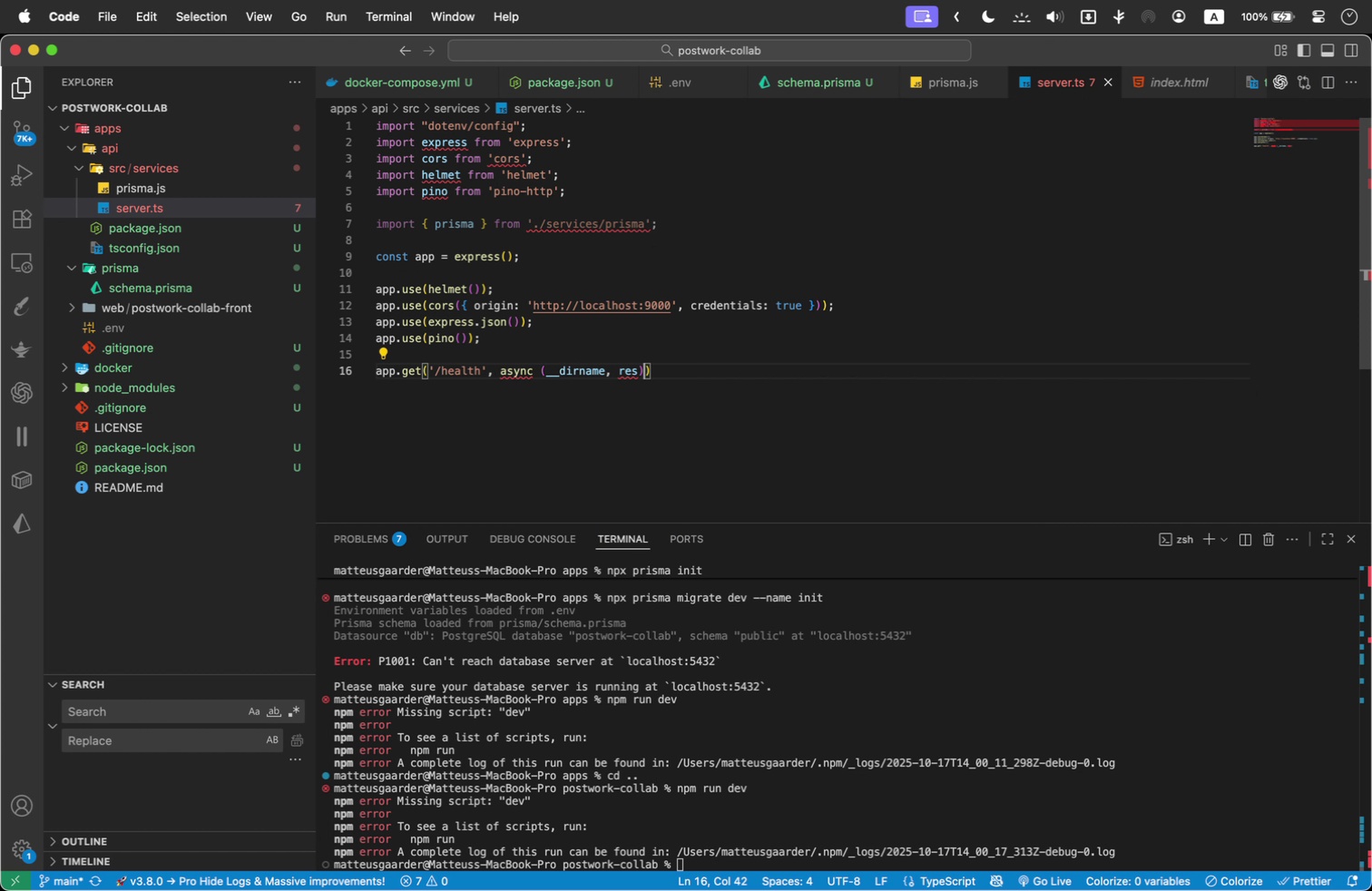 
key(Space)
 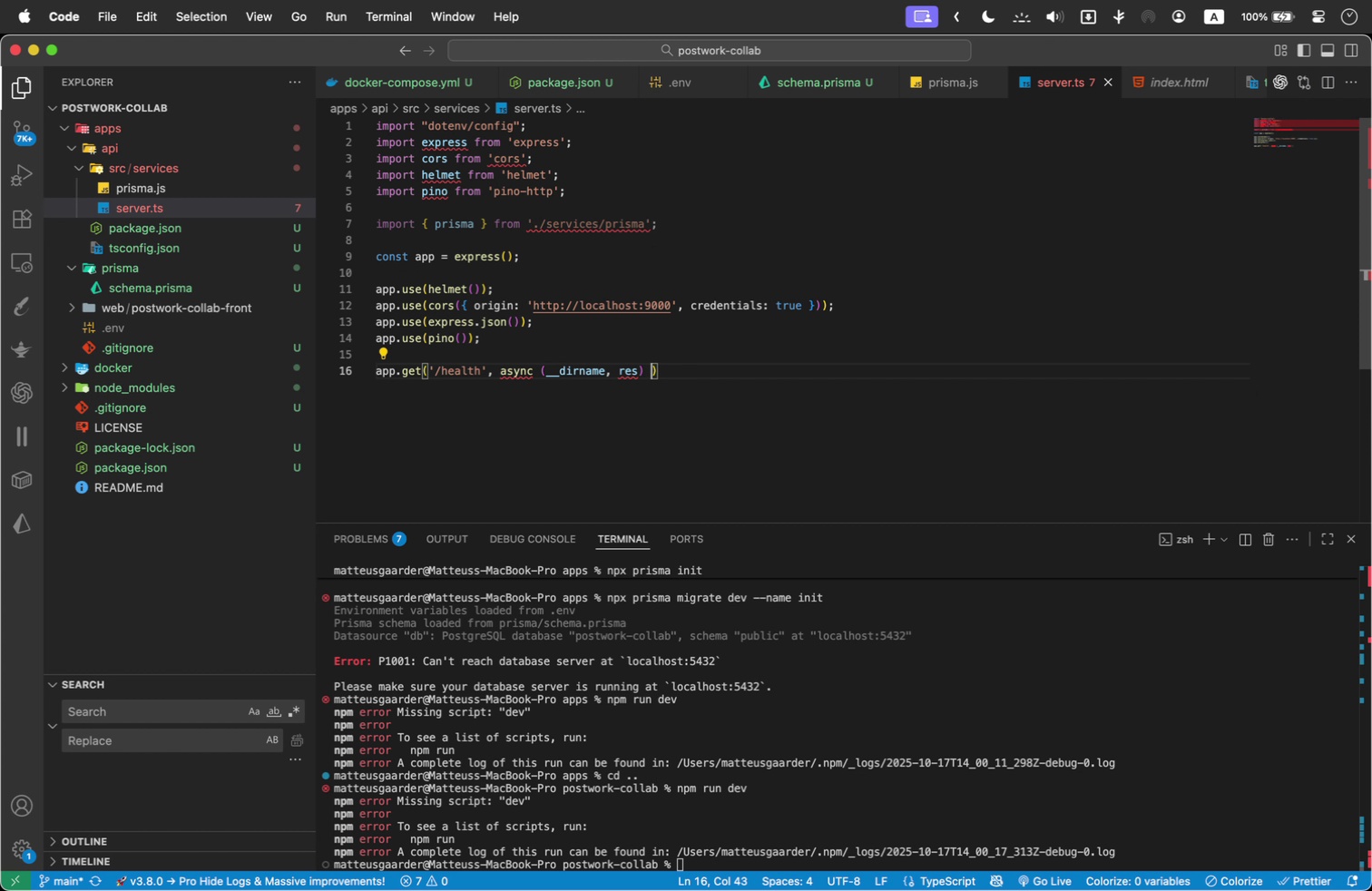 
key(ArrowLeft)
 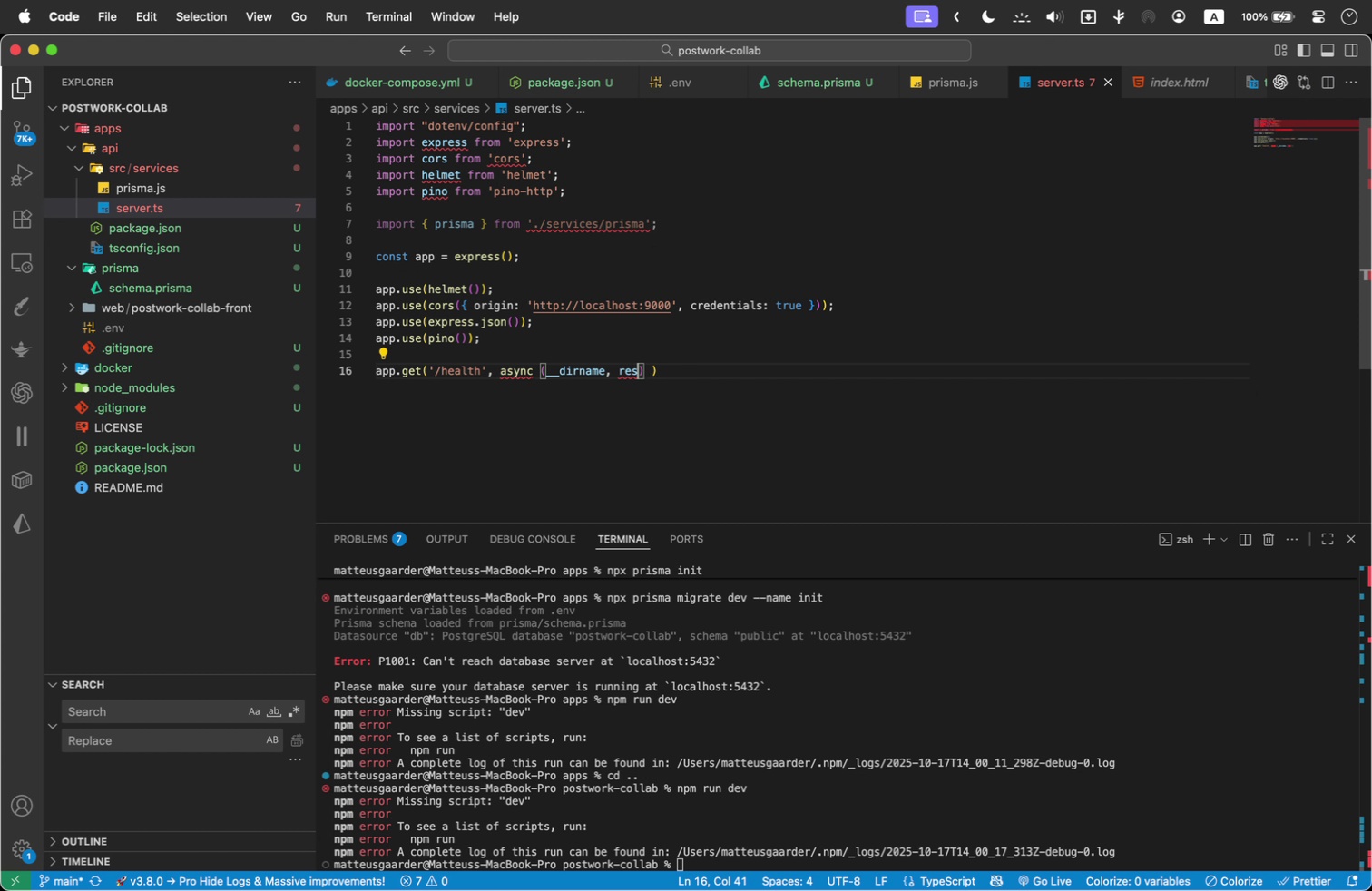 
key(ArrowLeft)
 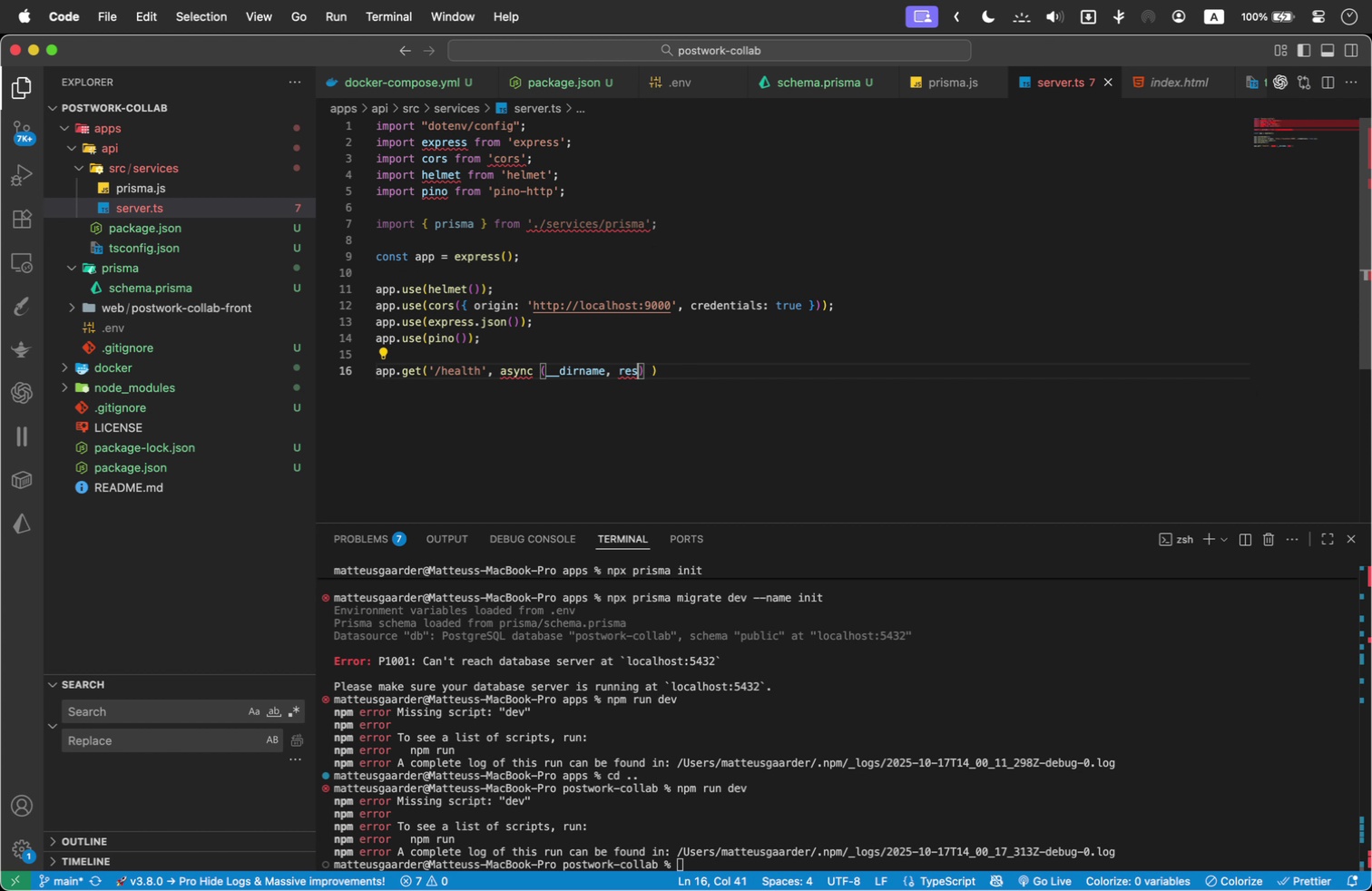 
key(ArrowLeft)
 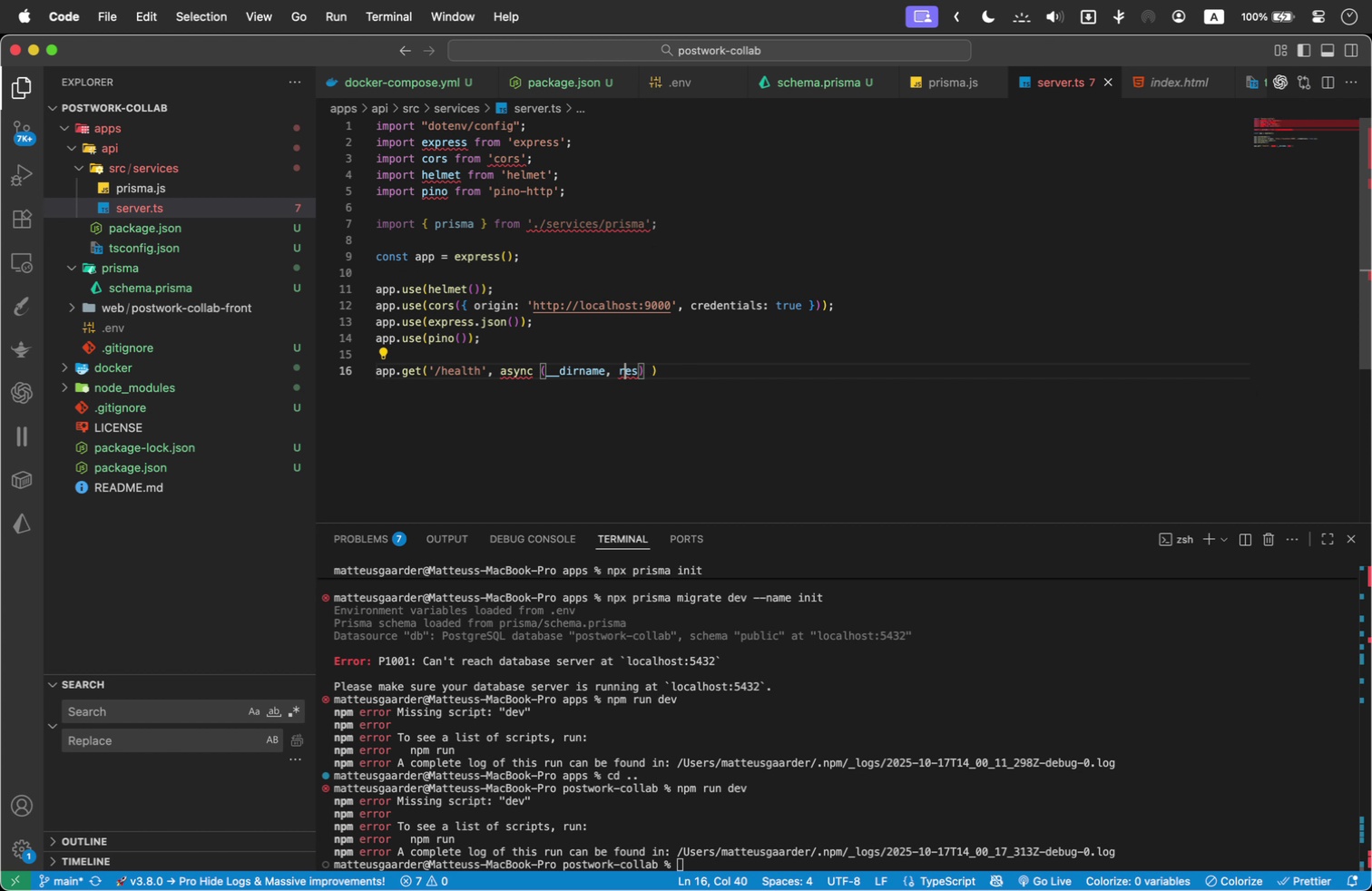 
key(ArrowLeft)
 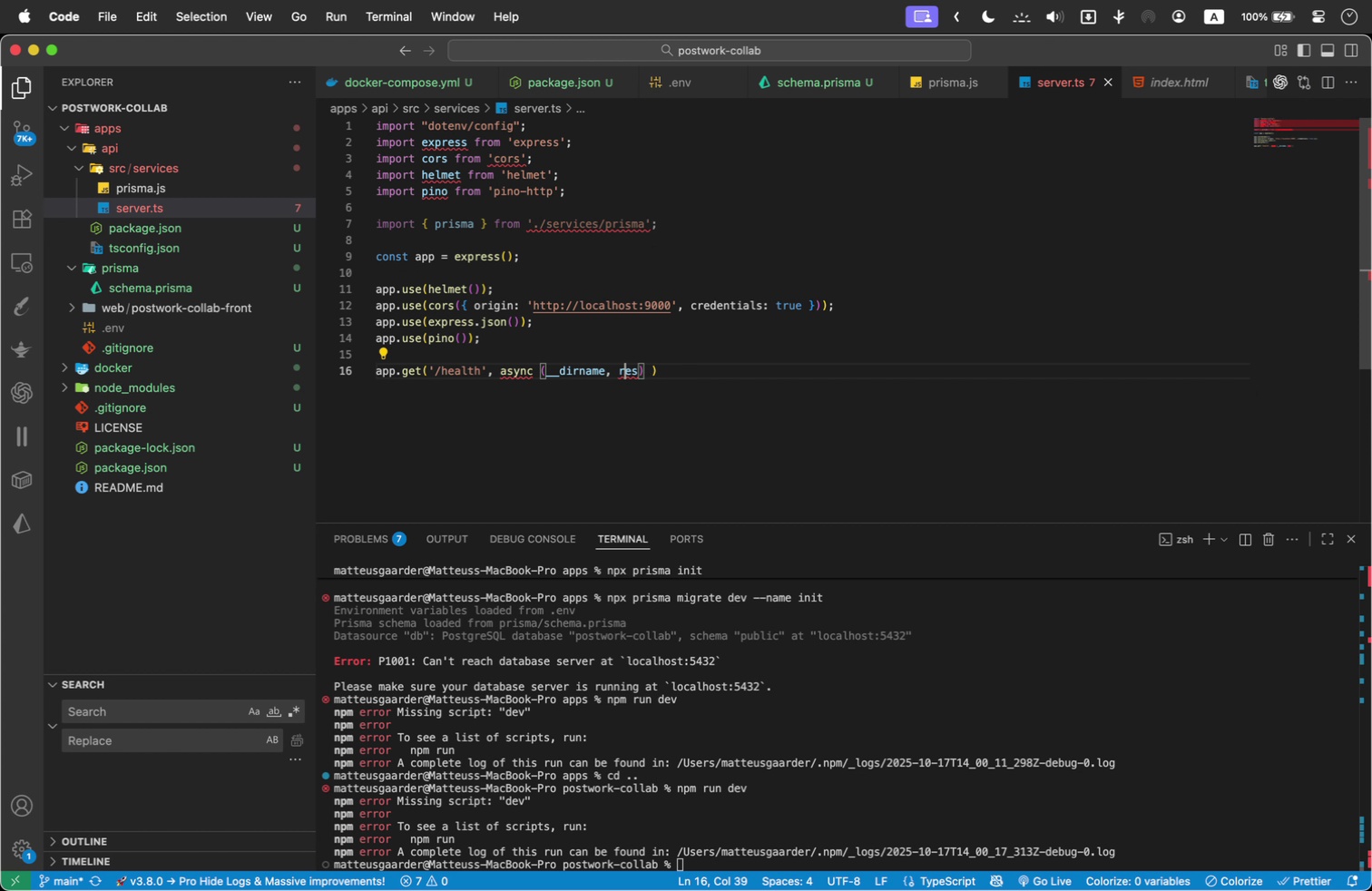 
key(ArrowLeft)
 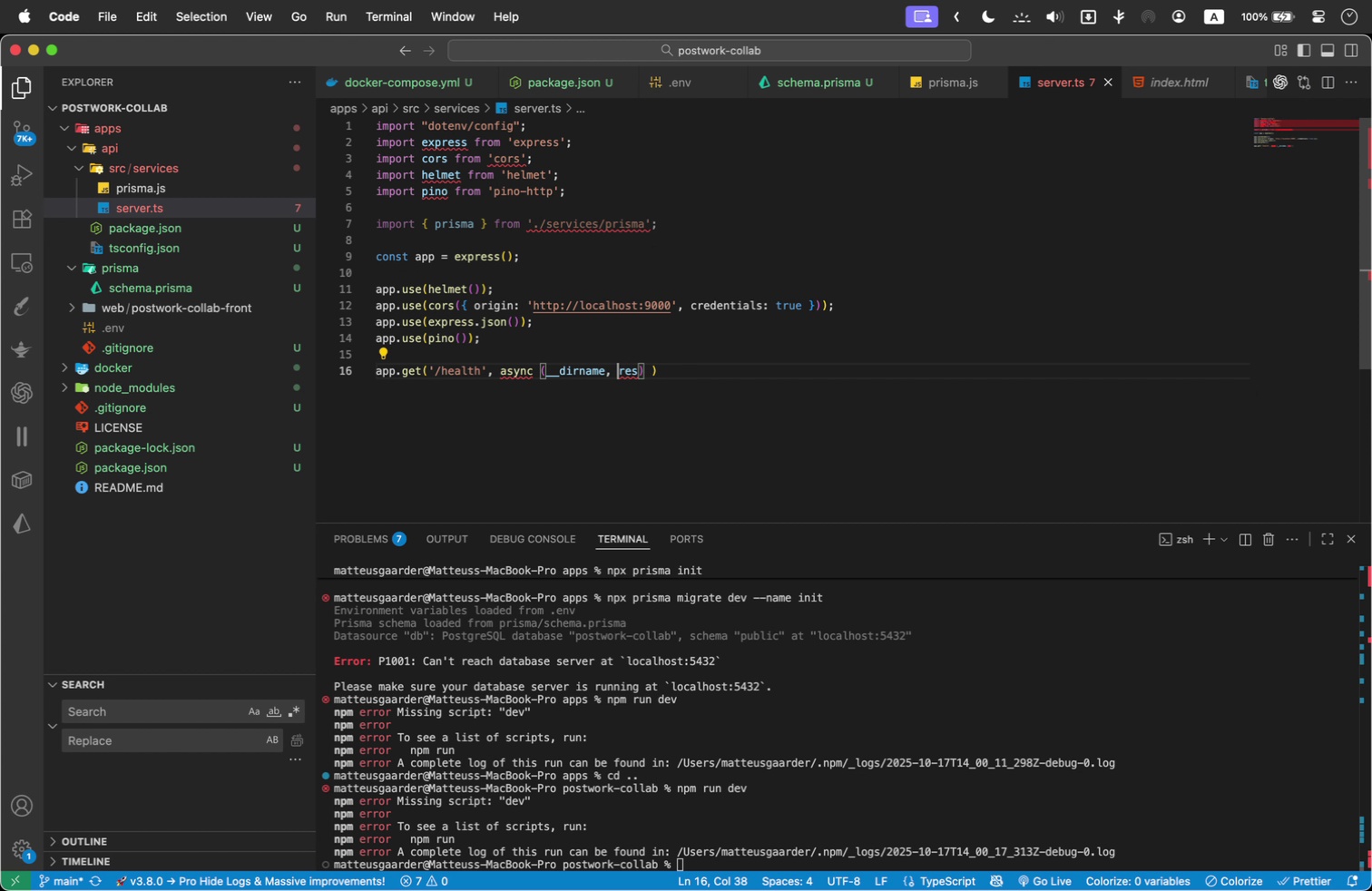 
key(ArrowLeft)
 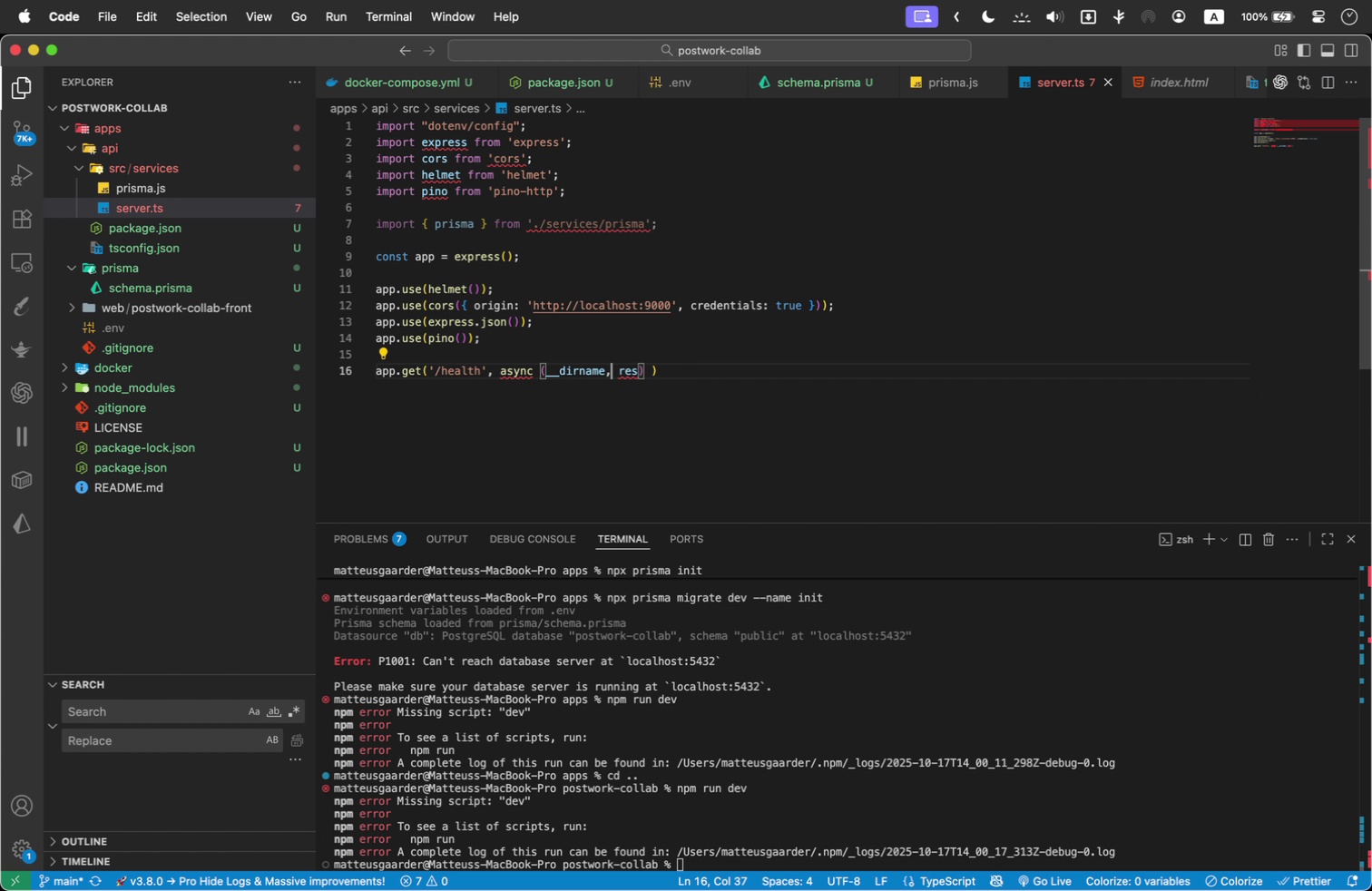 
key(ArrowLeft)
 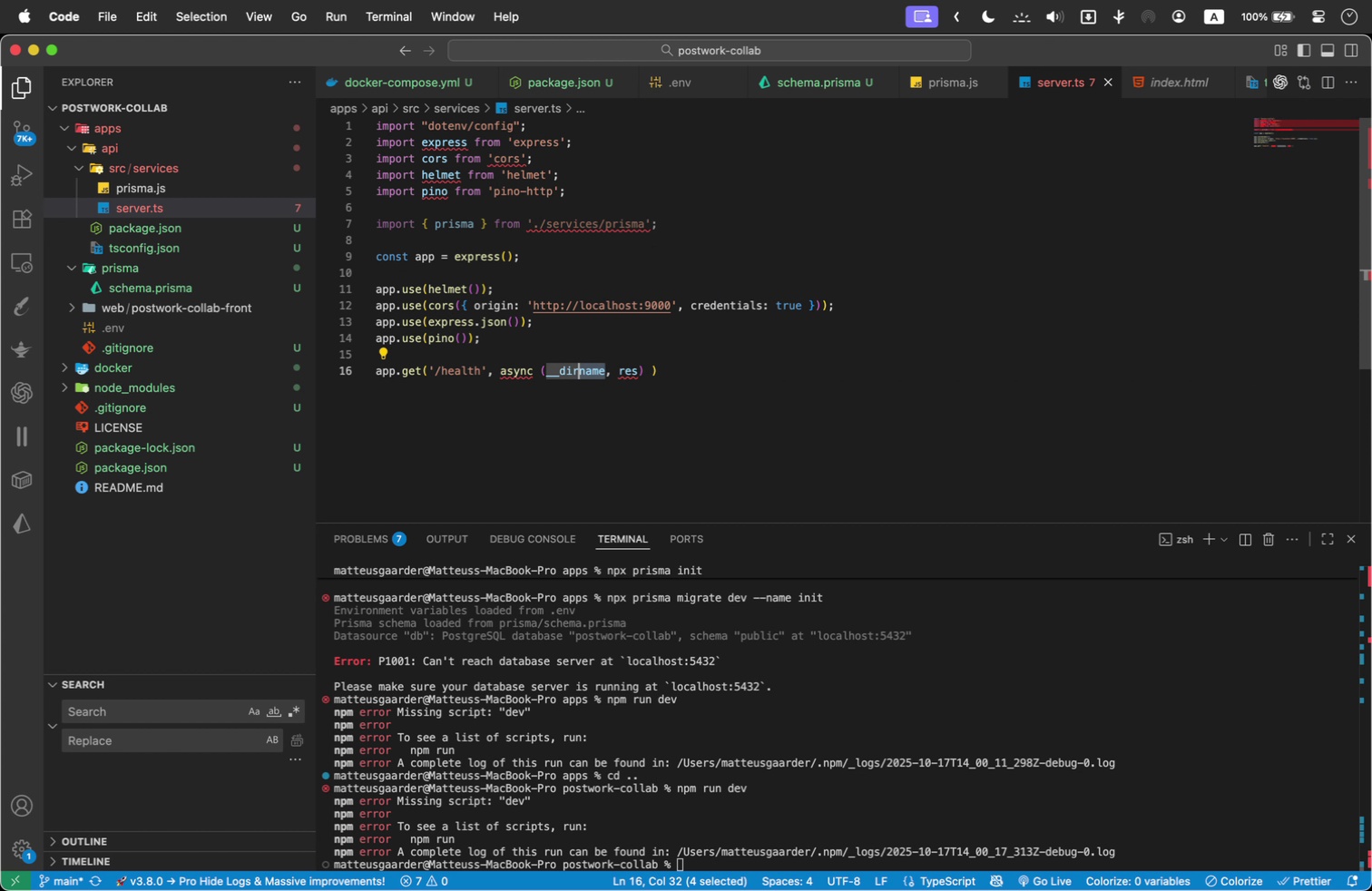 
hold_key(key=ArrowLeft, duration=0.85)
 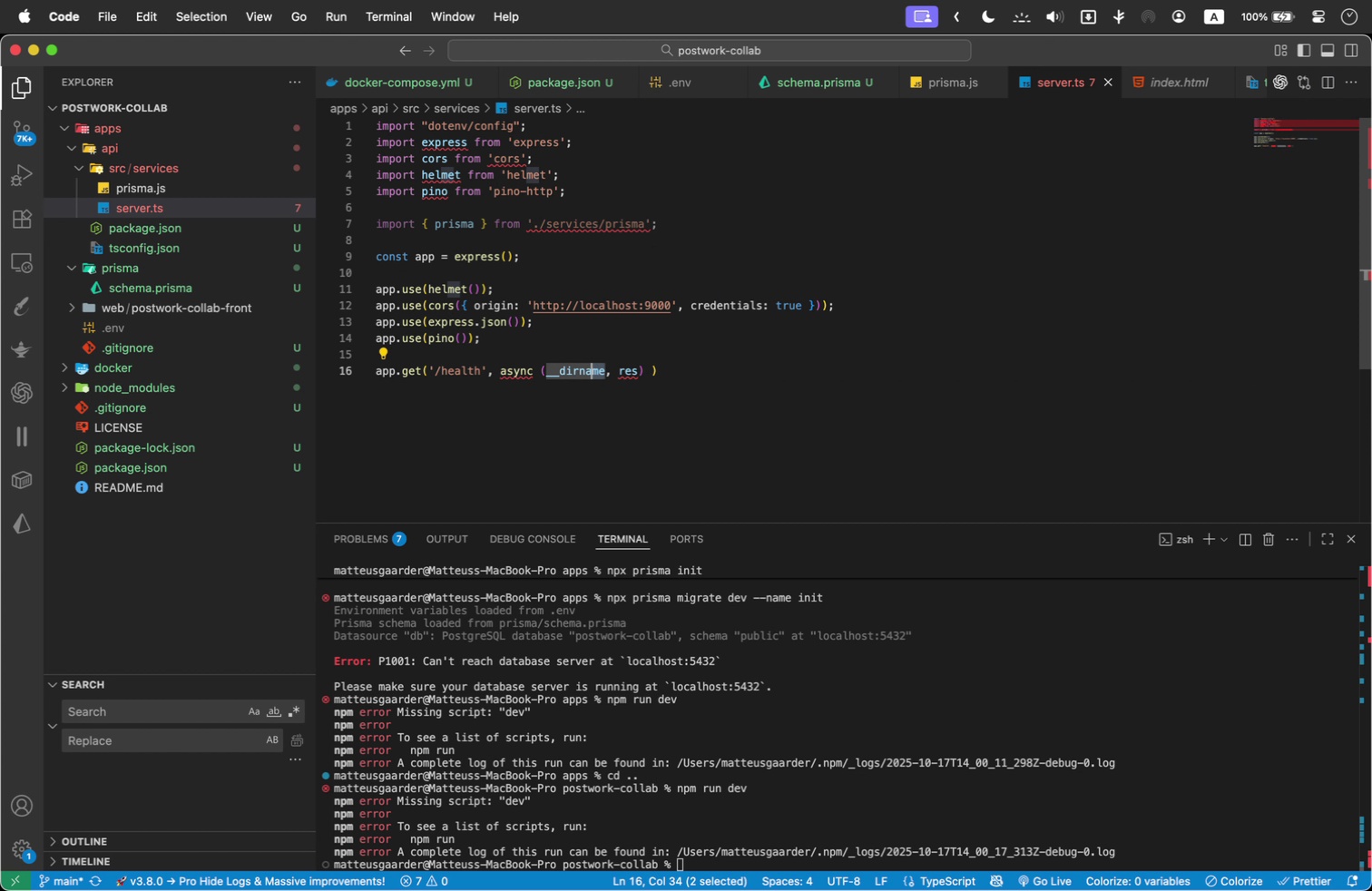 
key(Shift+ArrowLeft)
 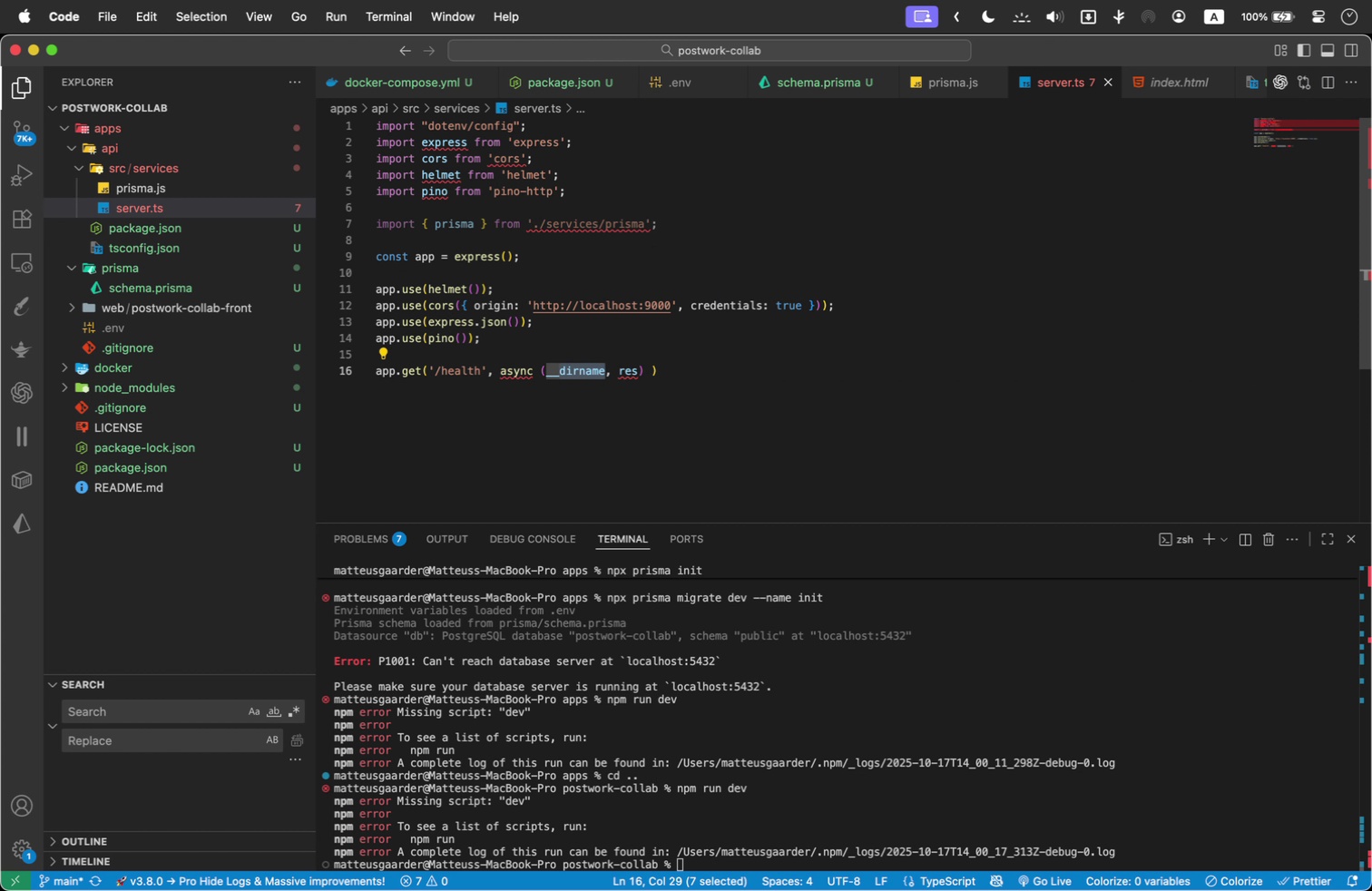 
key(Backspace)
 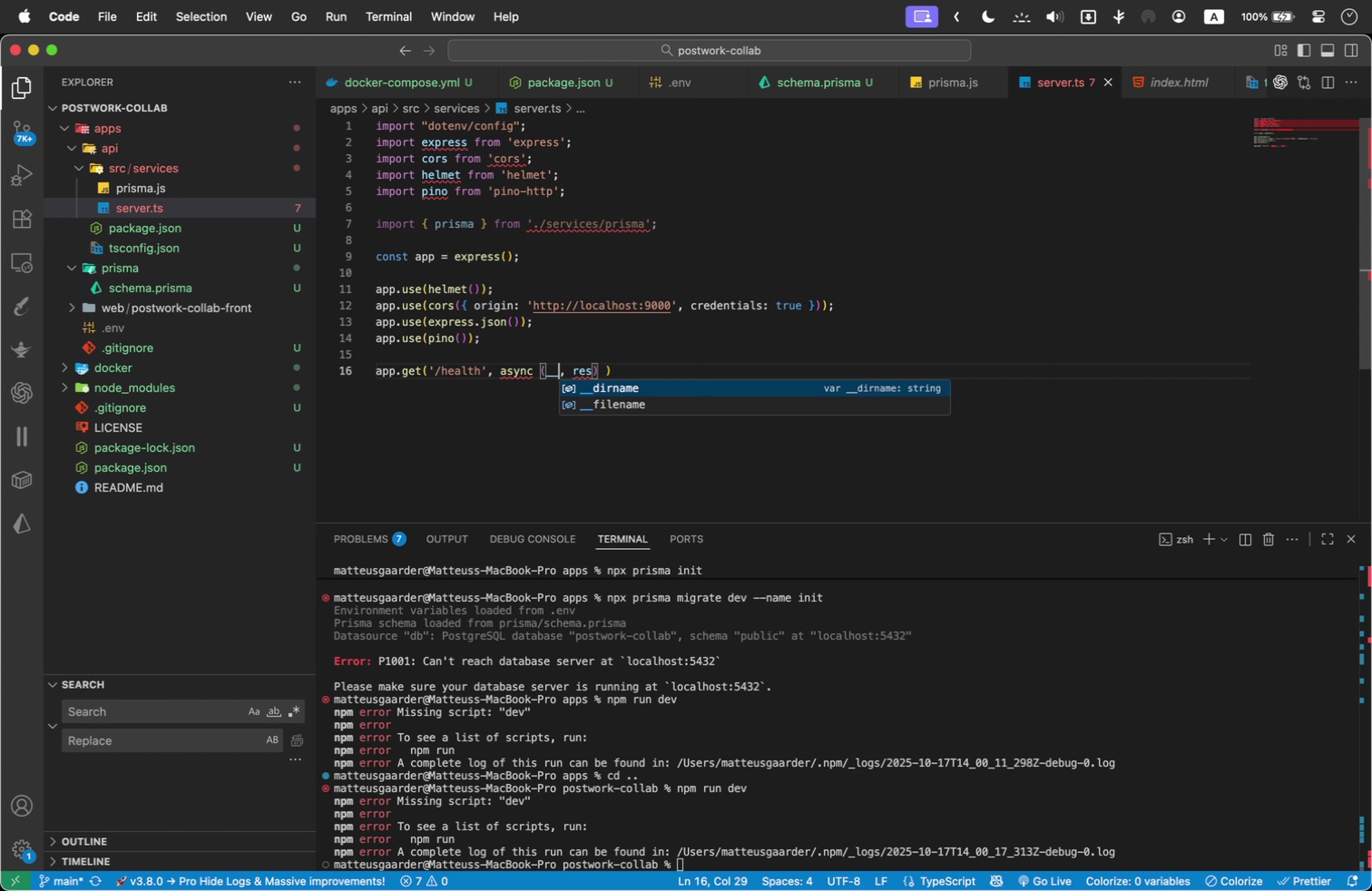 
key(Backspace)
 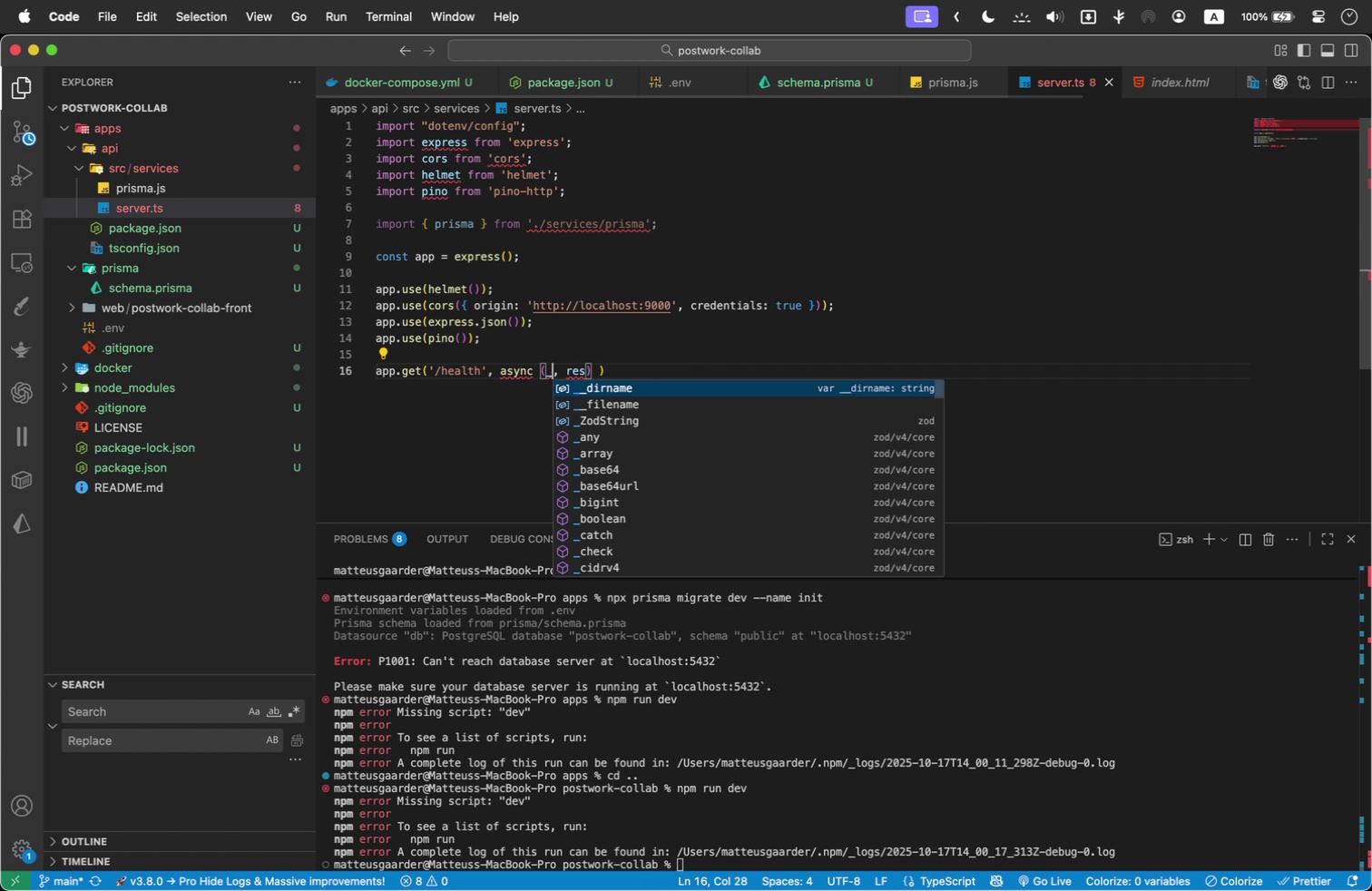 
hold_key(key=ArrowRight, duration=0.84)
 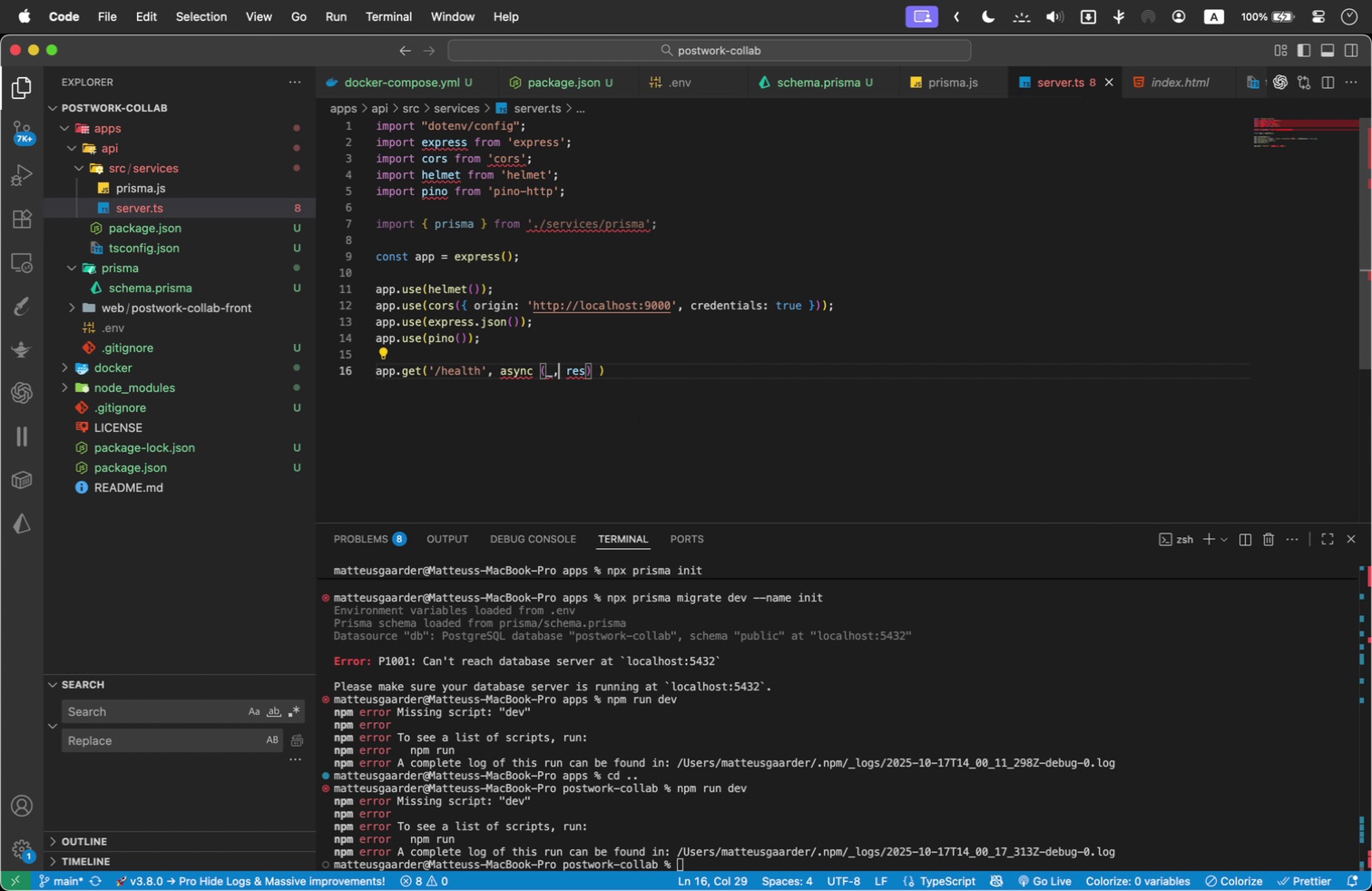 
key(Space)
 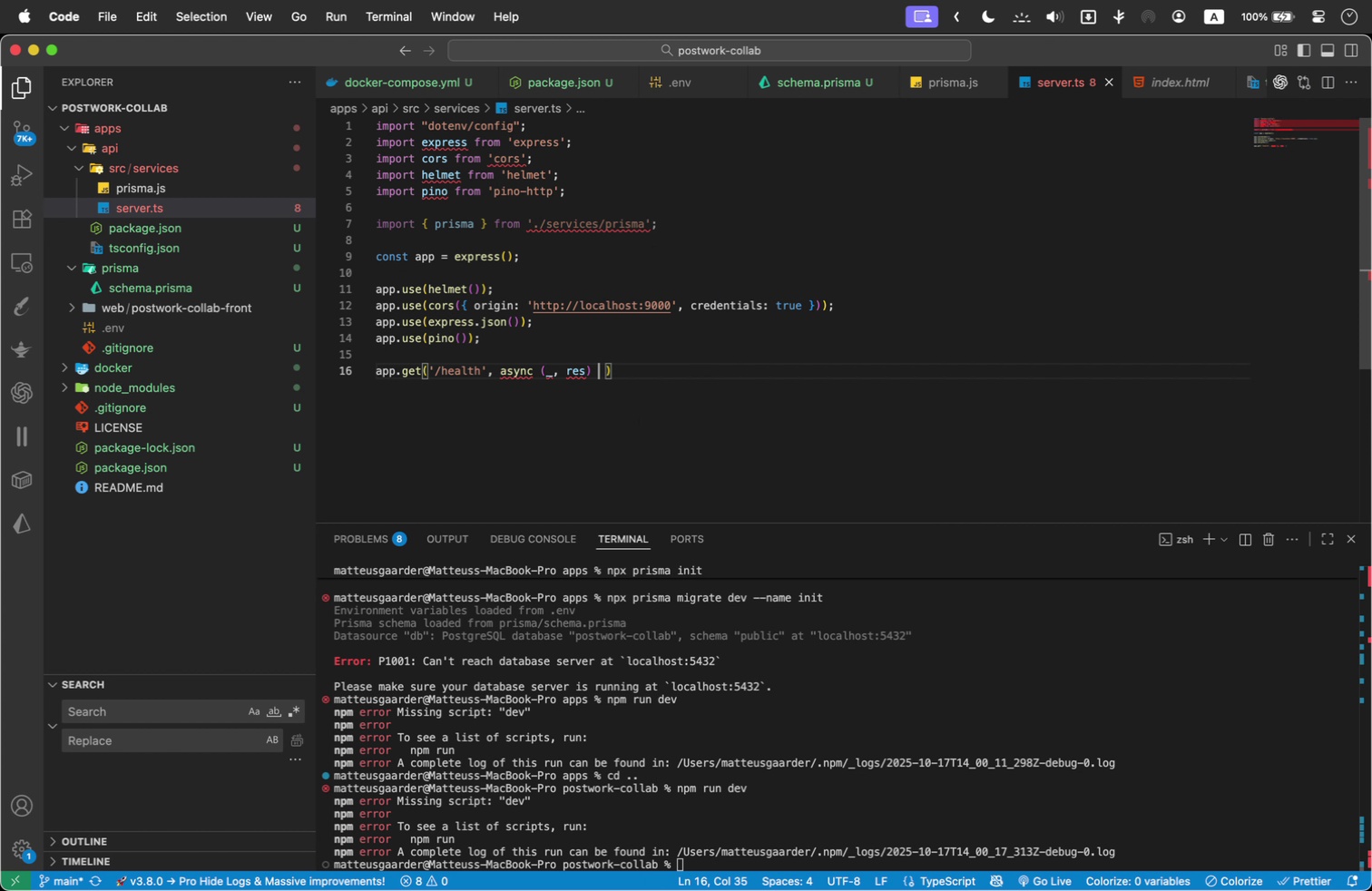 
key(Equal)
 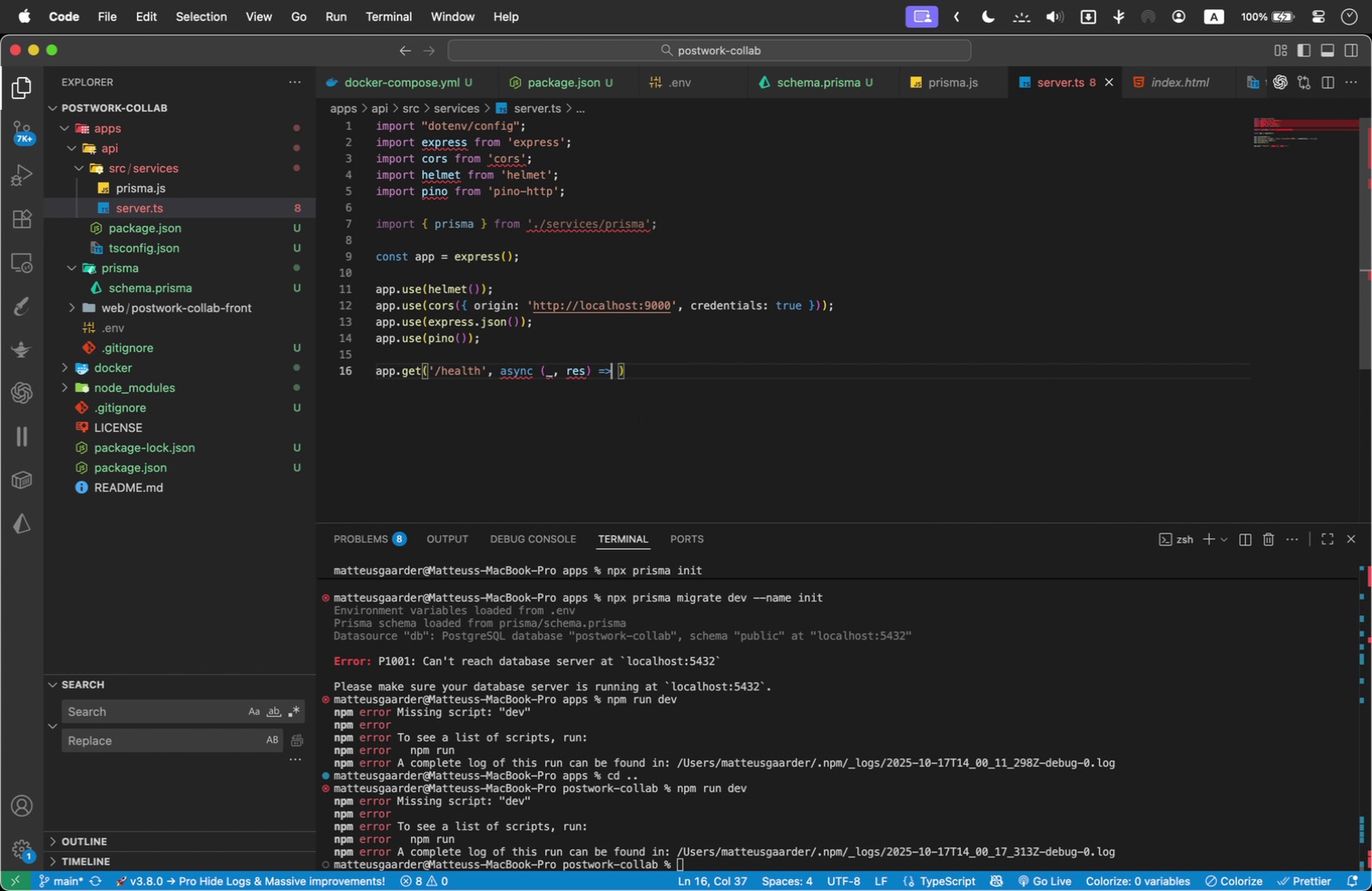 
key(Shift+Period)
 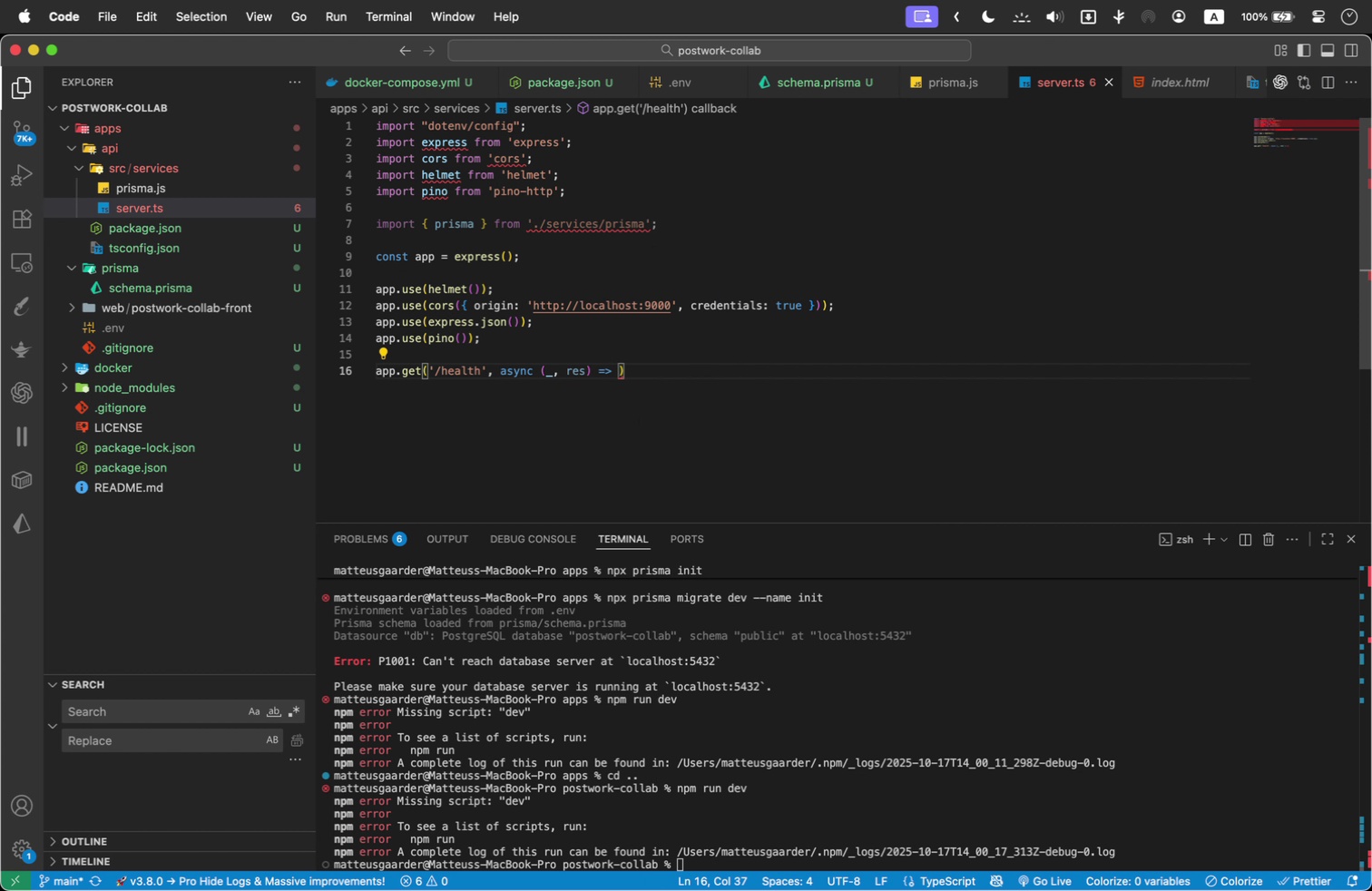 
key(Space)
 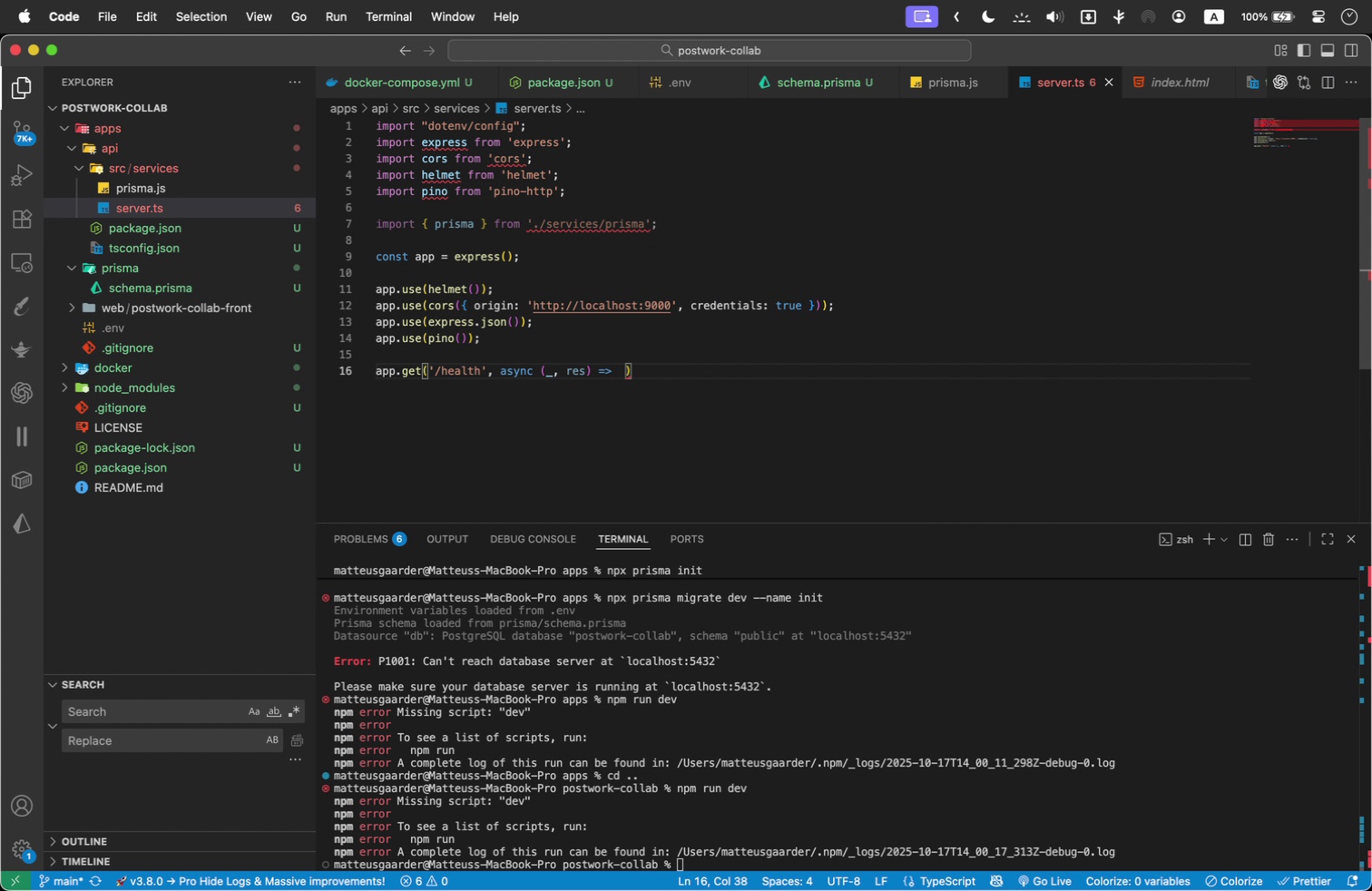 
key(Shift+BracketLeft)
 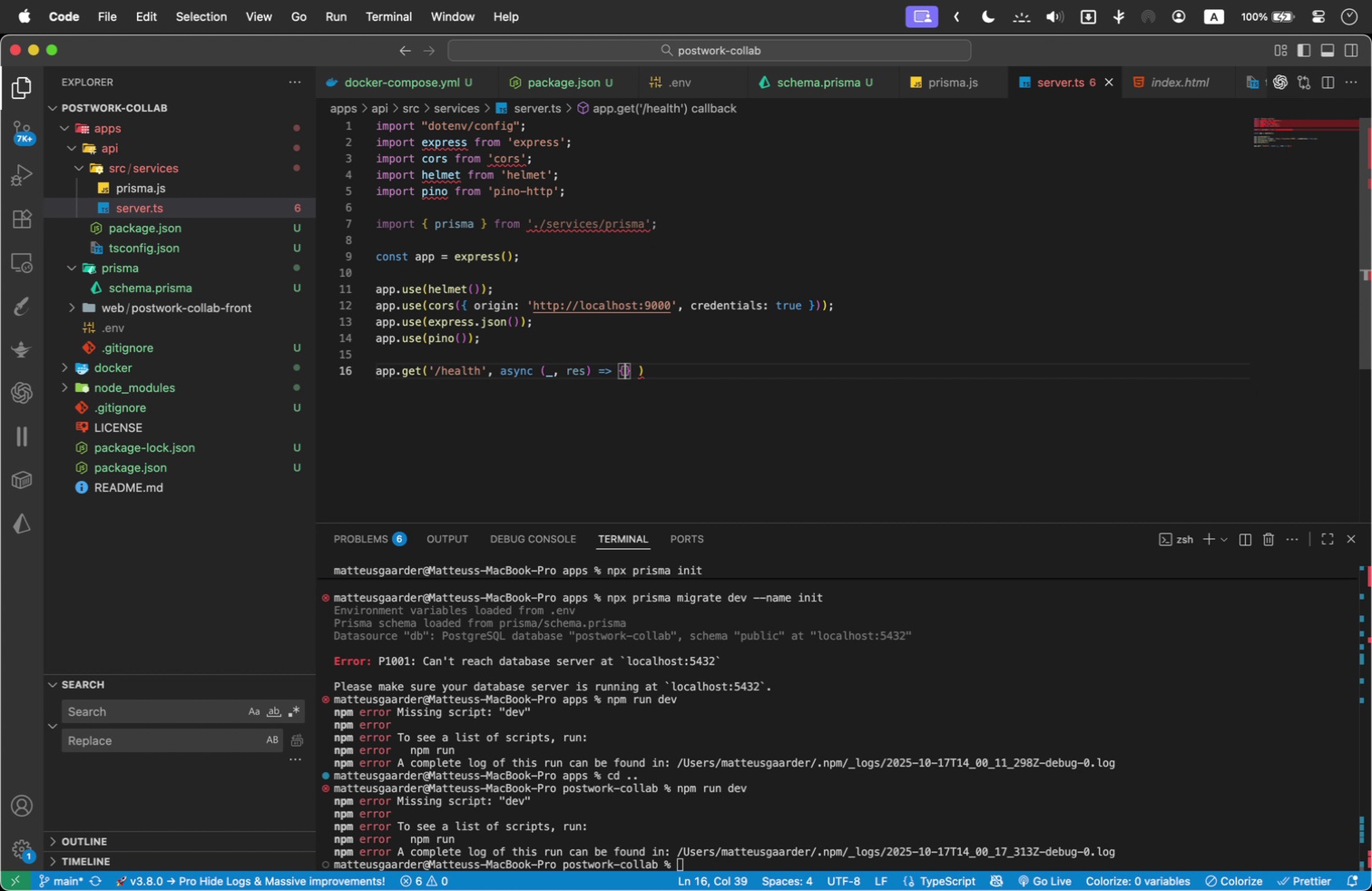 
key(Enter)
 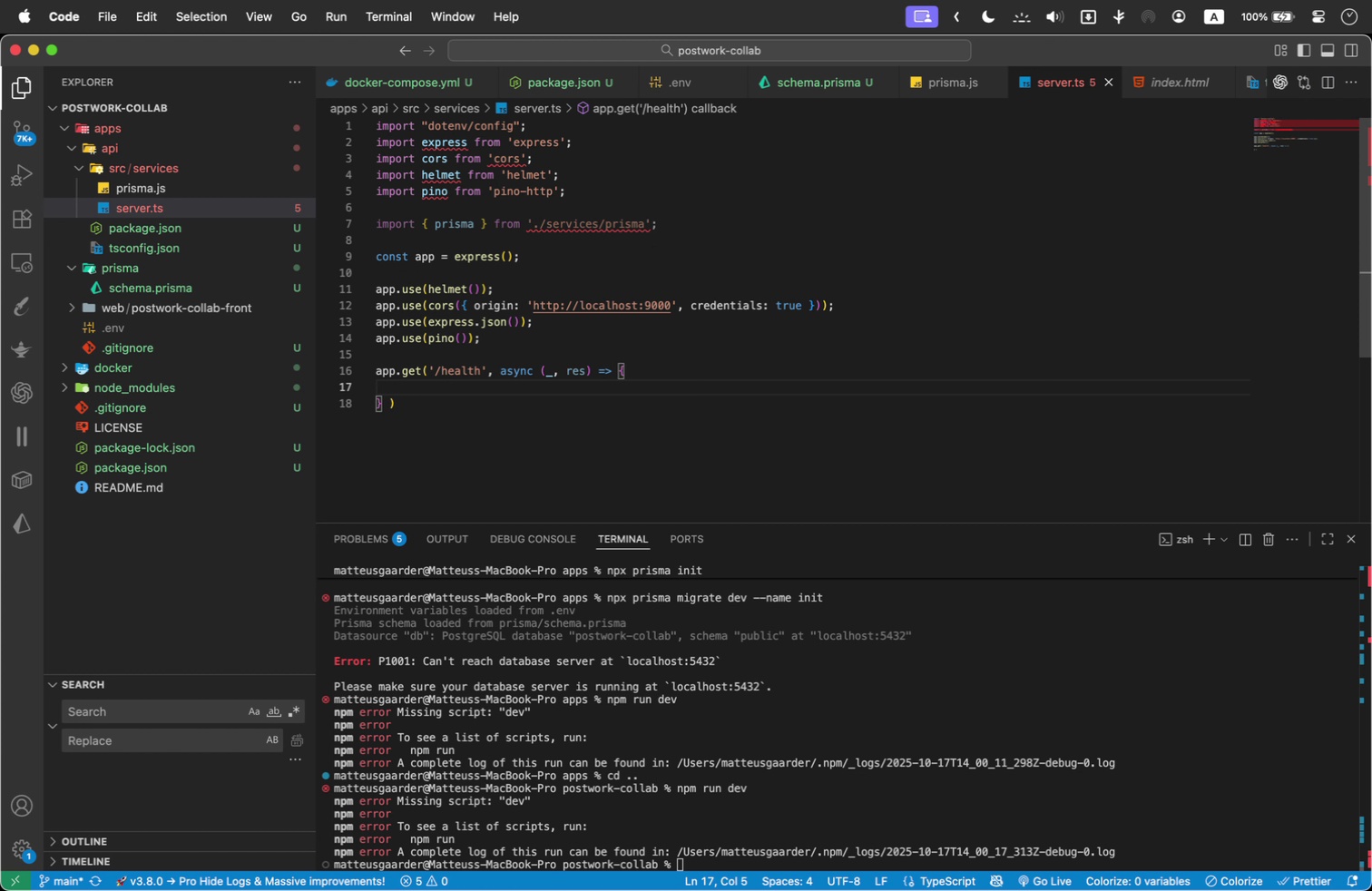 
key(ArrowDown)
 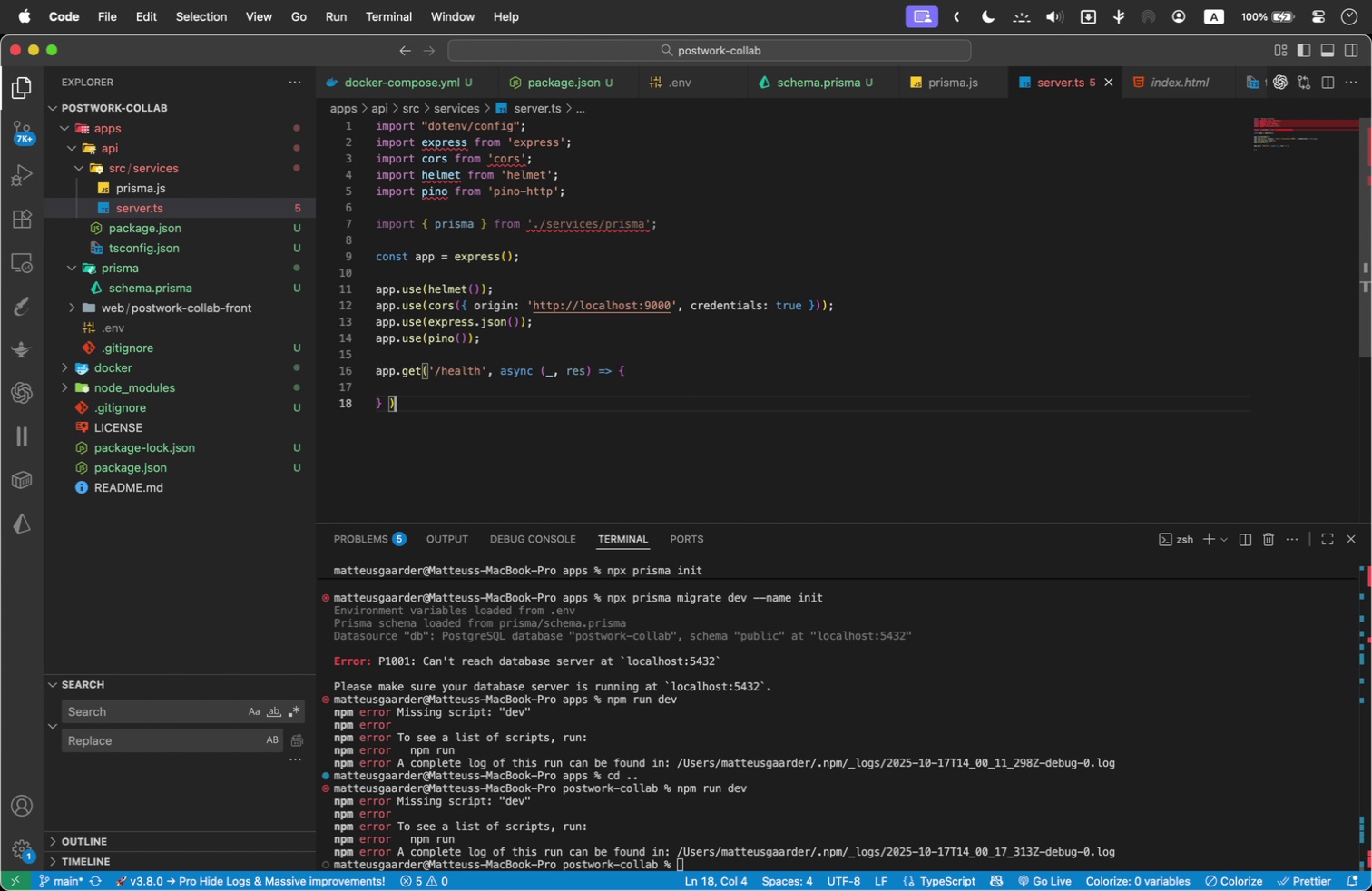 
key(ArrowLeft)
 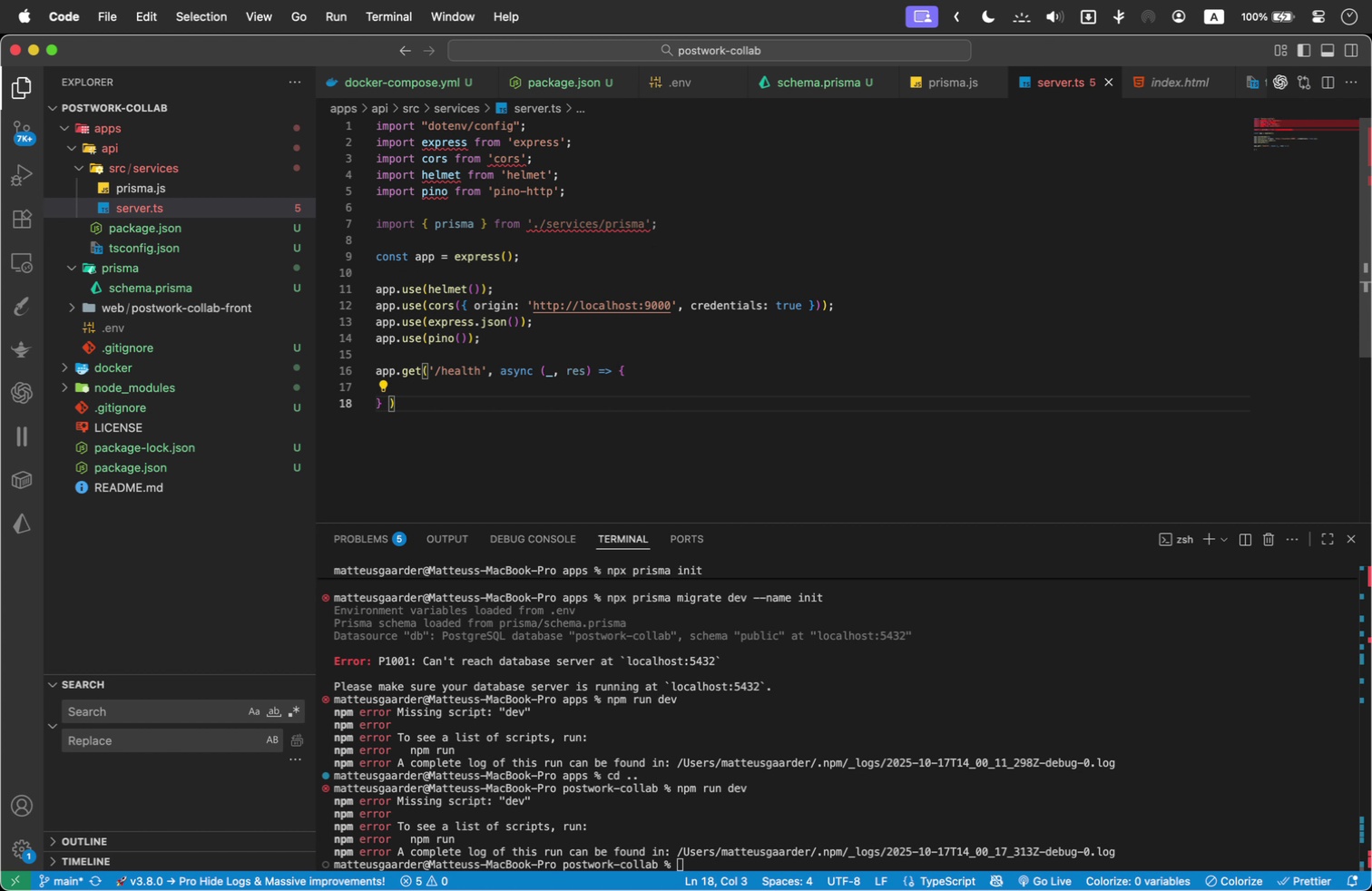 
key(Backspace)
 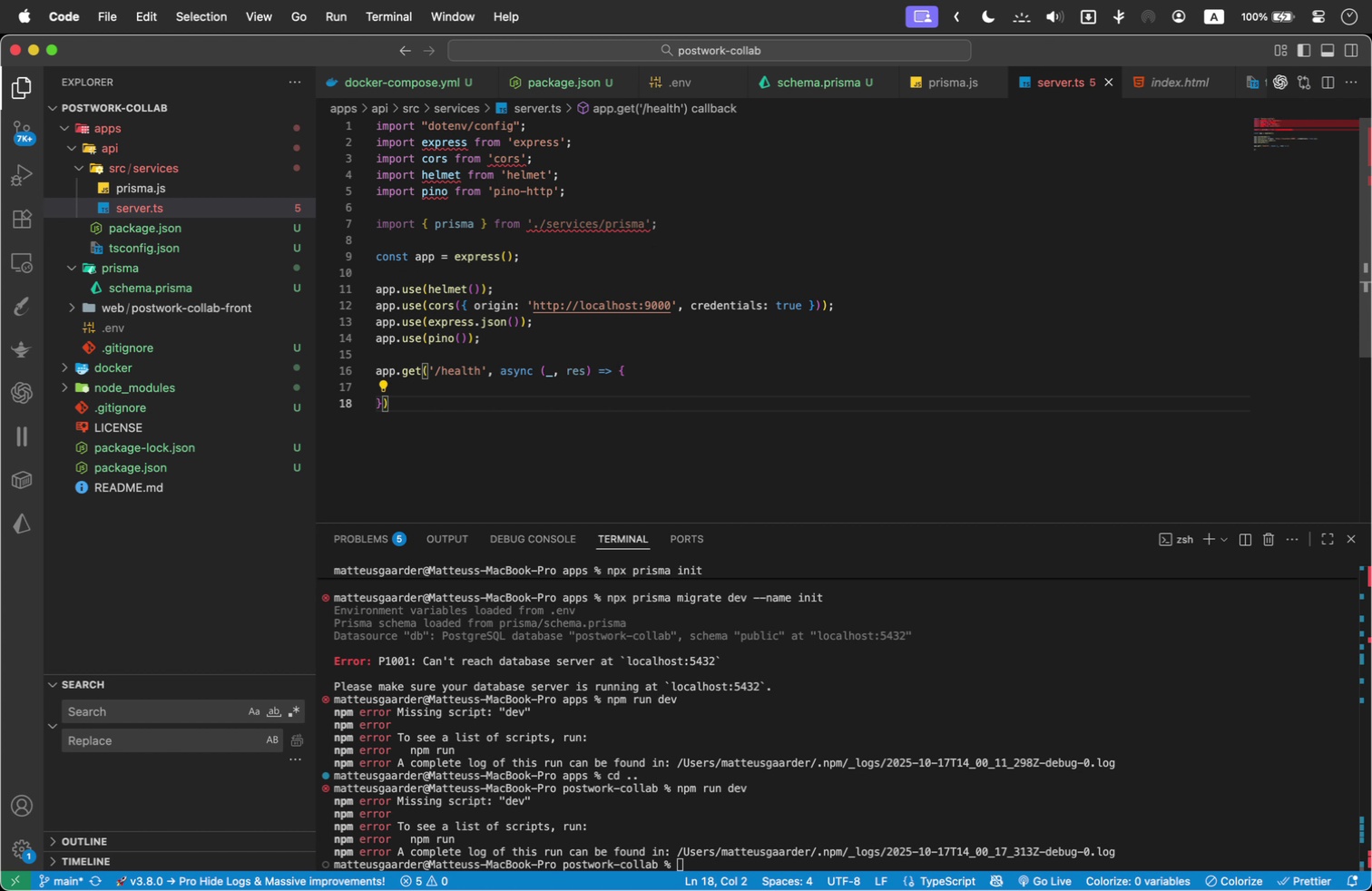 
key(ArrowUp)
 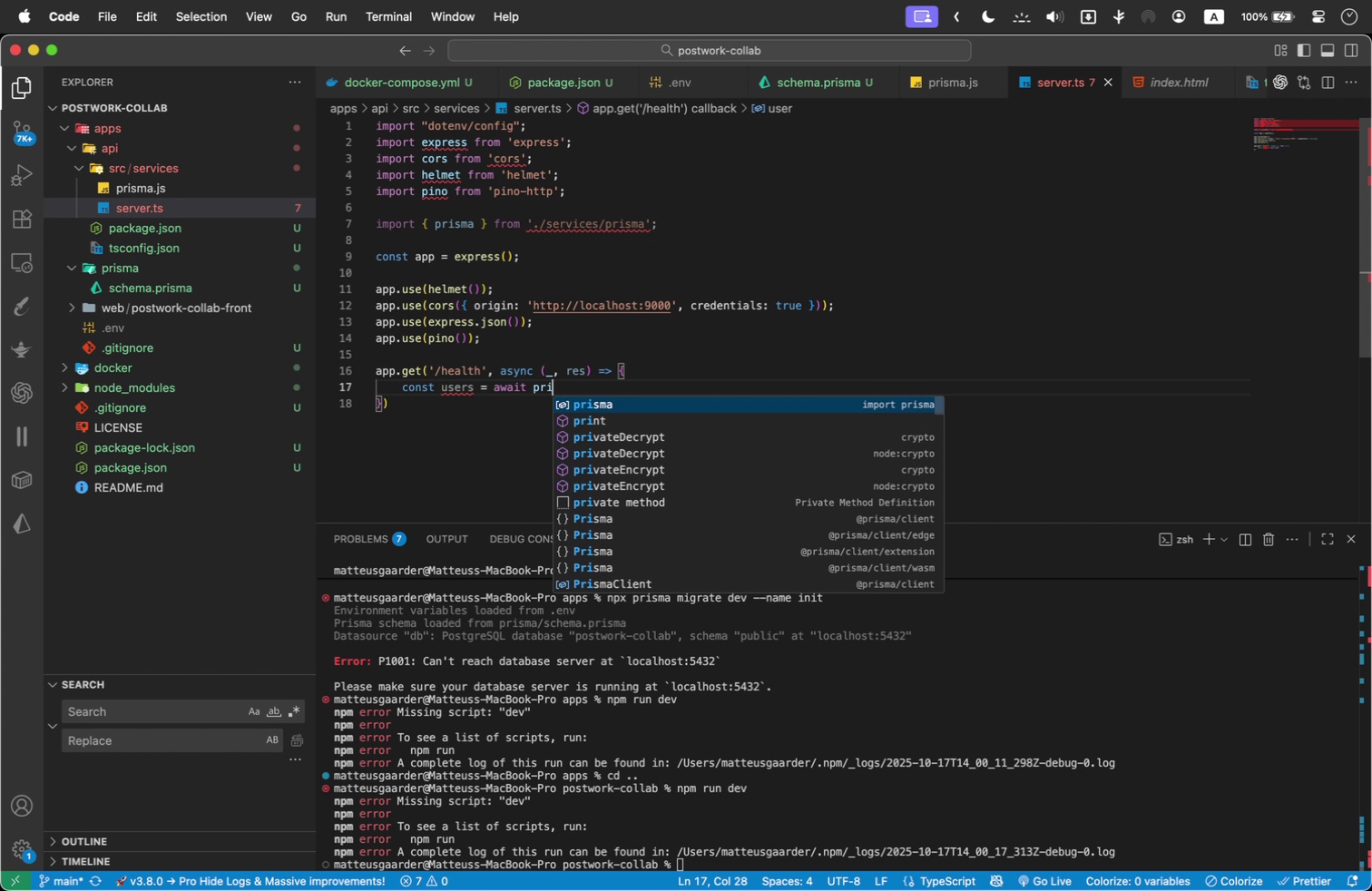 
key(Tab)
type(const users = await prisma )
key(Backspace)
type(.user.findMany();)
 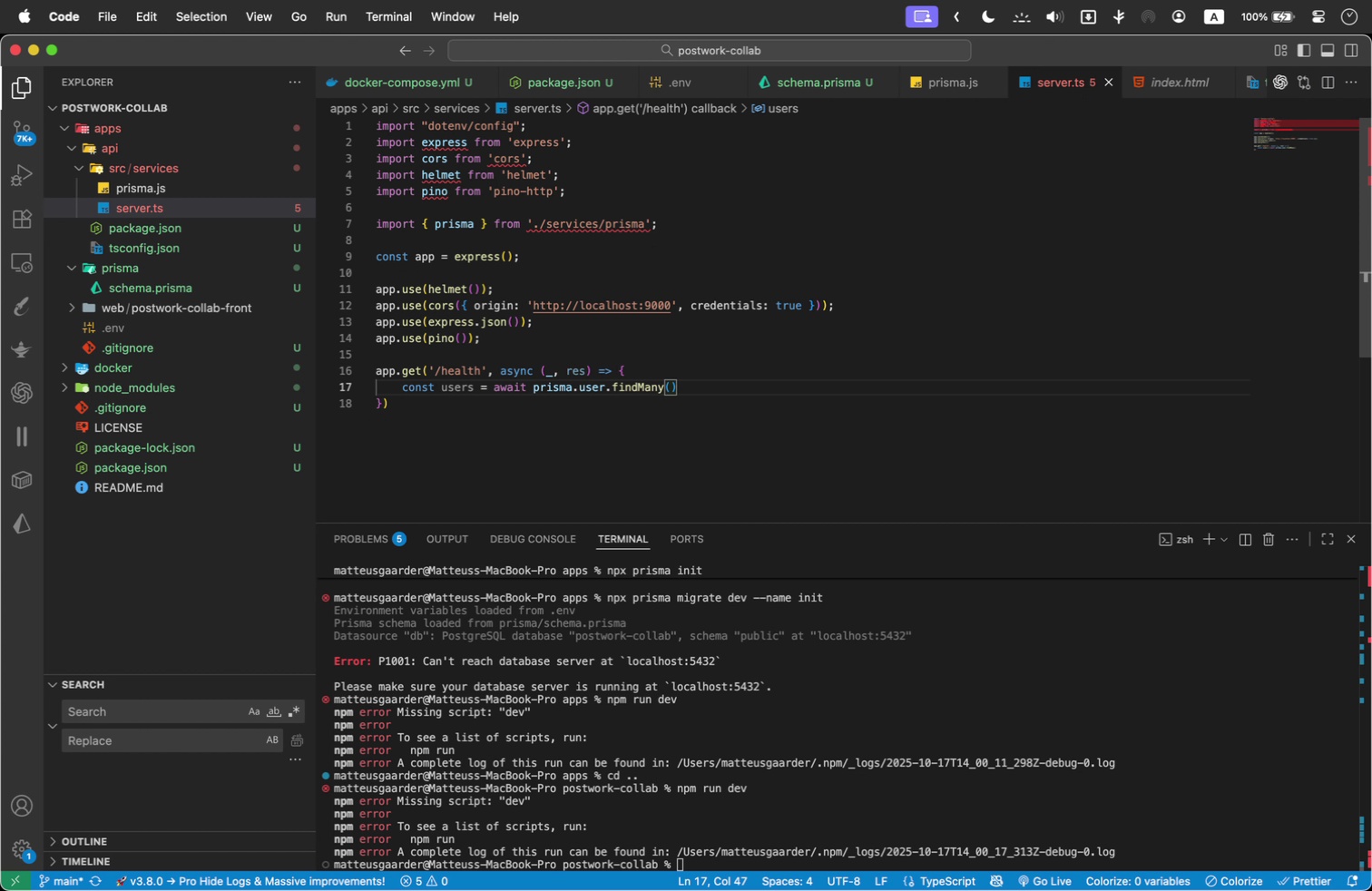 
key(ArrowUp)
 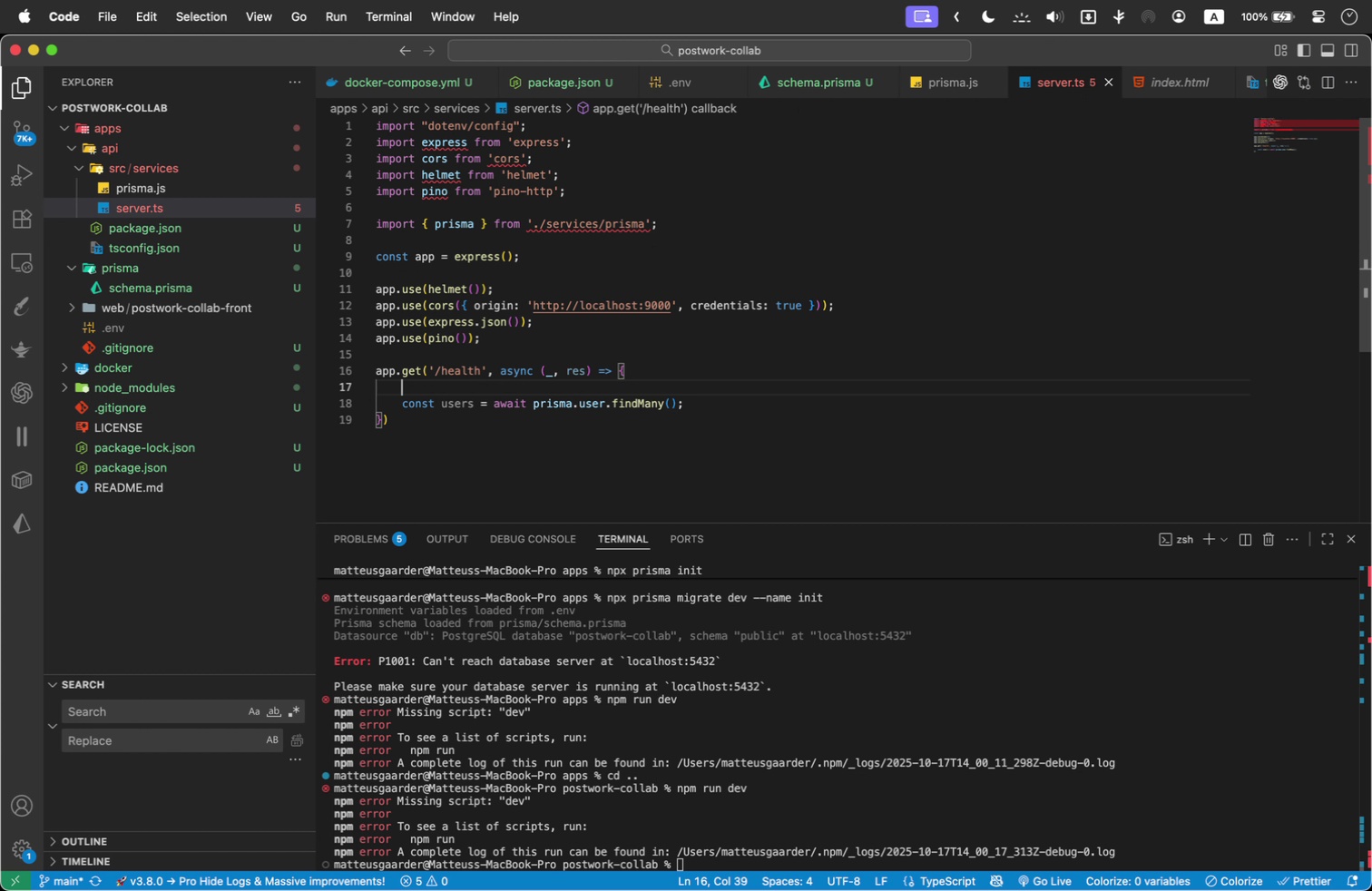 
key(Enter)
 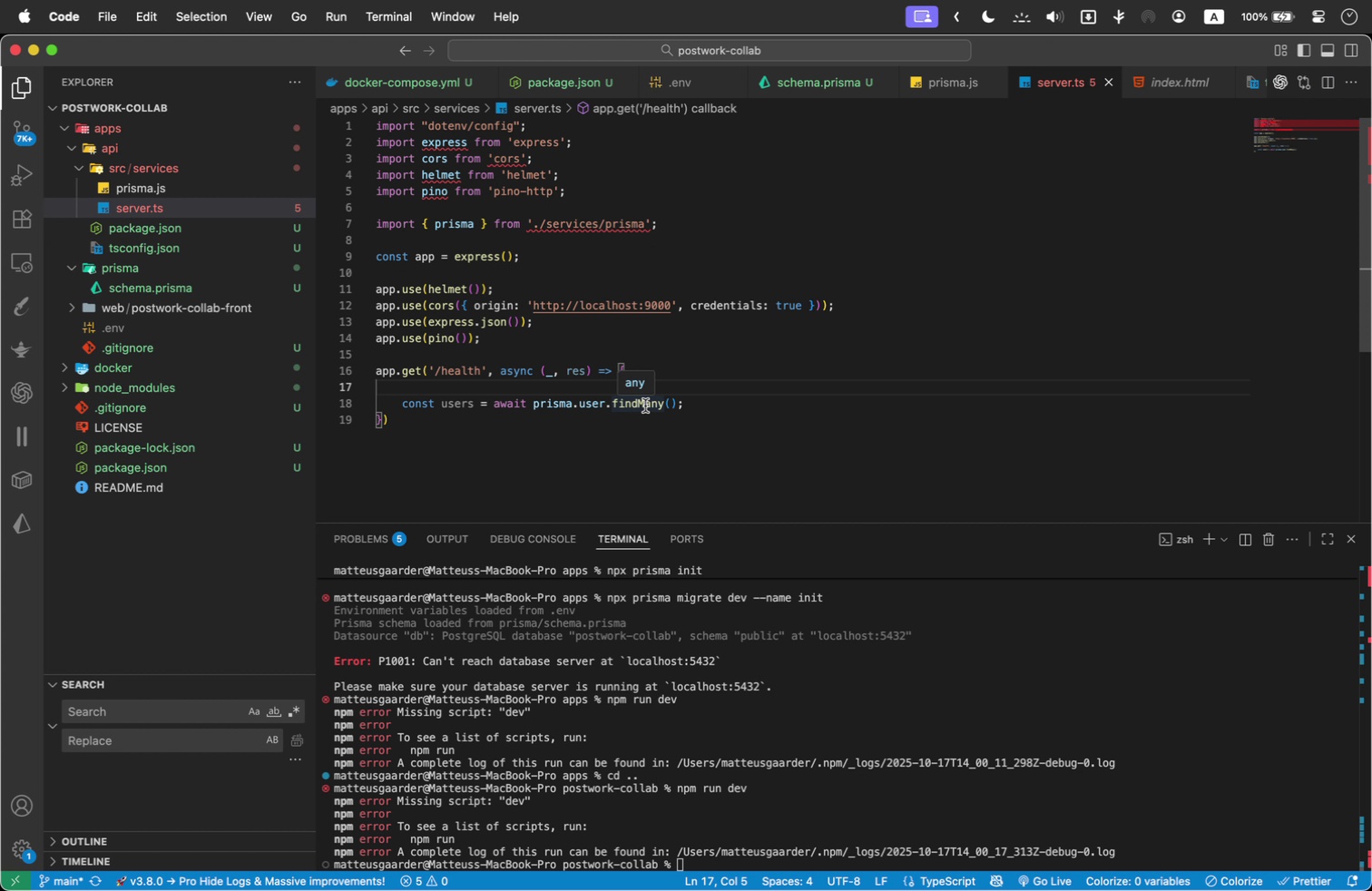 
wait(7.52)
 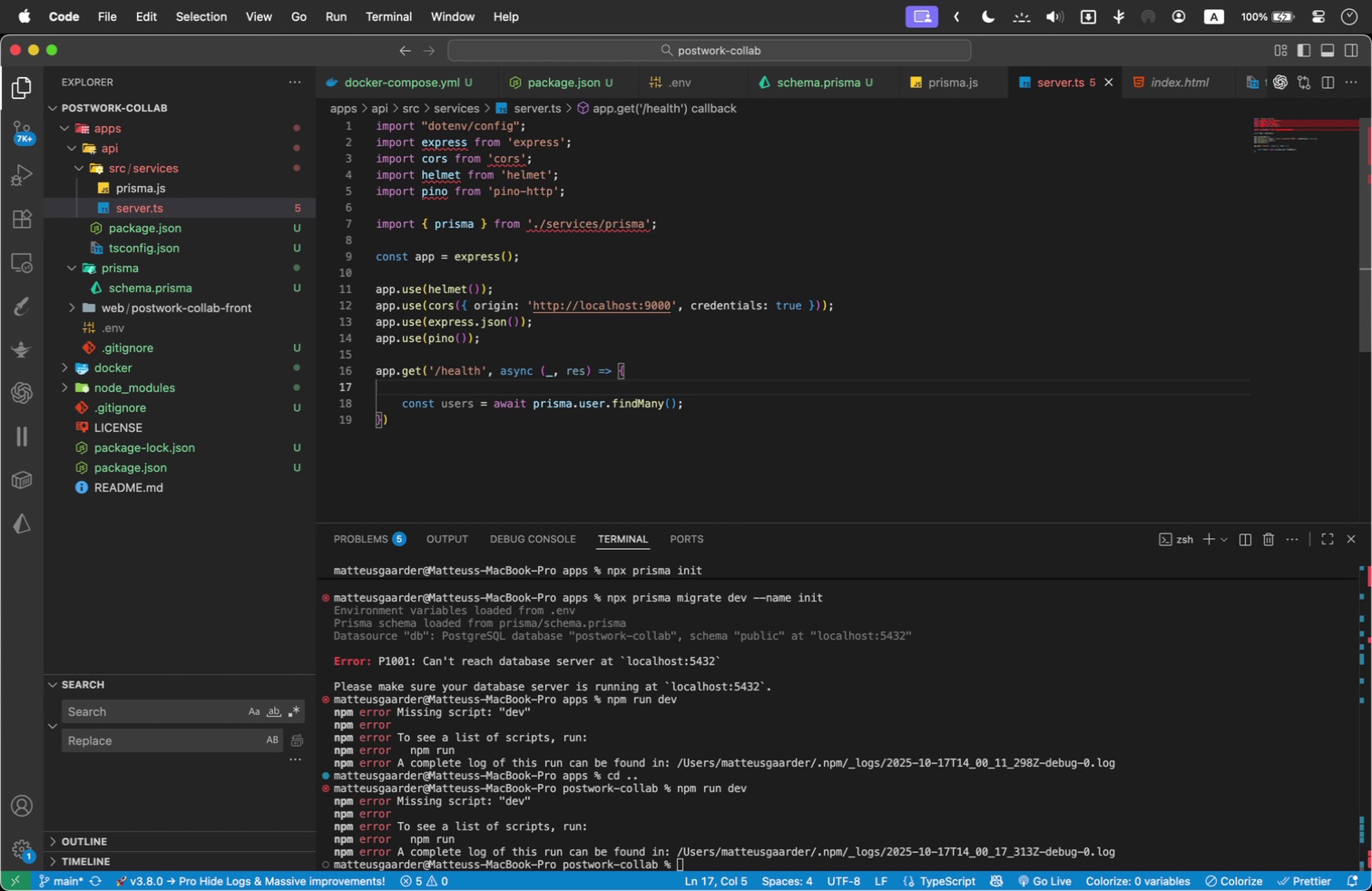 
left_click([543, 386])
 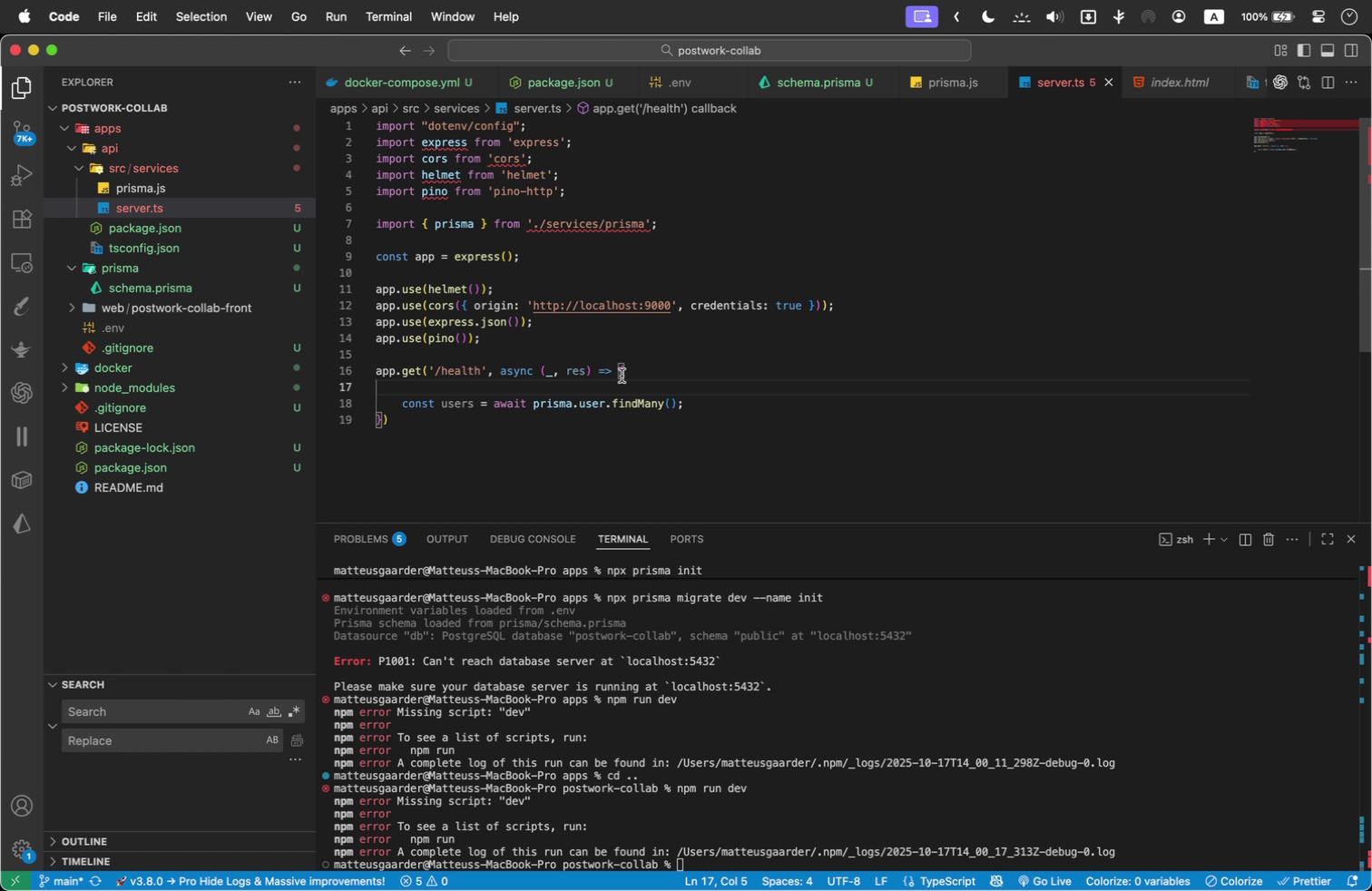 
type(// make a test user array)
 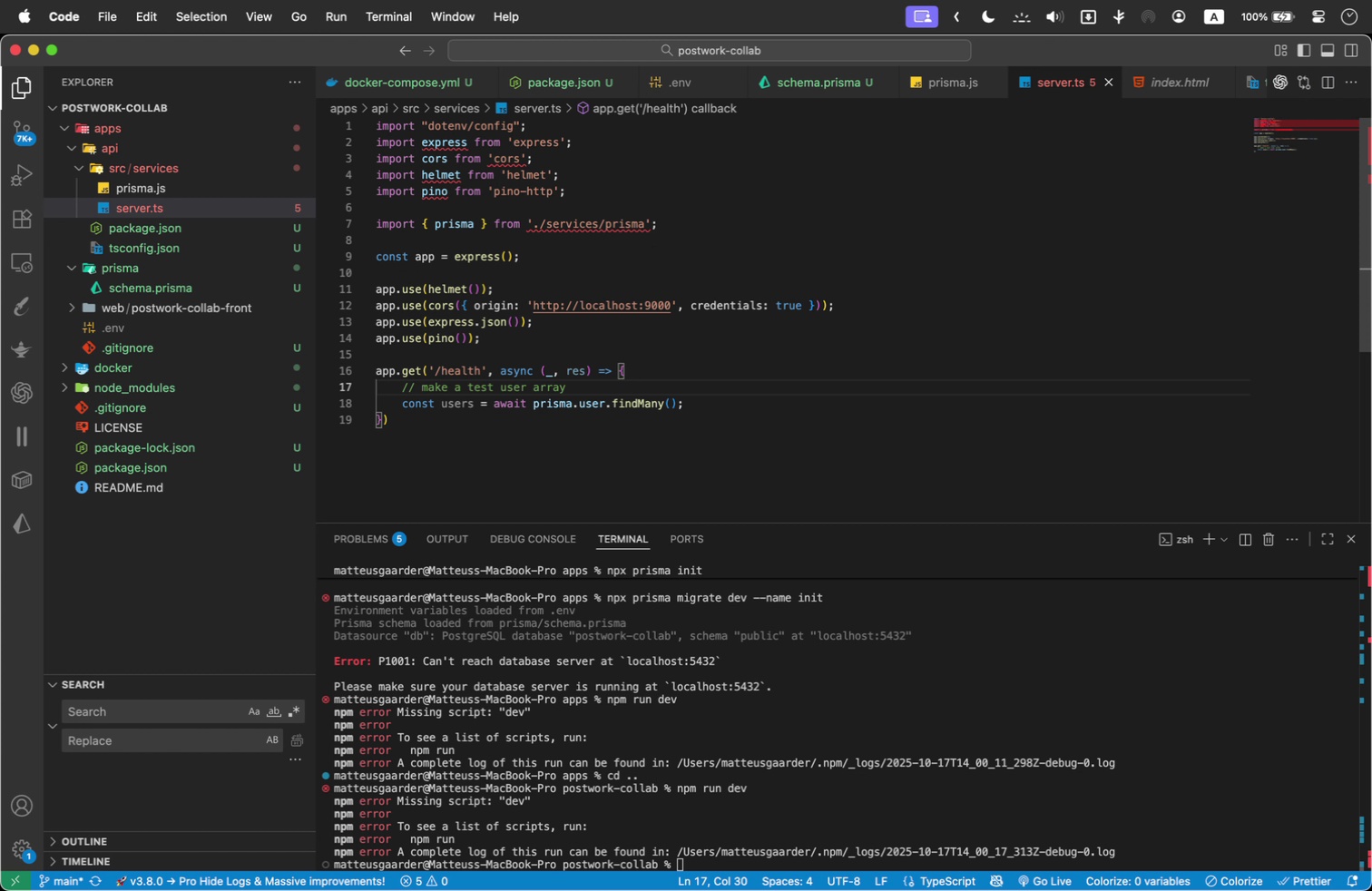 
left_click([719, 405])
 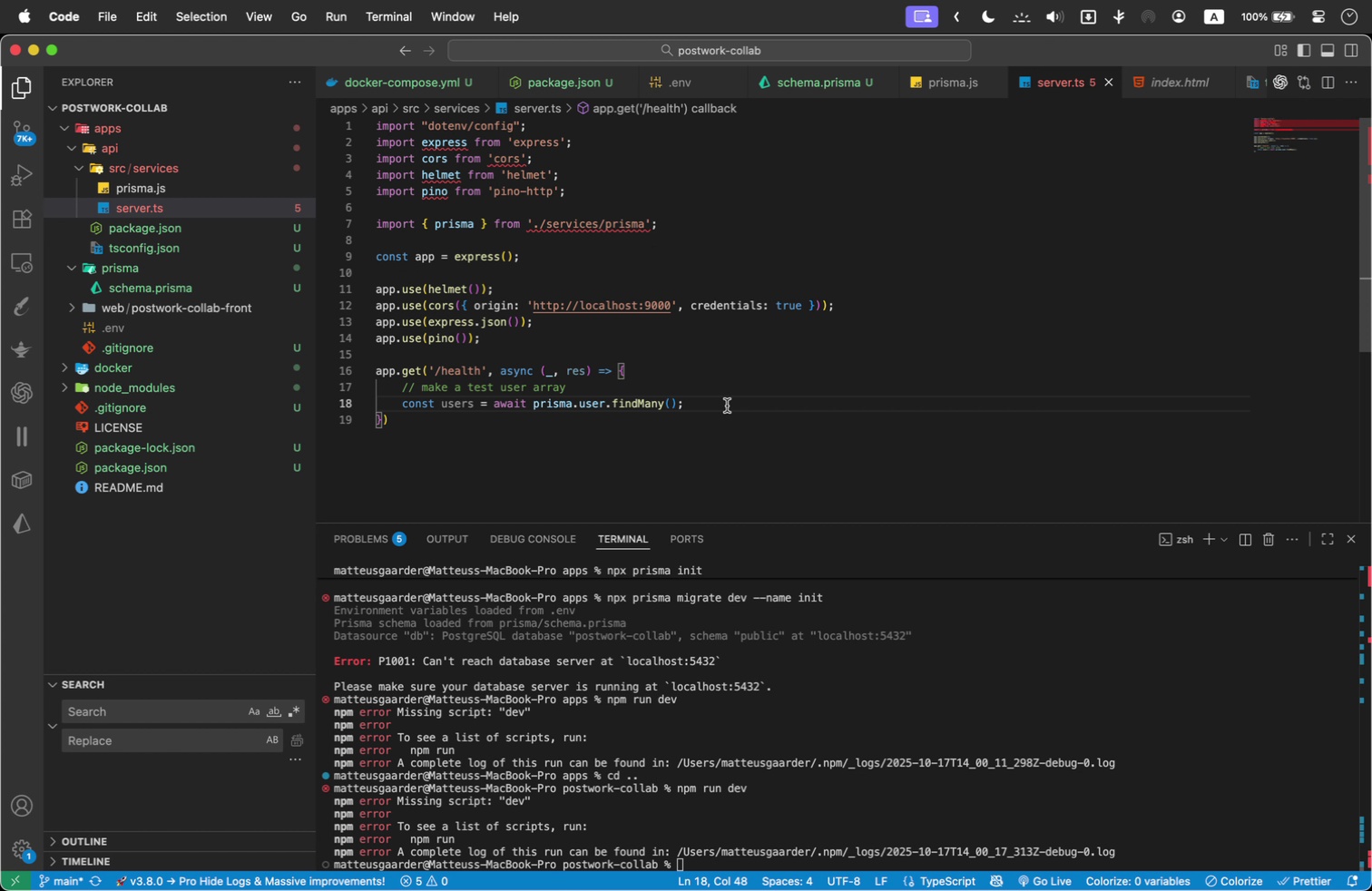 
key(Enter)
 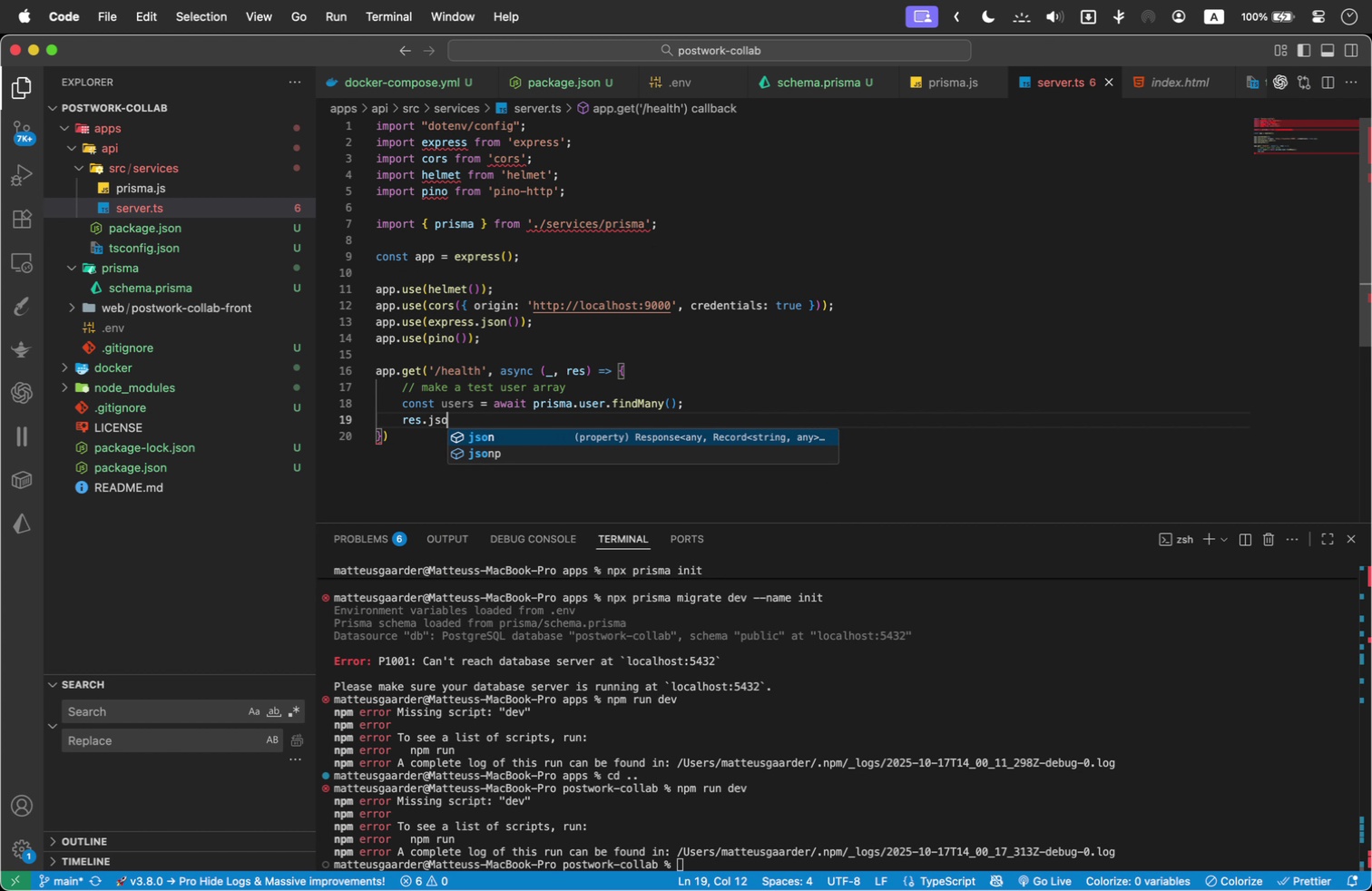 
type(res.json({ ok: true, userCount )
key(Backspace)
type(: users.length )
 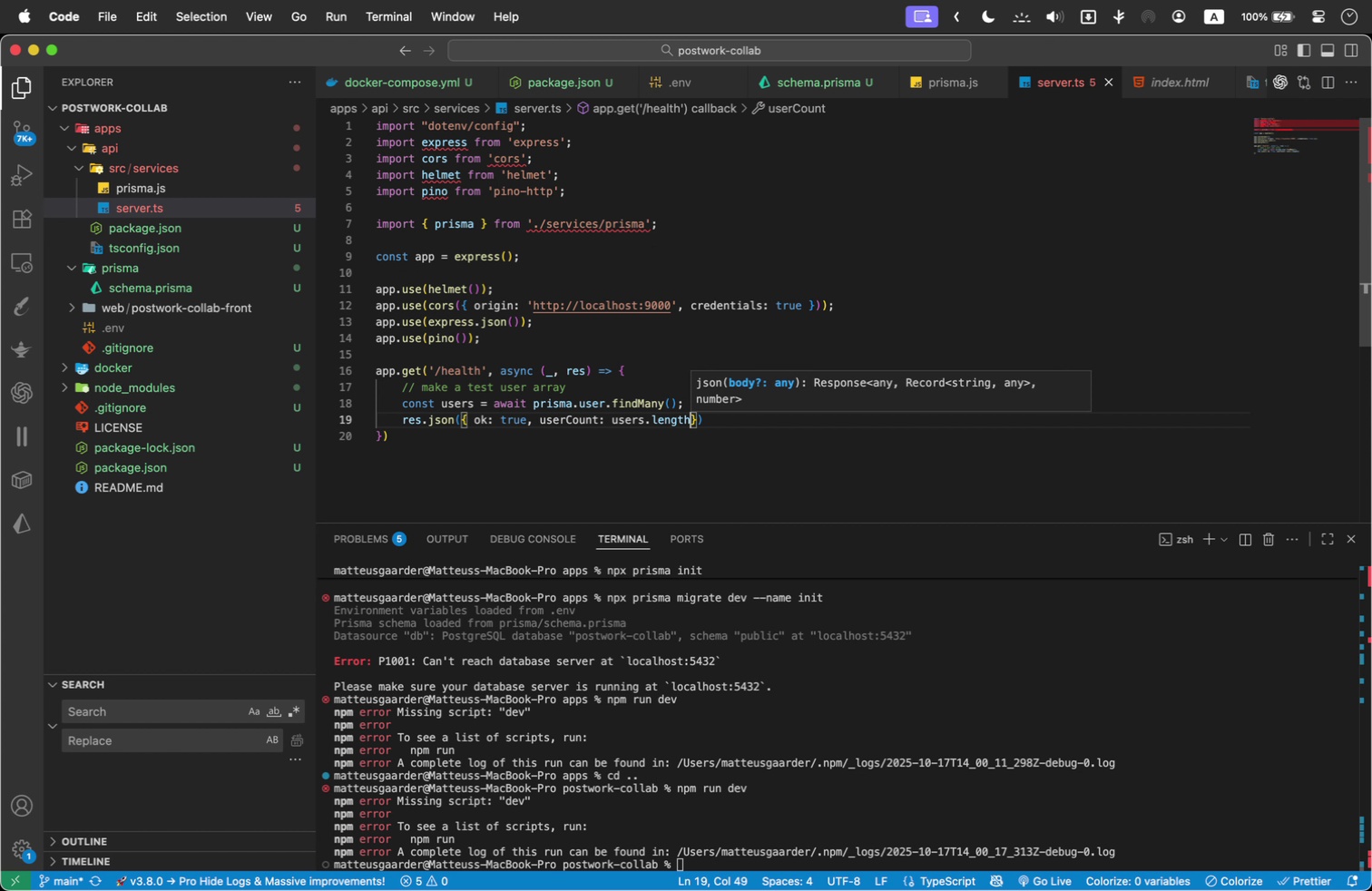 
left_click_drag(start_coordinate=[583, 399], to_coordinate=[559, 397])
 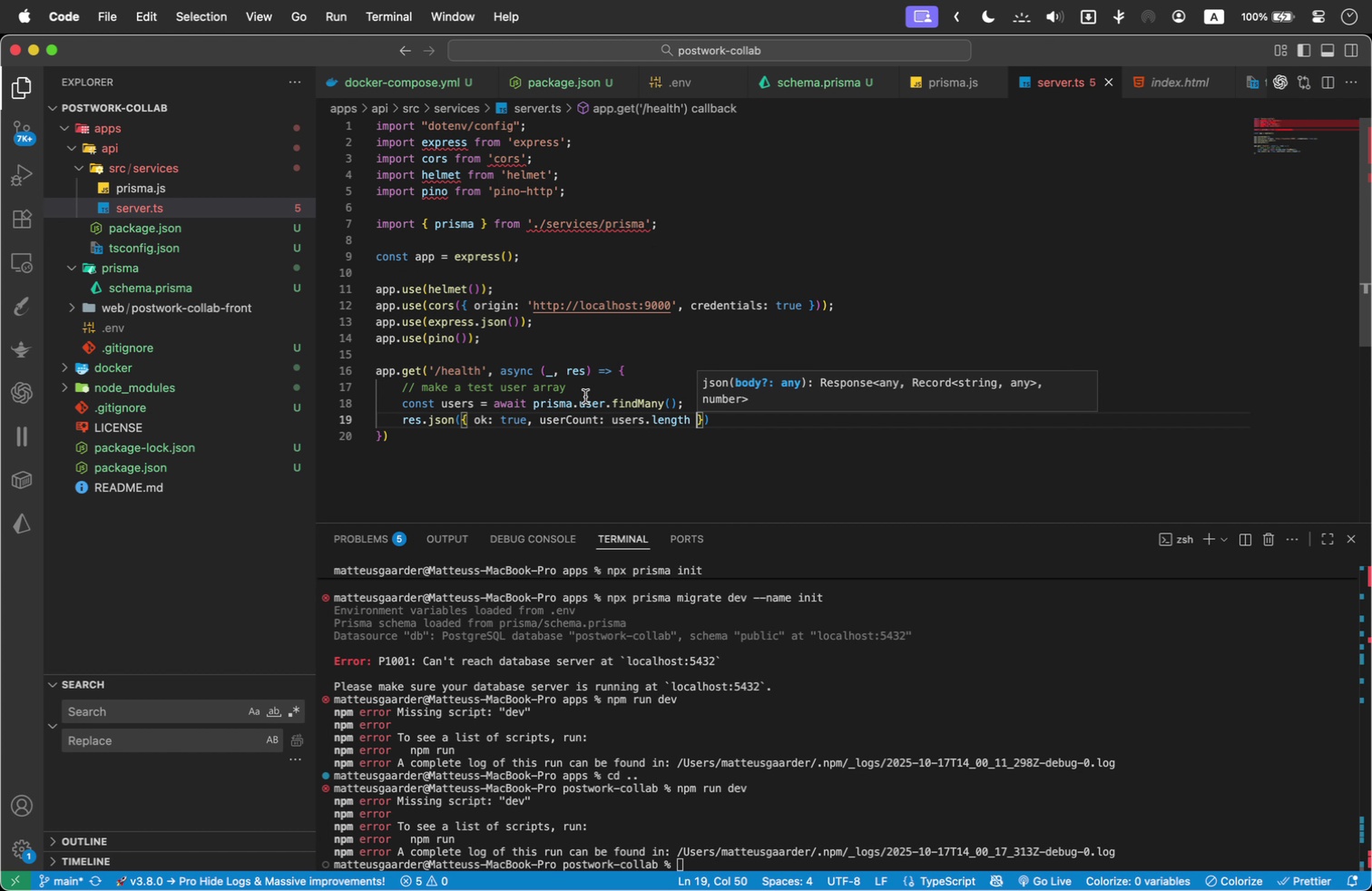 
left_click_drag(start_coordinate=[577, 391], to_coordinate=[404, 394])
 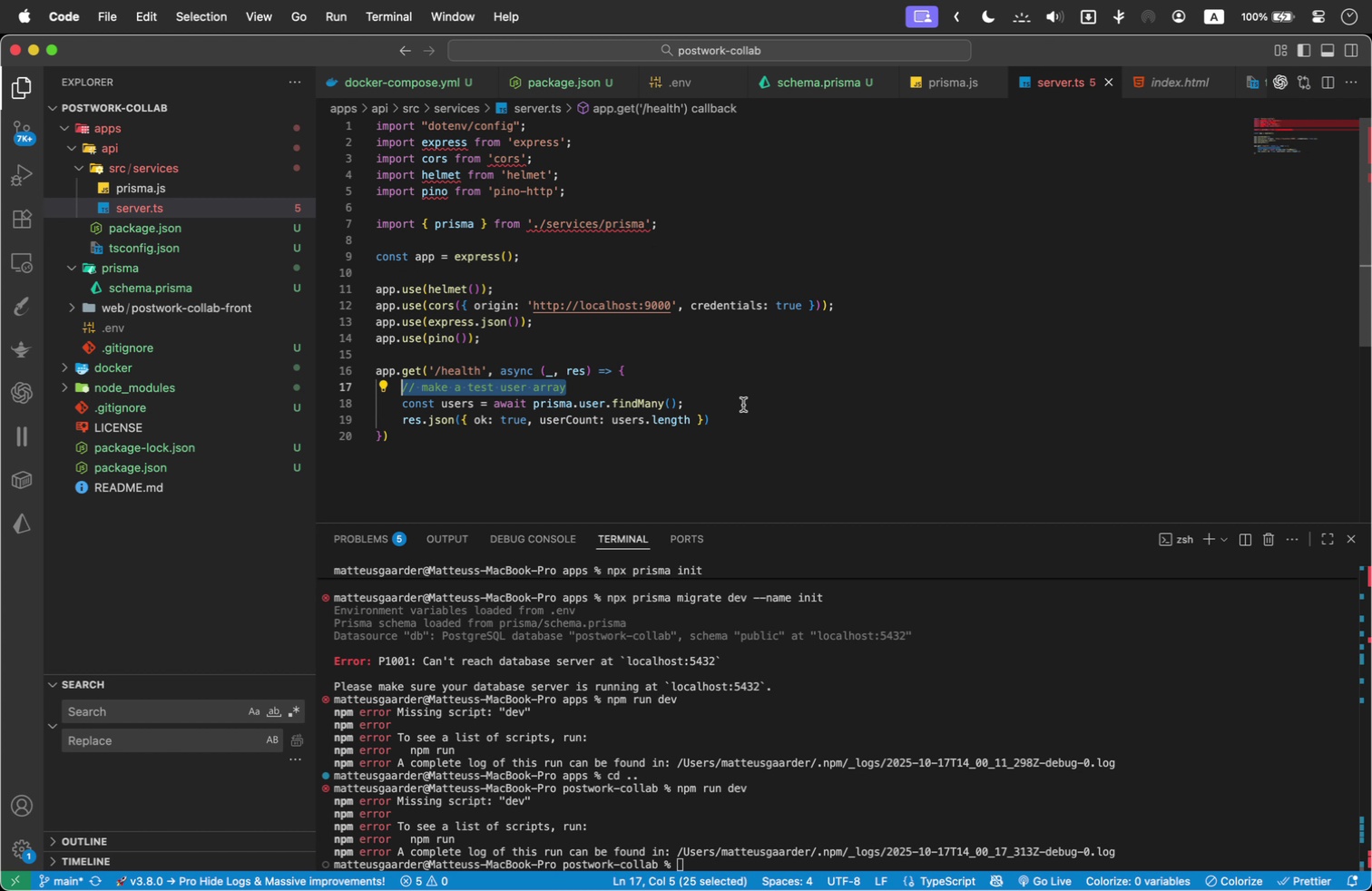 
wait(11.85)
 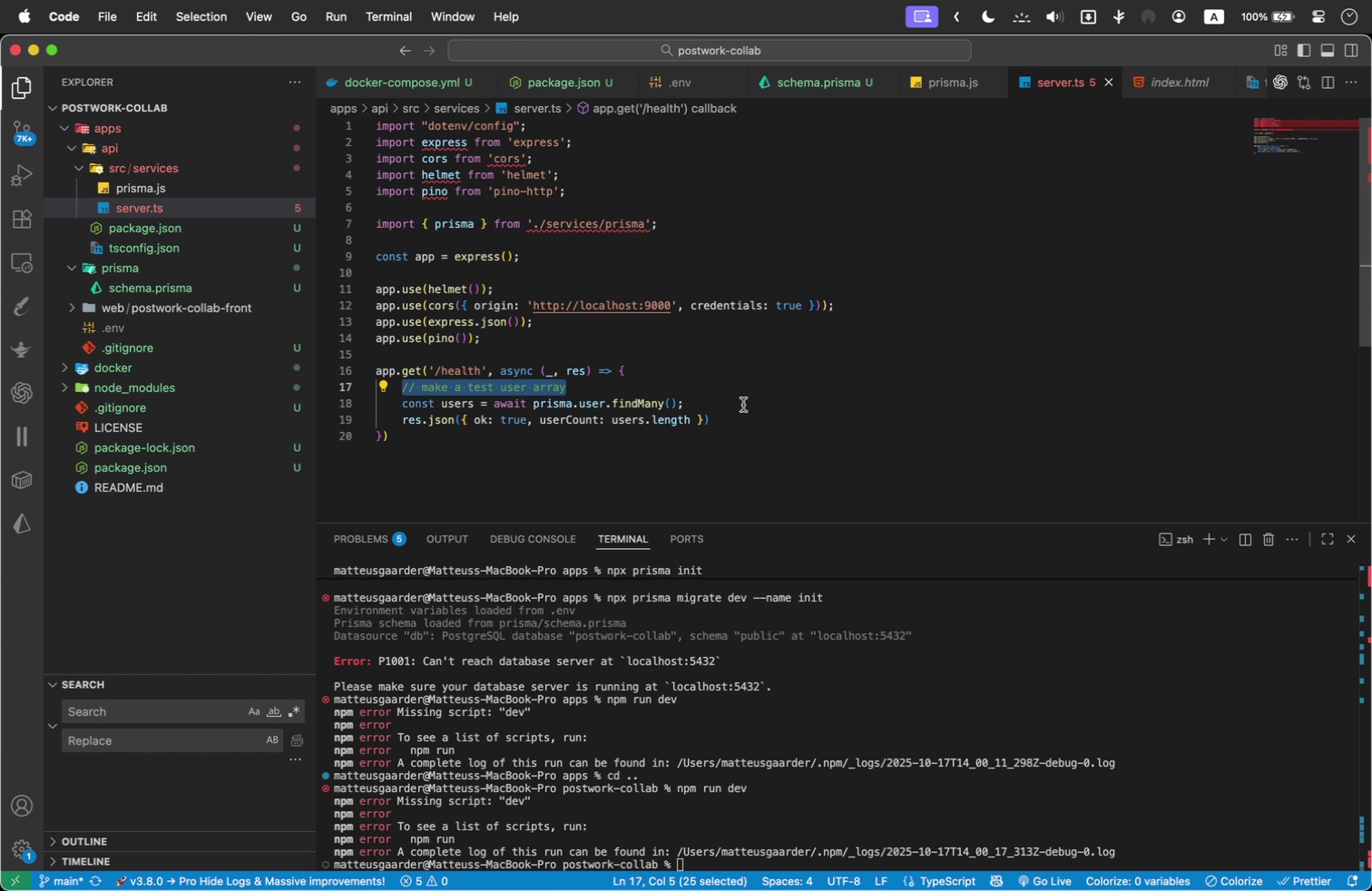 
left_click([564, 394])
 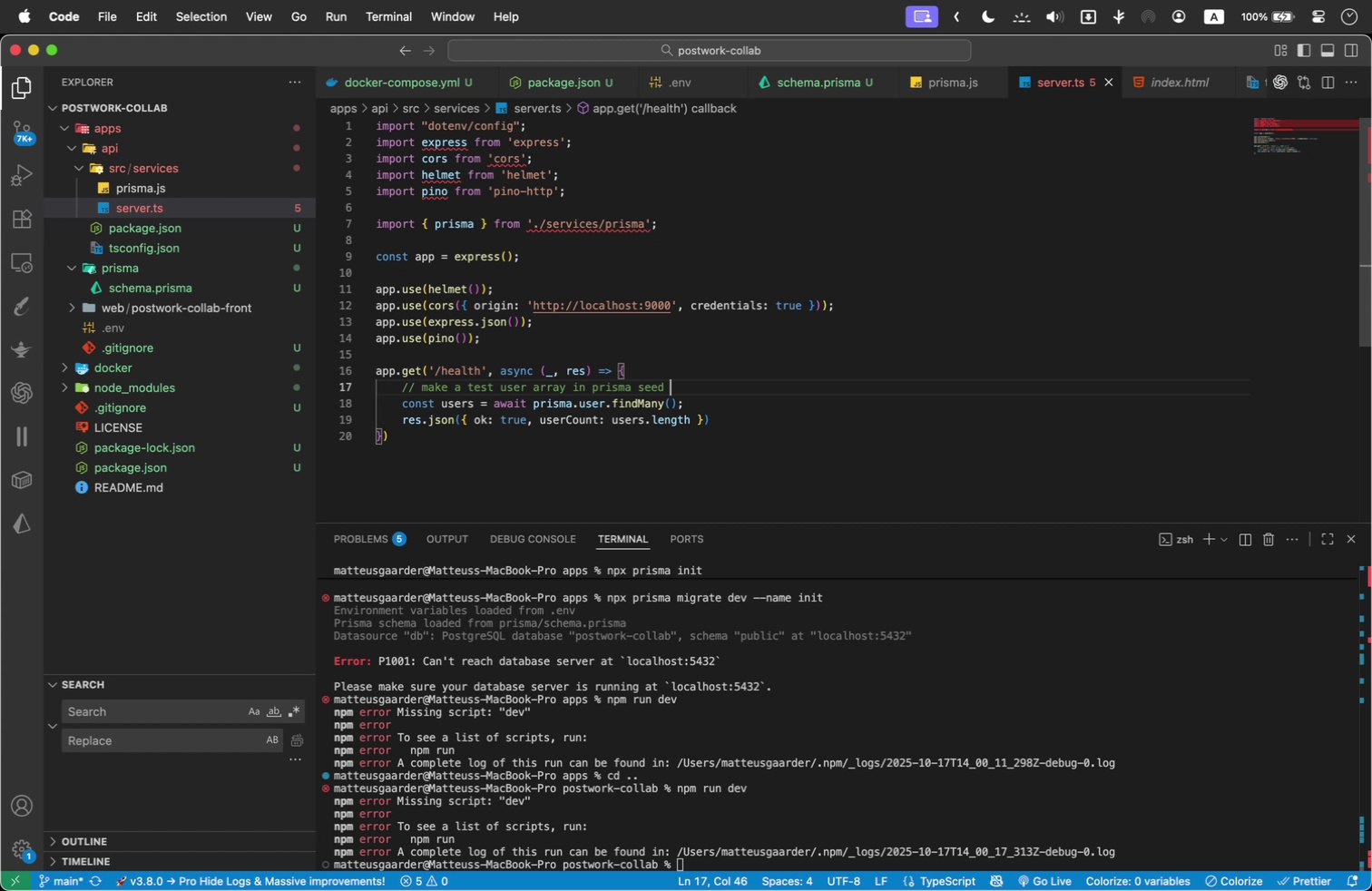 
type( in pri)
key(Backspace)
type(isma seed in a sec)
 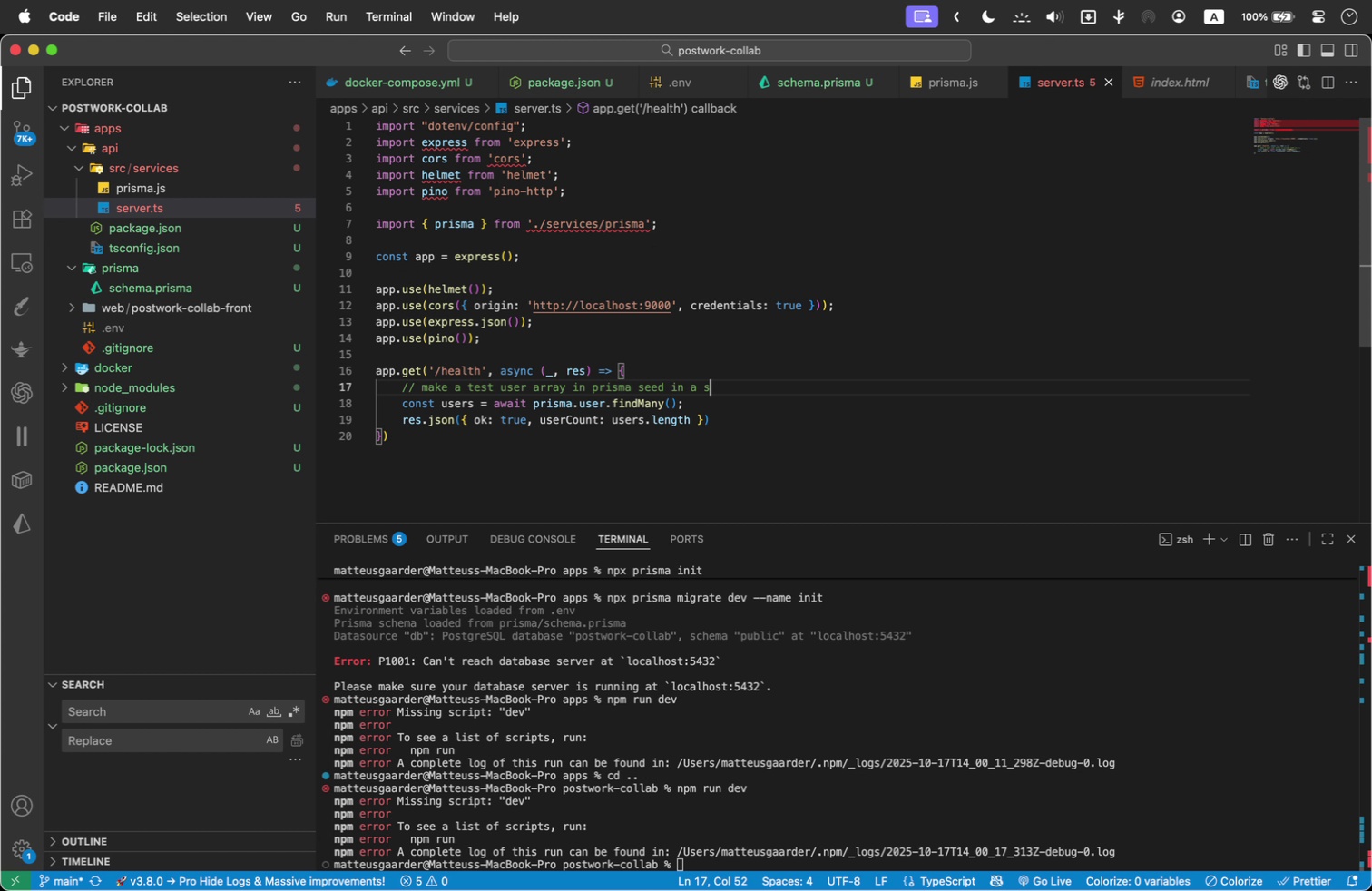 
left_click([487, 444])
 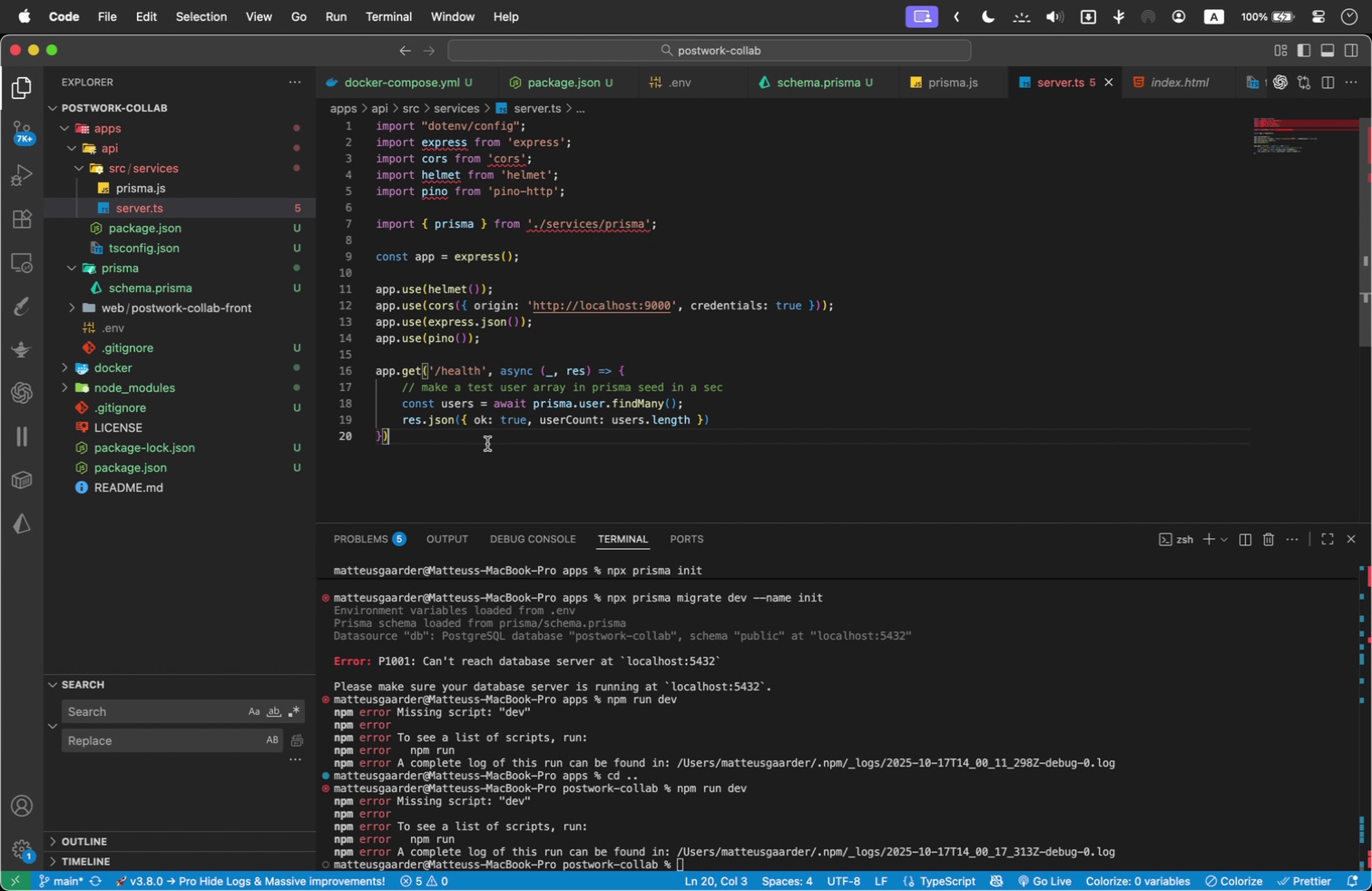 
key(Semicolon)
 